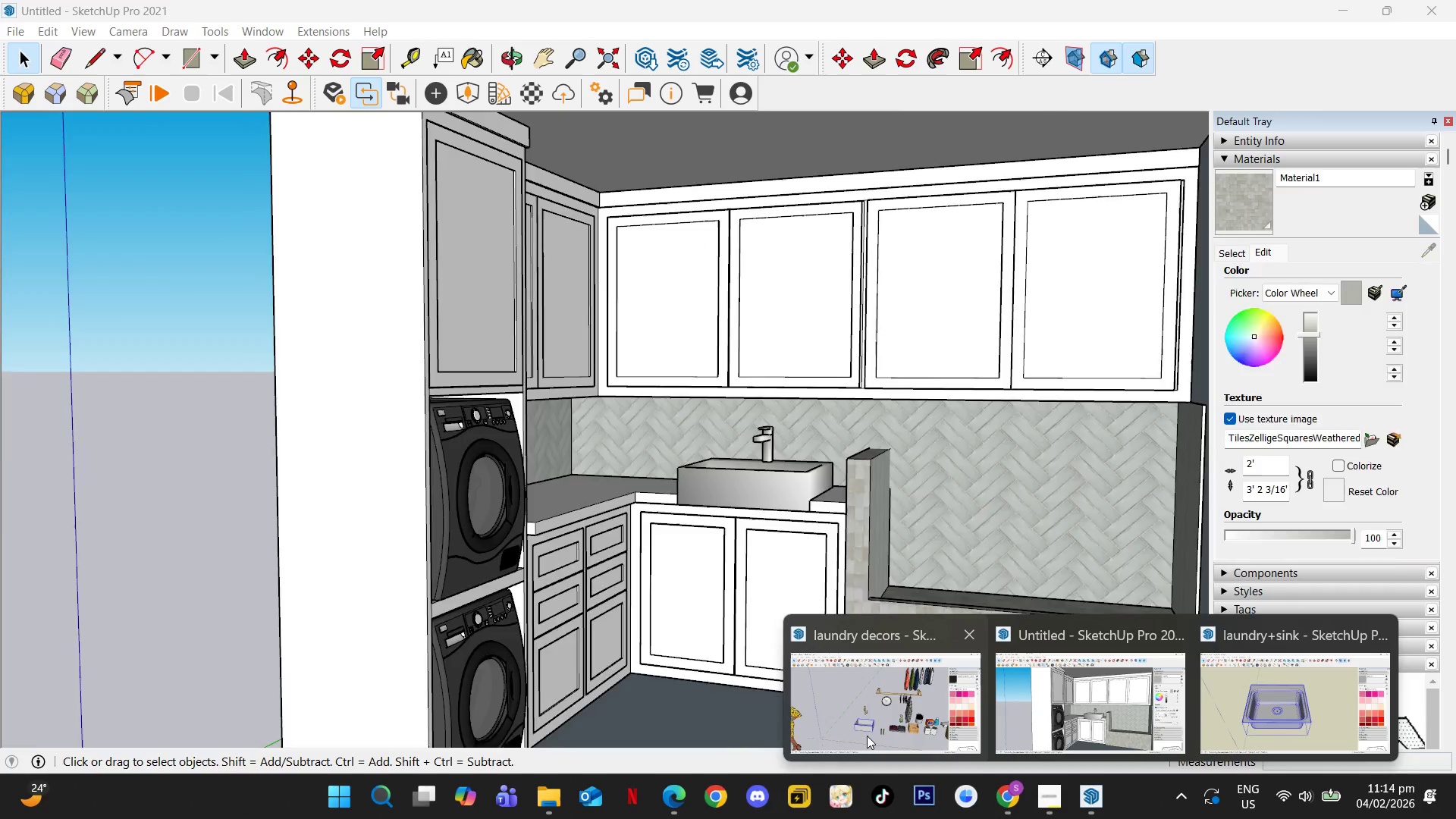 
left_click([867, 736])
 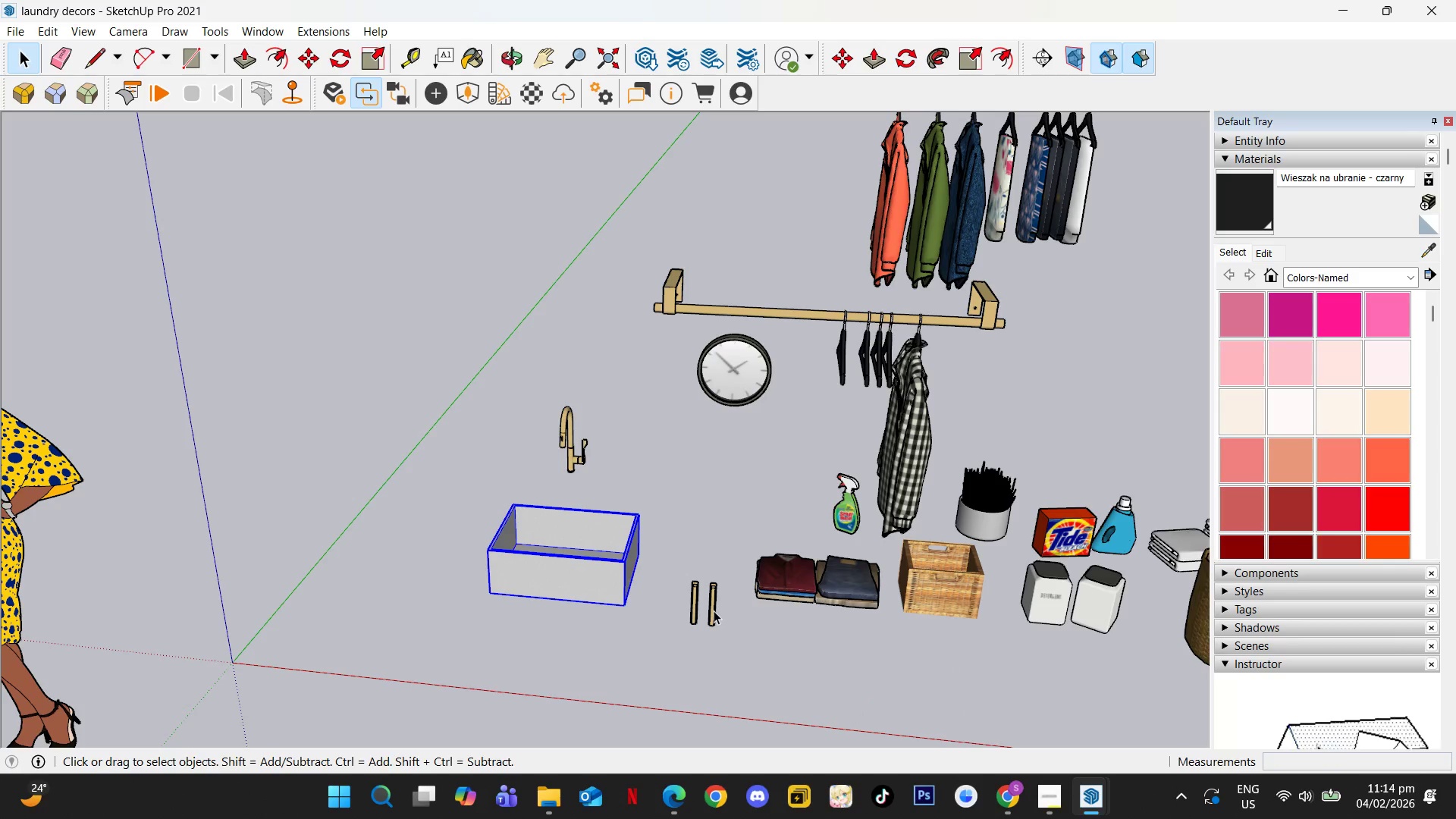 
left_click([714, 610])
 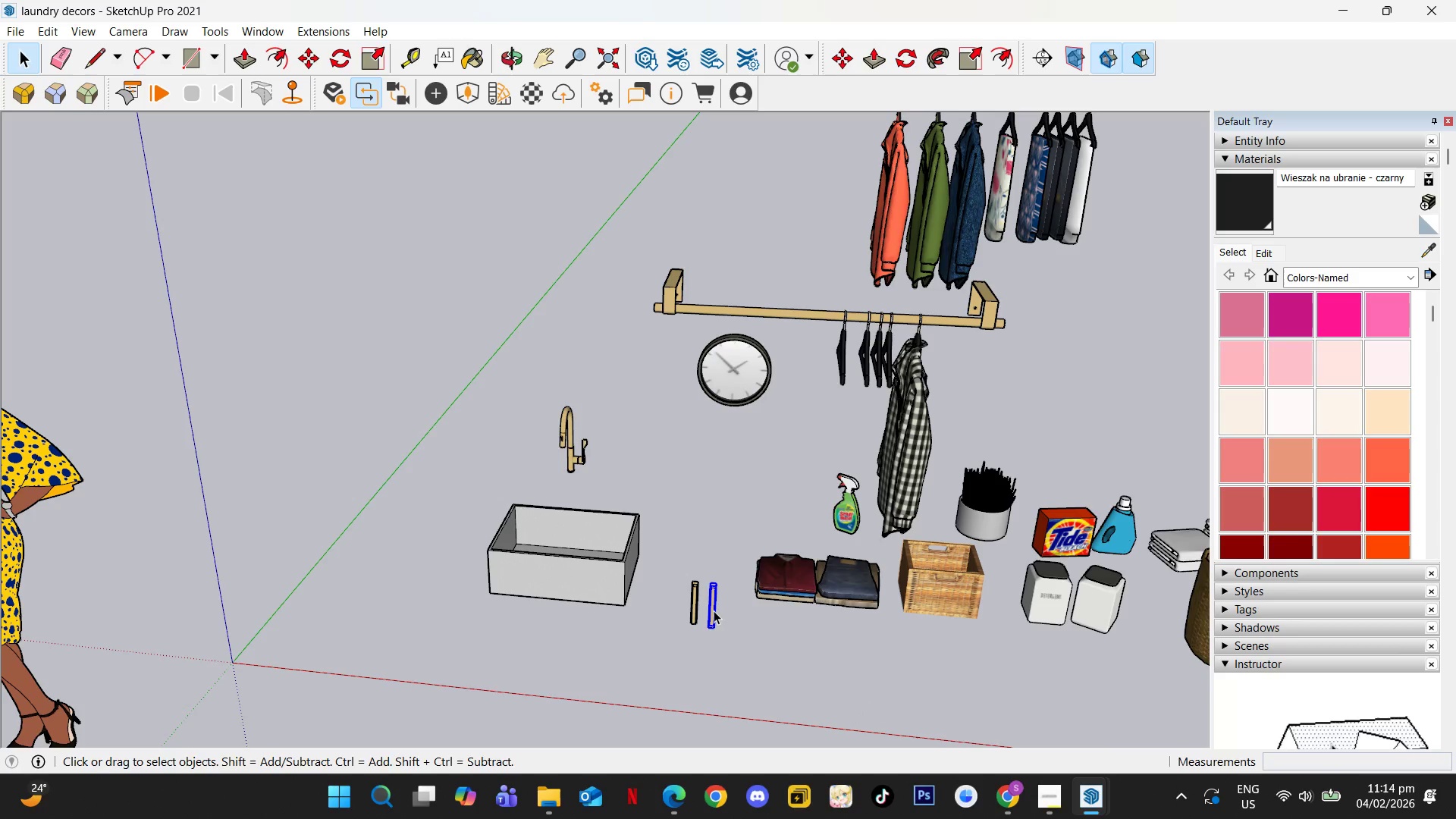 
key(Control+C)
 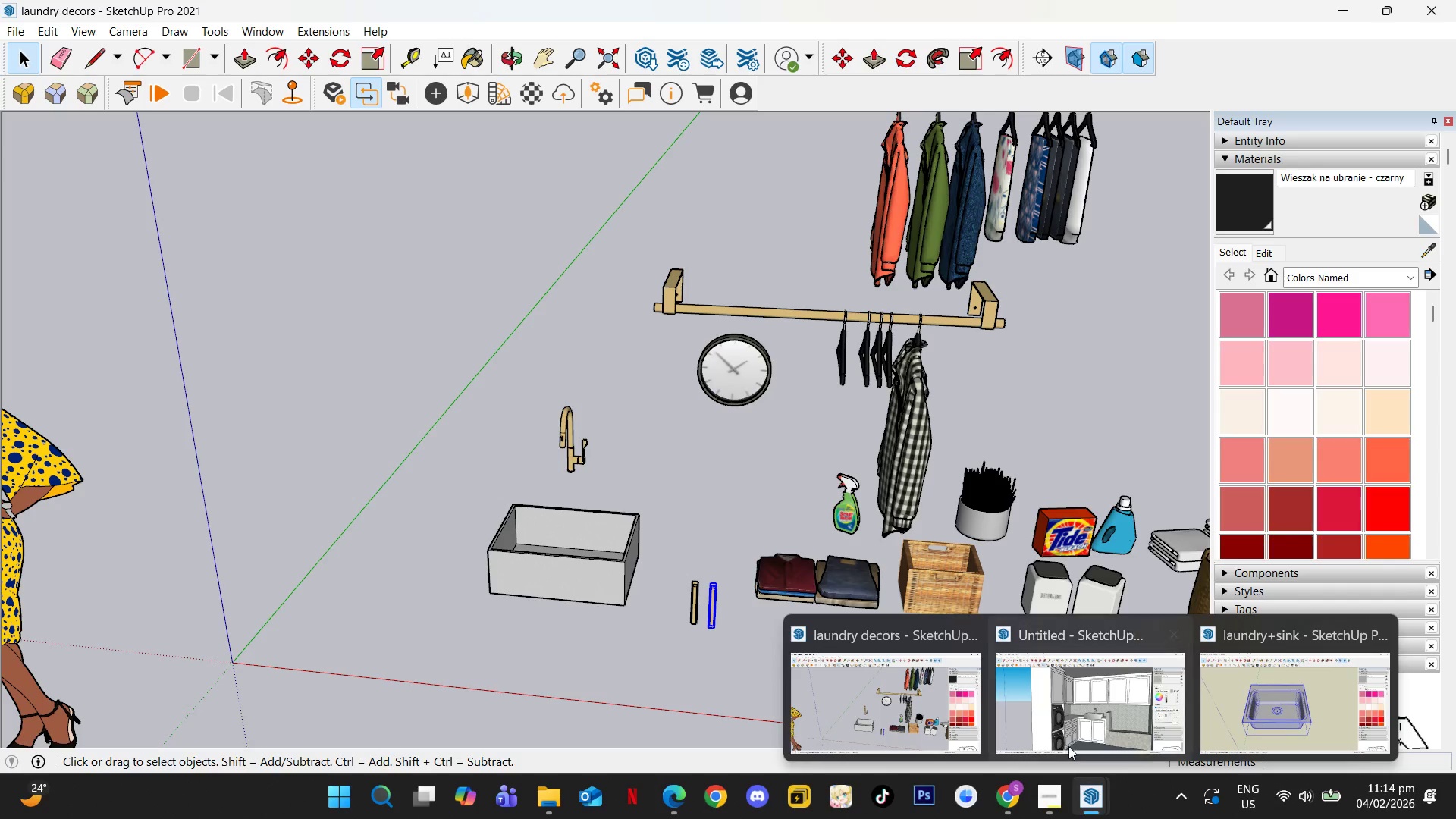 
left_click([1068, 720])
 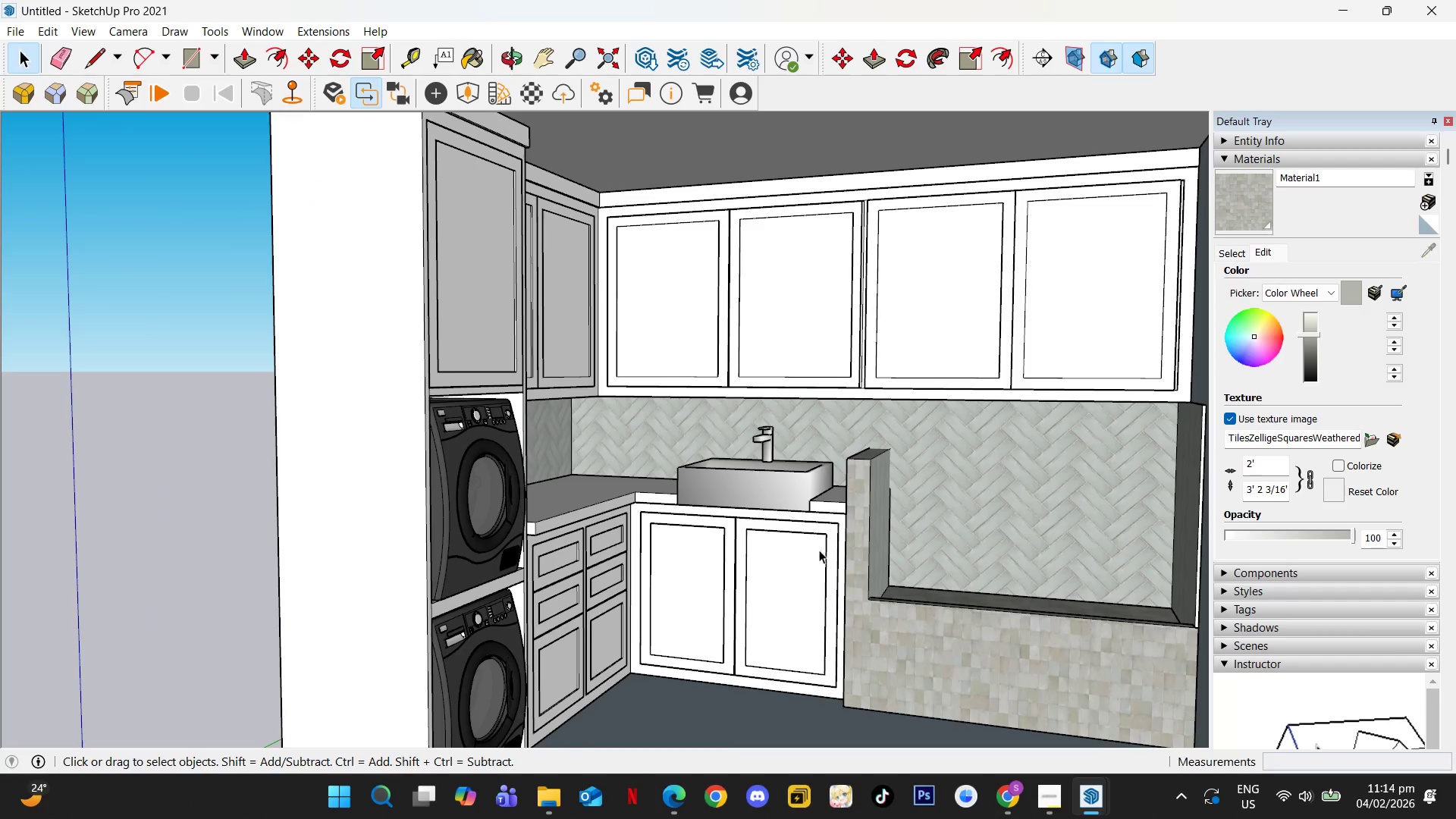 
key(Shift+ShiftLeft)
 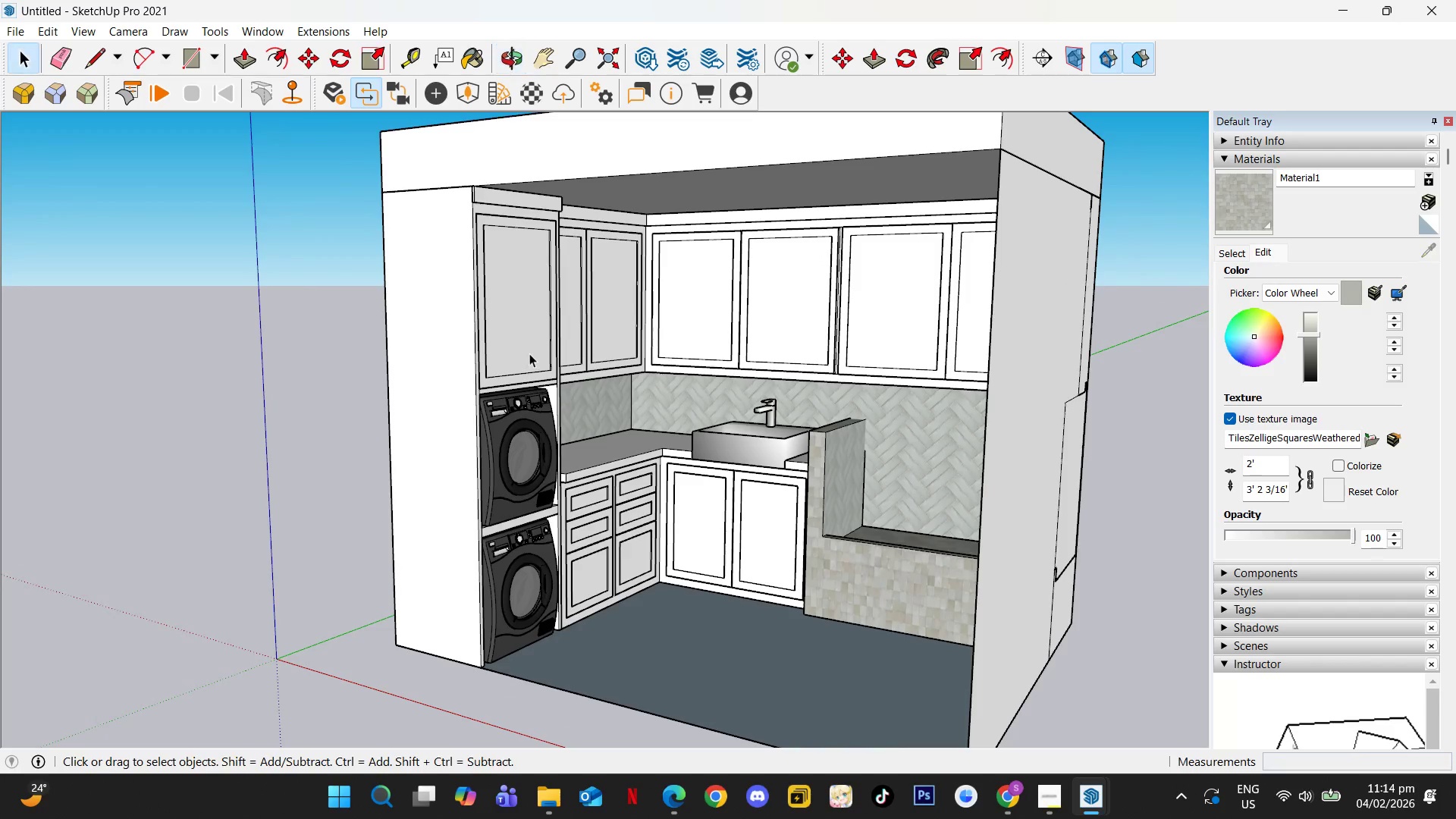 
scroll: coordinate [772, 453], scroll_direction: down, amount: 3.0
 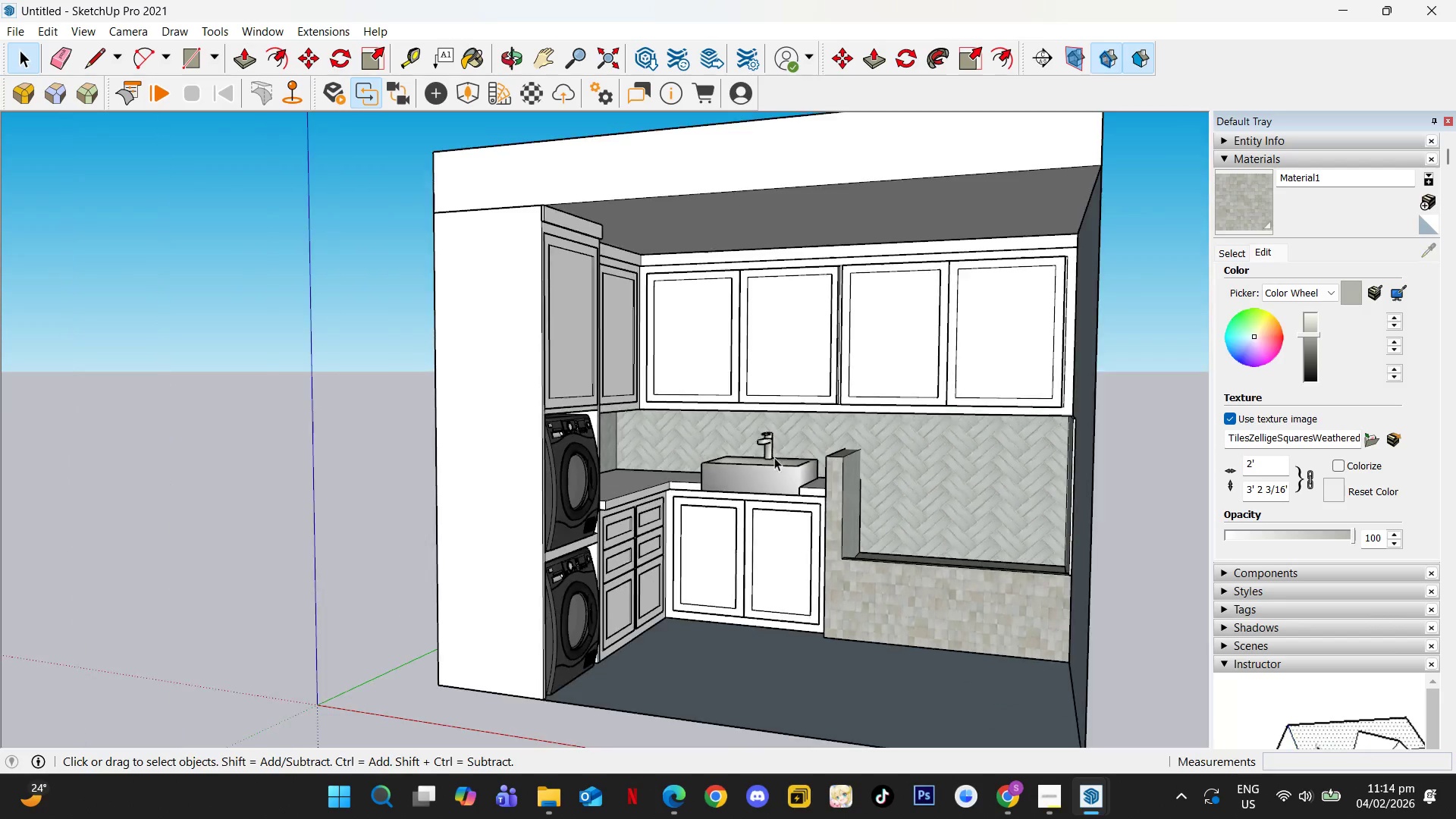 
double_click([526, 353])
 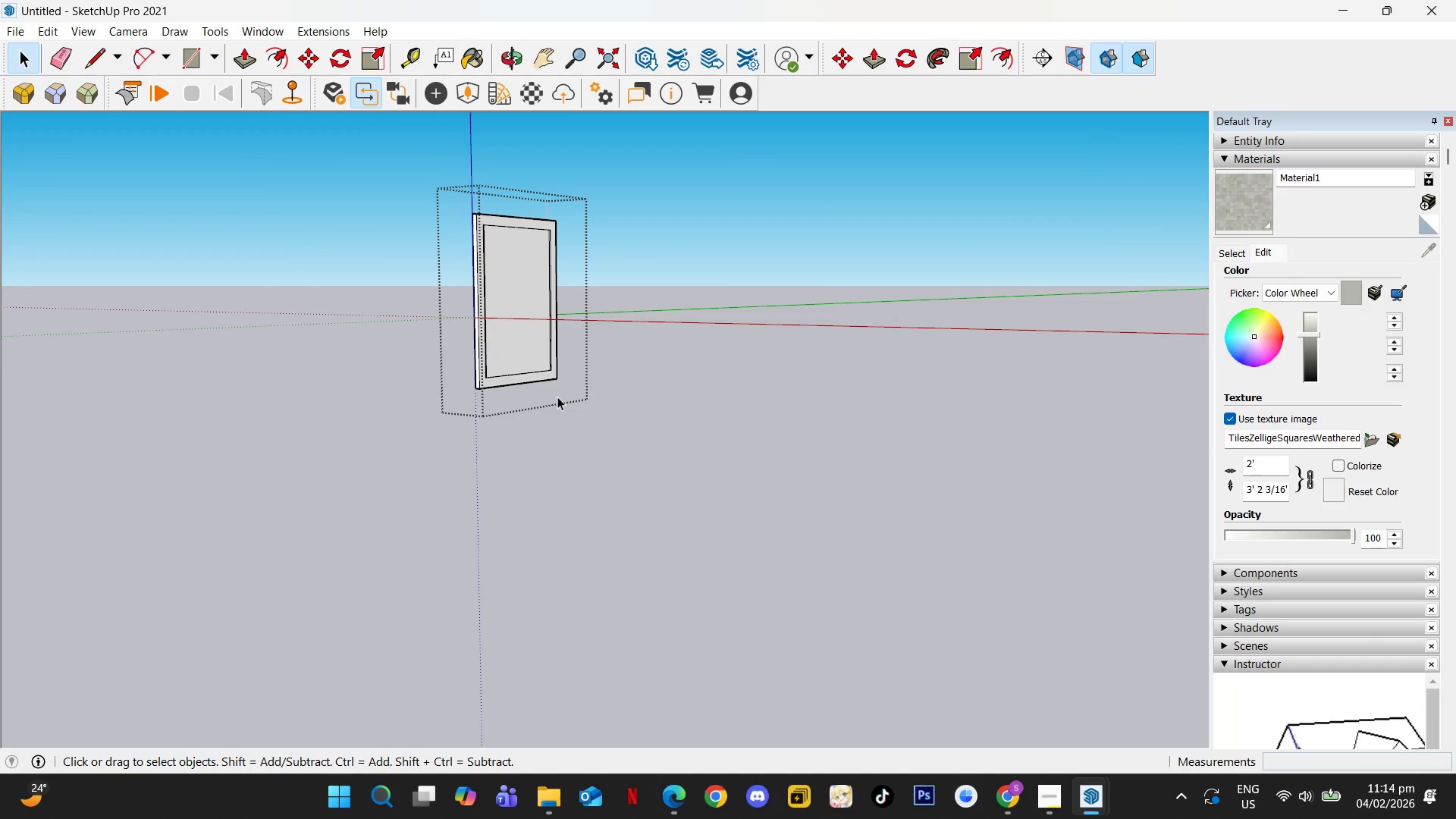 
key(Control+V)
 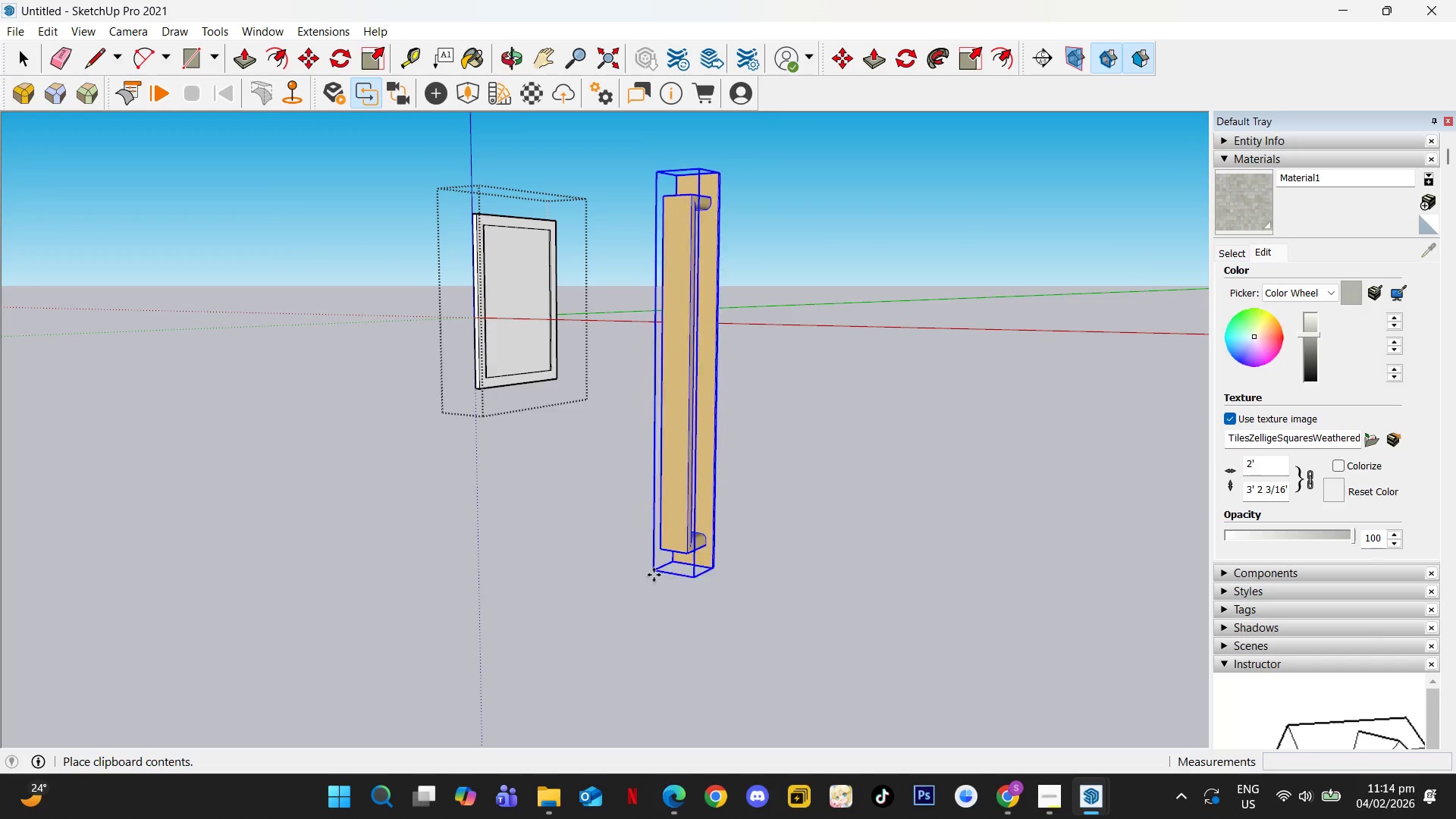 
left_click([654, 578])
 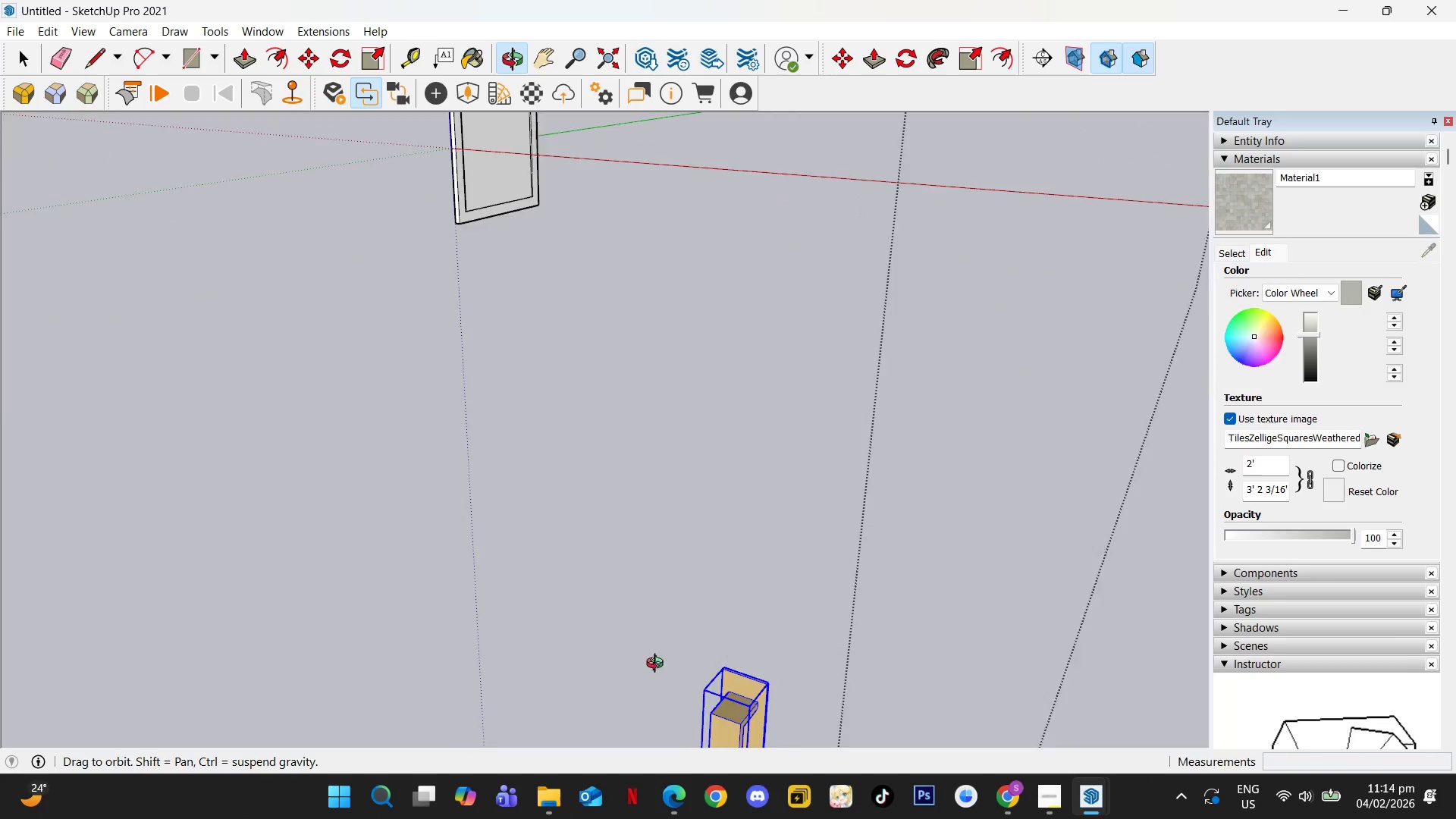 
scroll: coordinate [677, 586], scroll_direction: down, amount: 4.0
 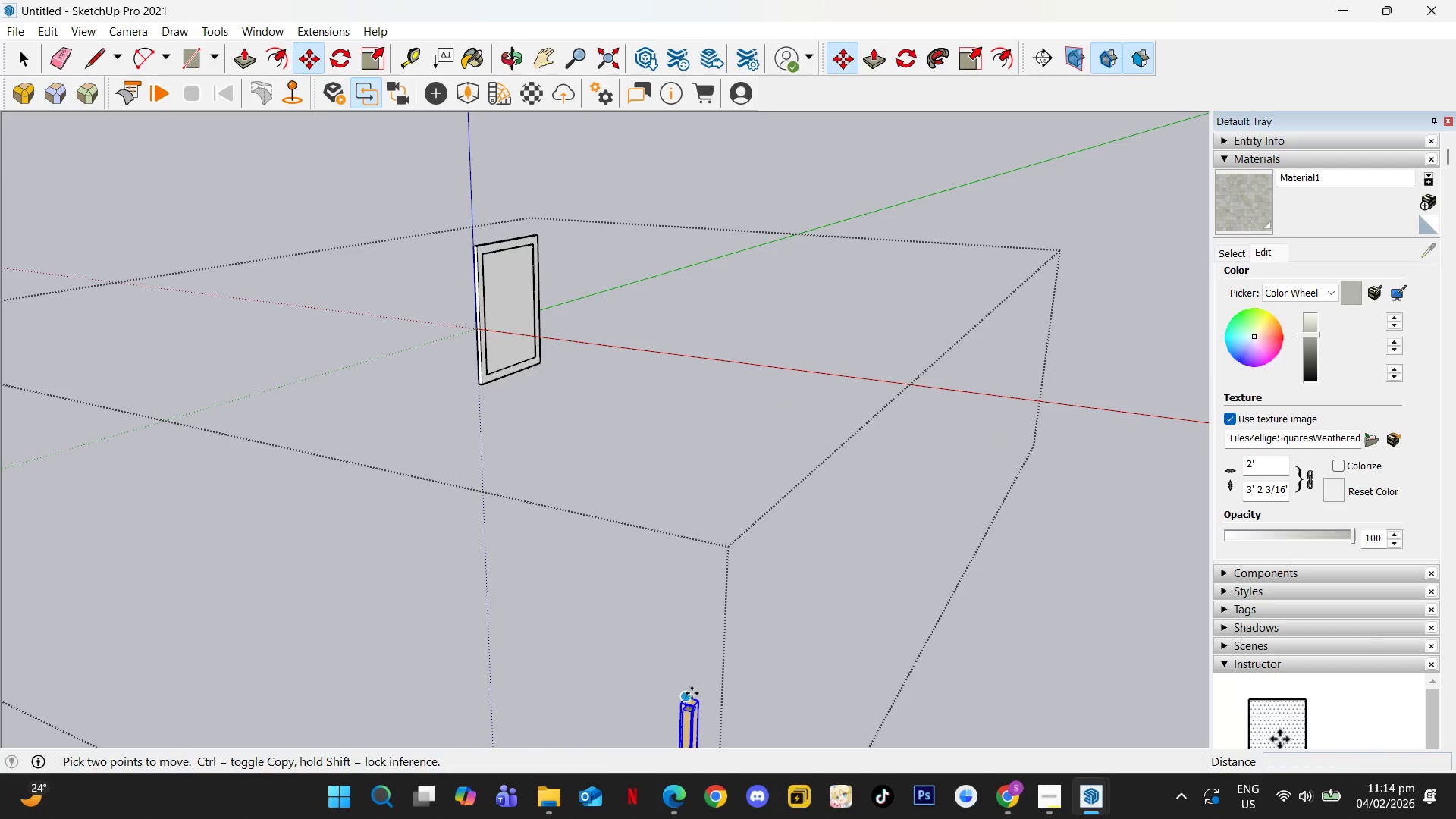 
key(Control+Z)
 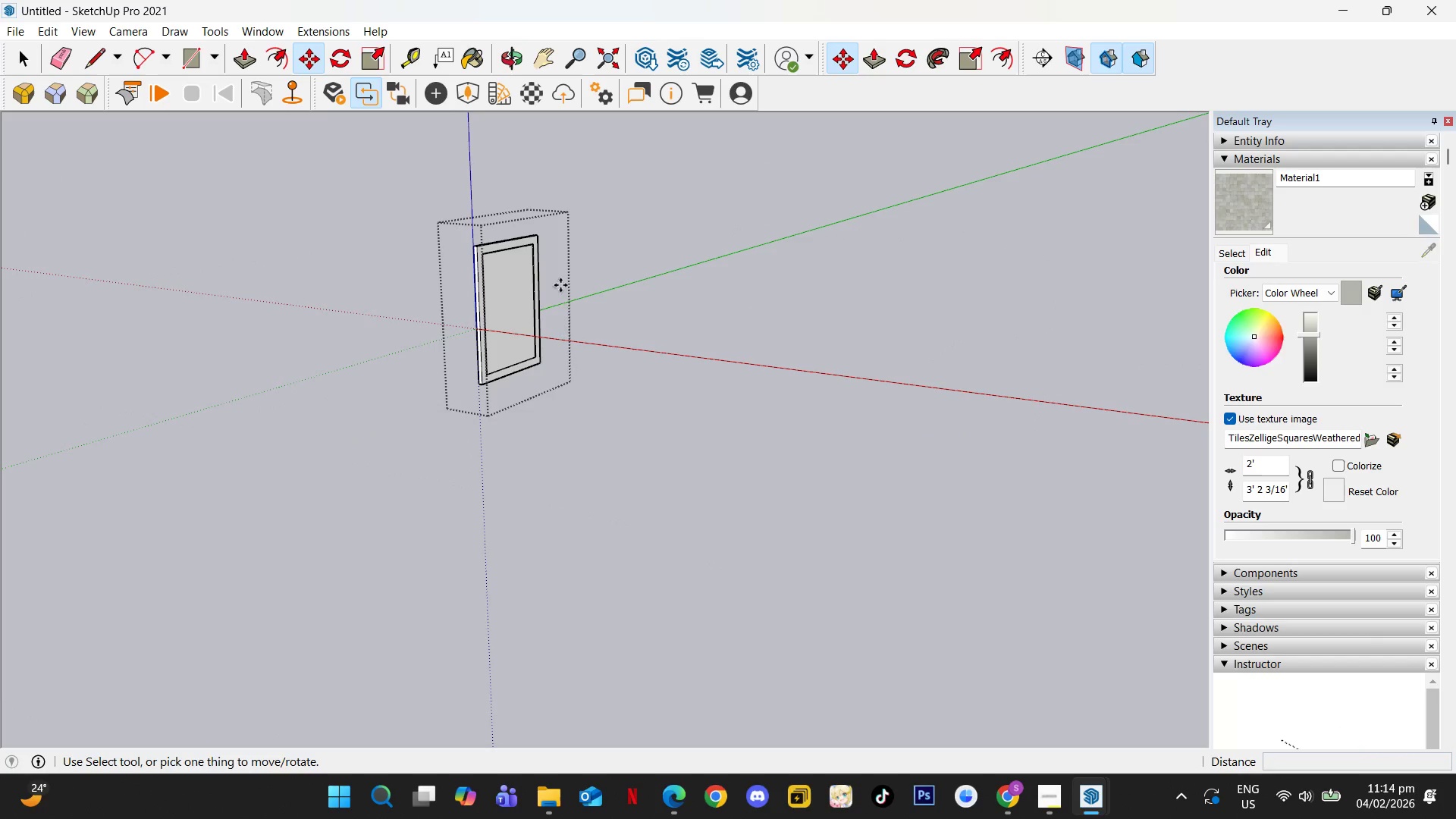 
key(Escape)
 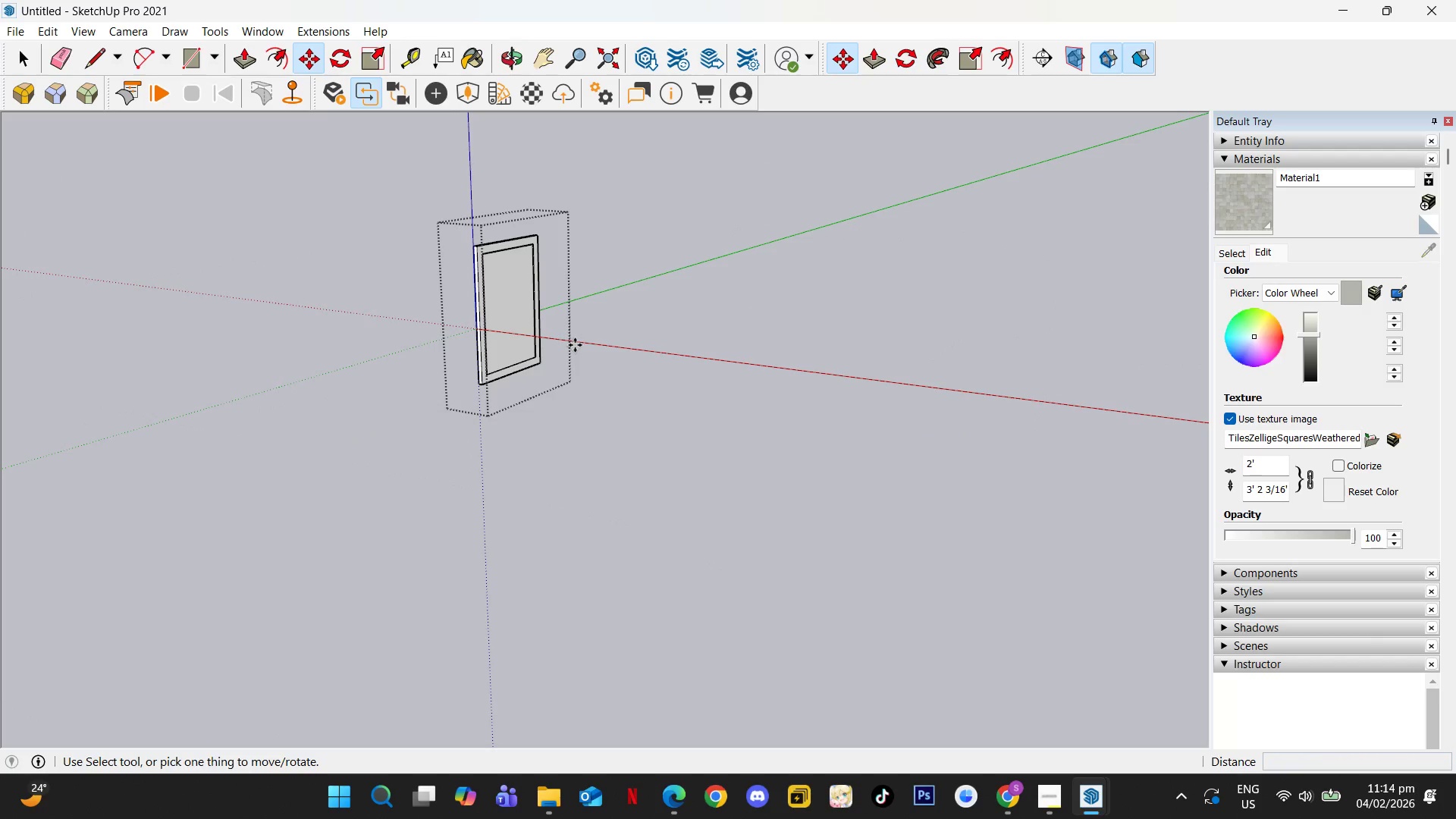 
key(Space)
 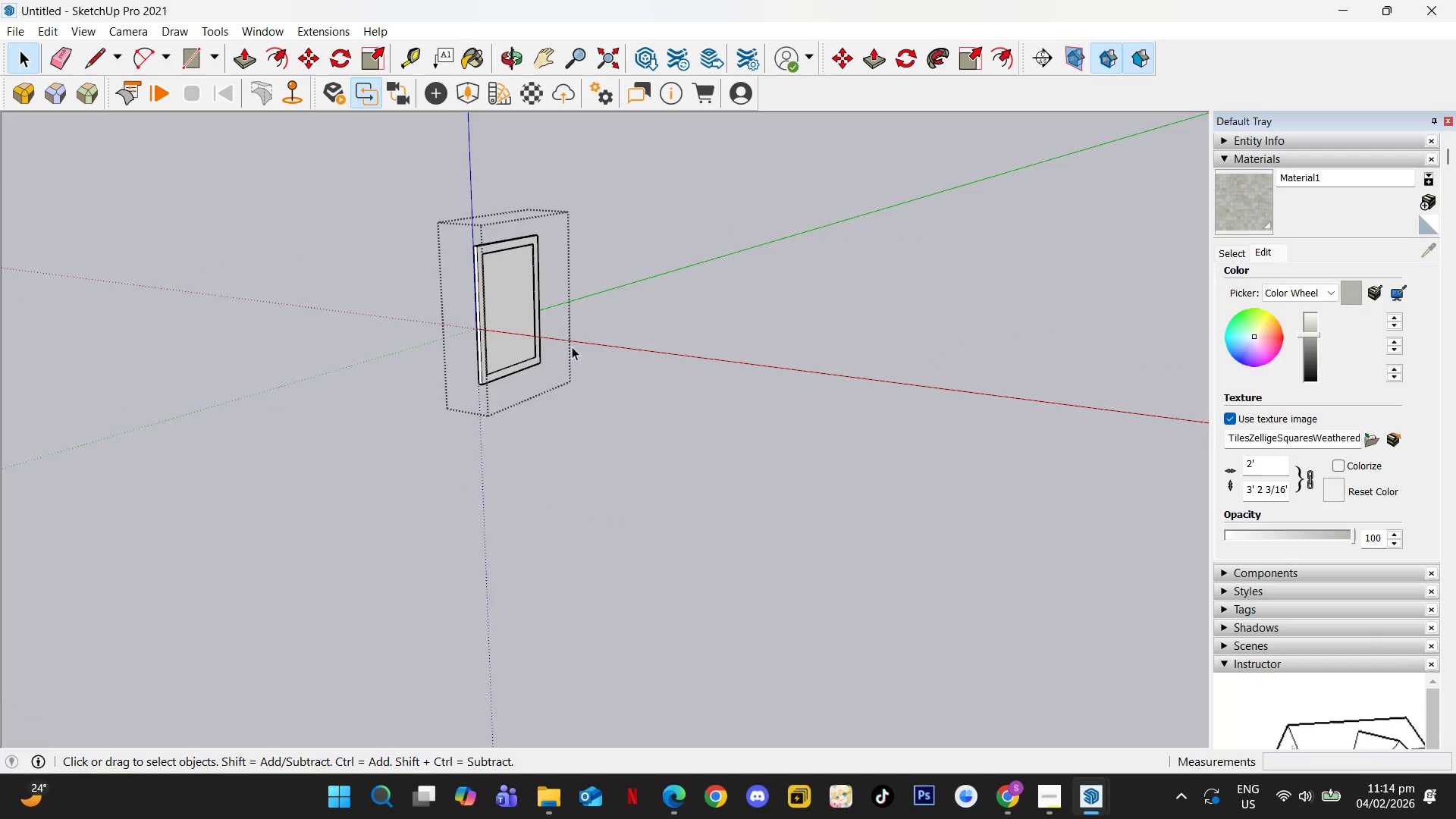 
key(Escape)
 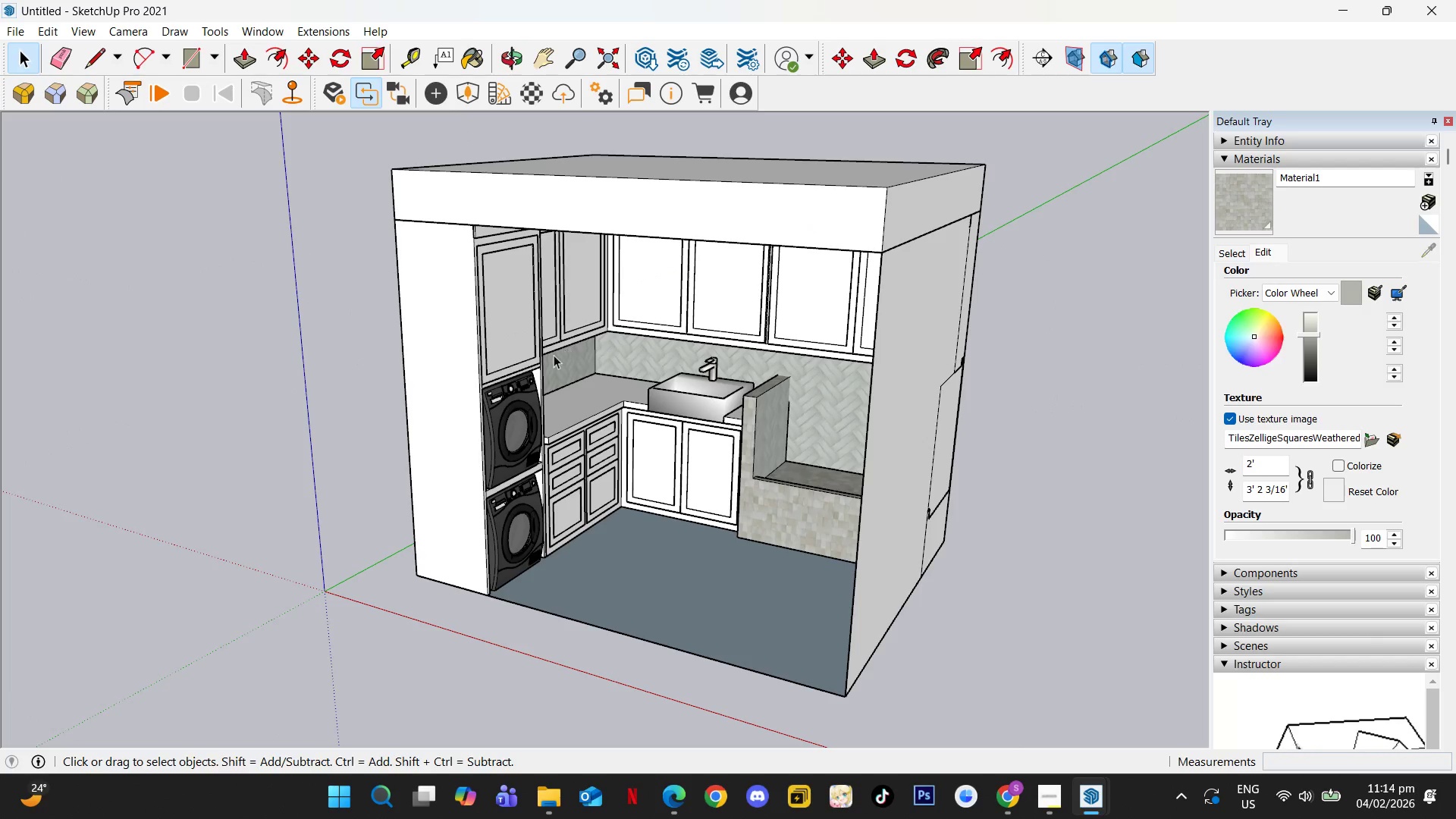 
scroll: coordinate [538, 379], scroll_direction: up, amount: 4.0
 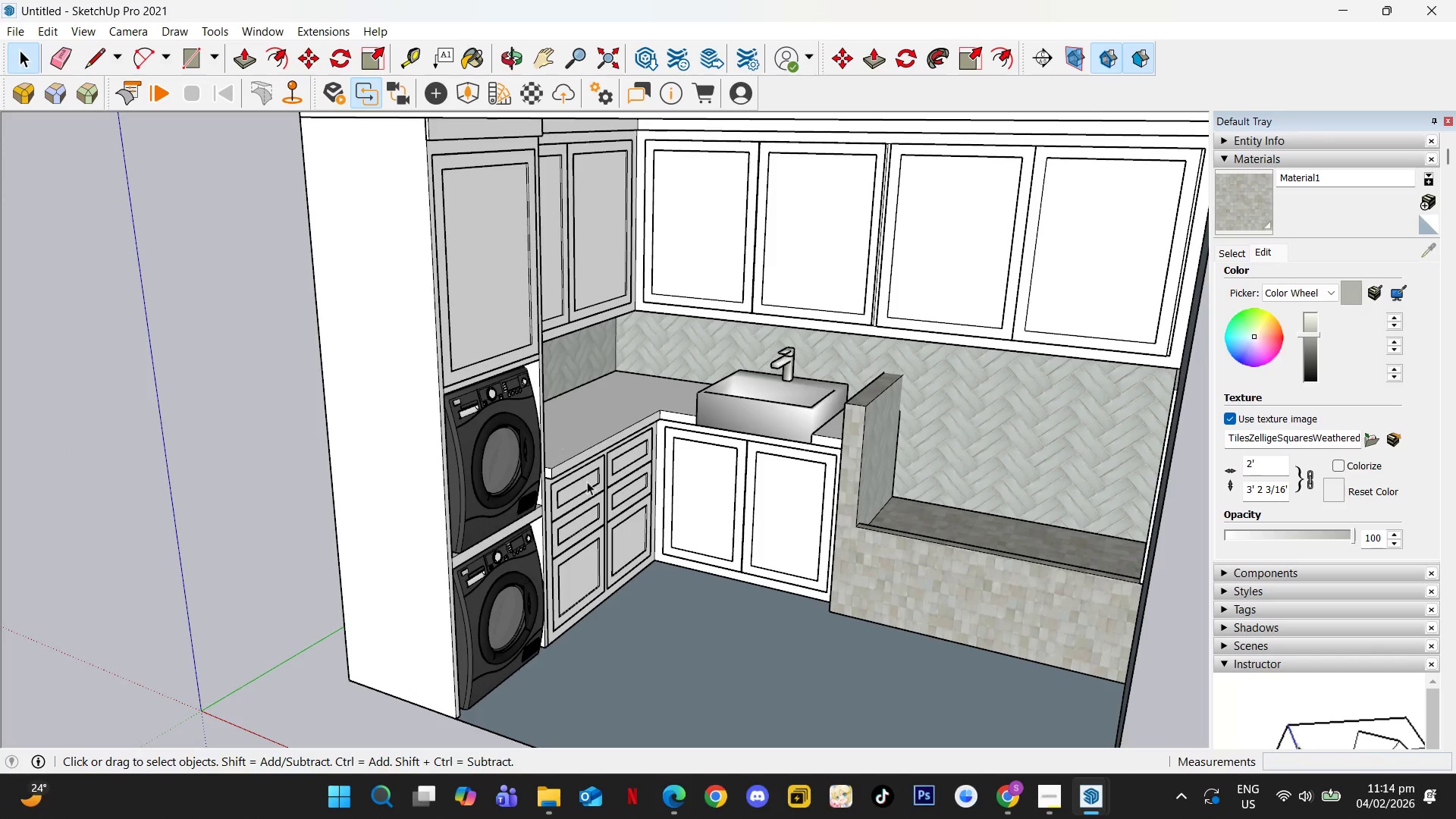 
key(Control+V)
 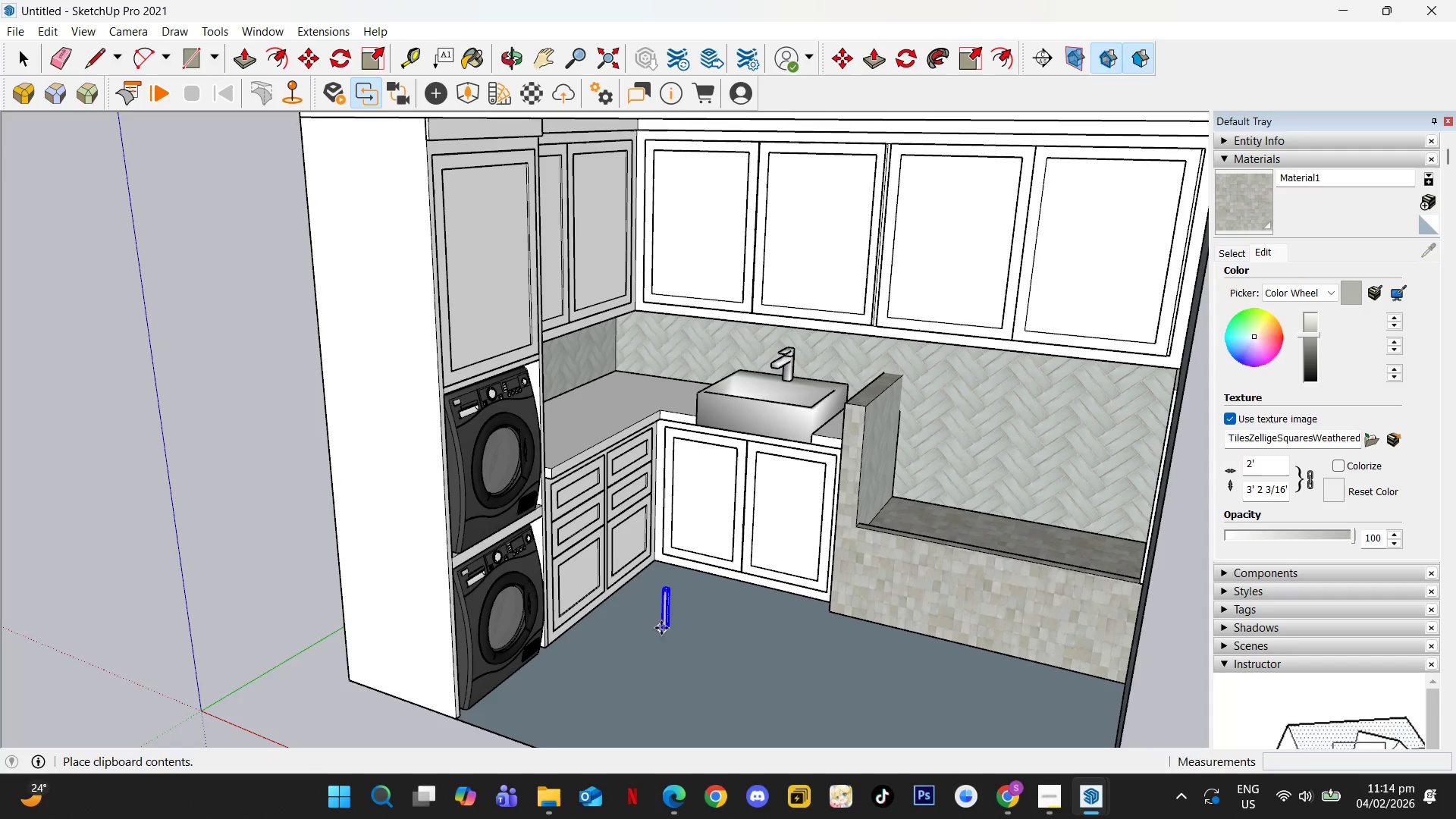 
left_click([661, 629])
 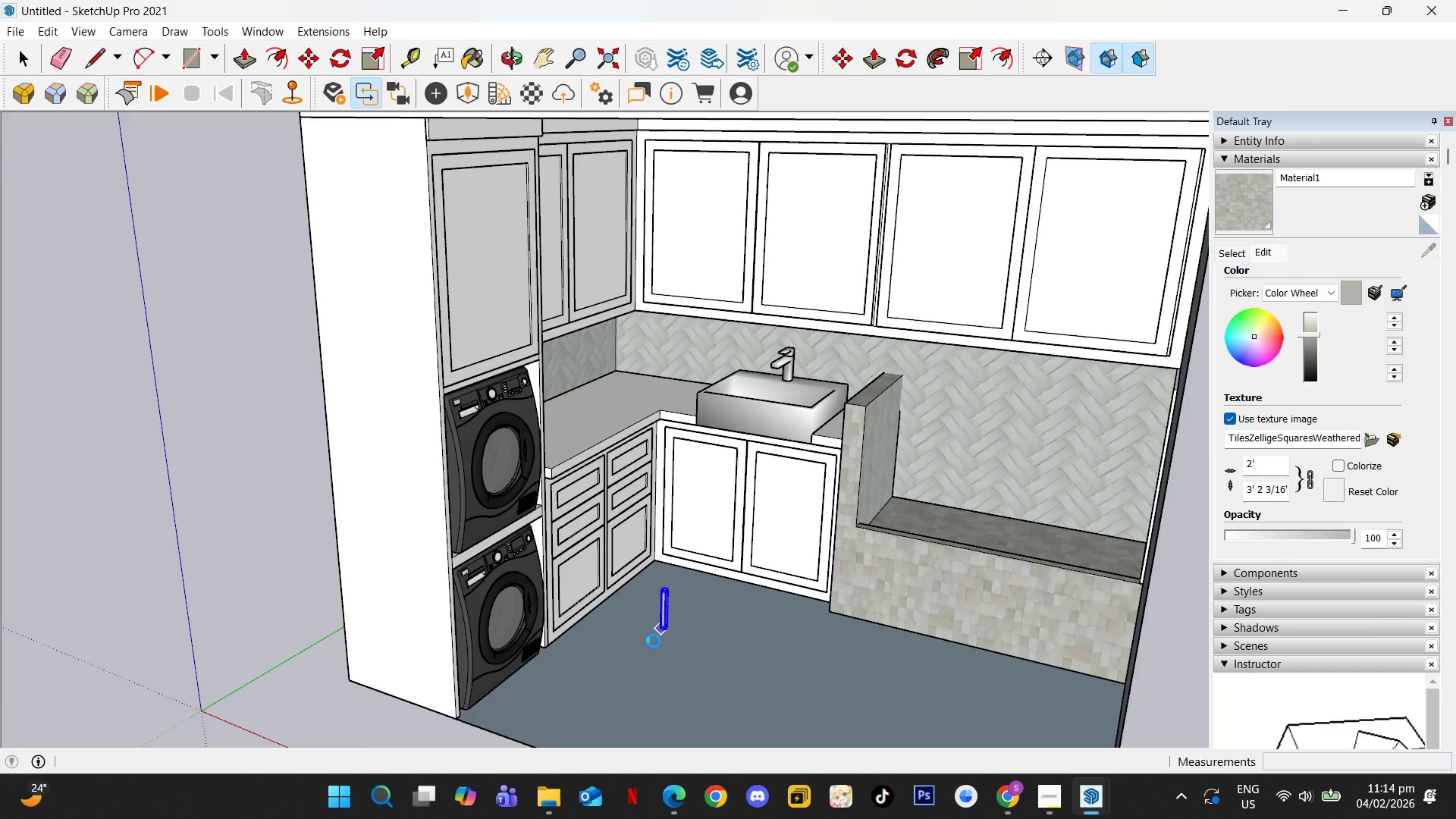 
scroll: coordinate [689, 617], scroll_direction: up, amount: 11.0
 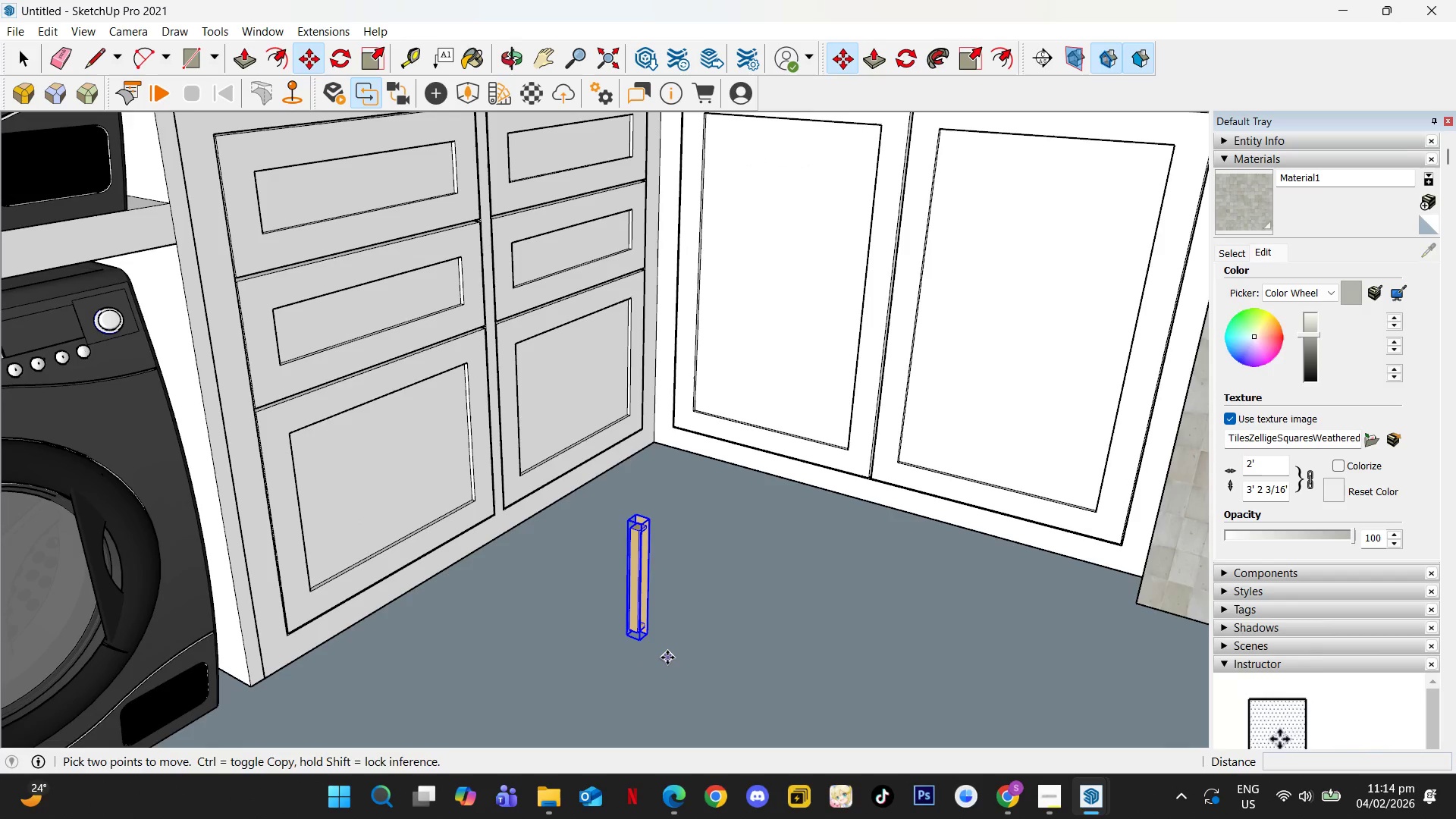 
key(Q)
 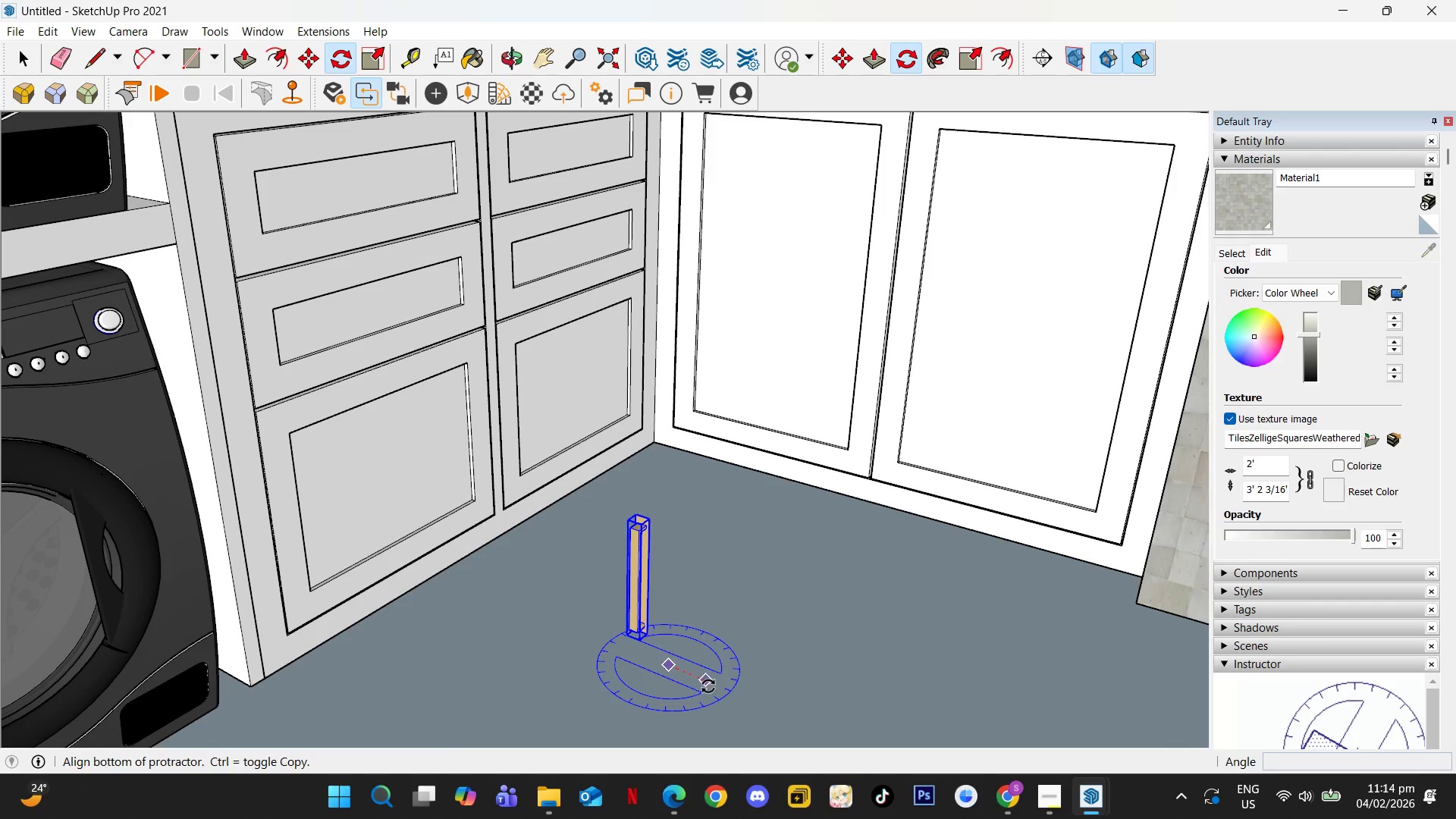 
left_click([714, 689])
 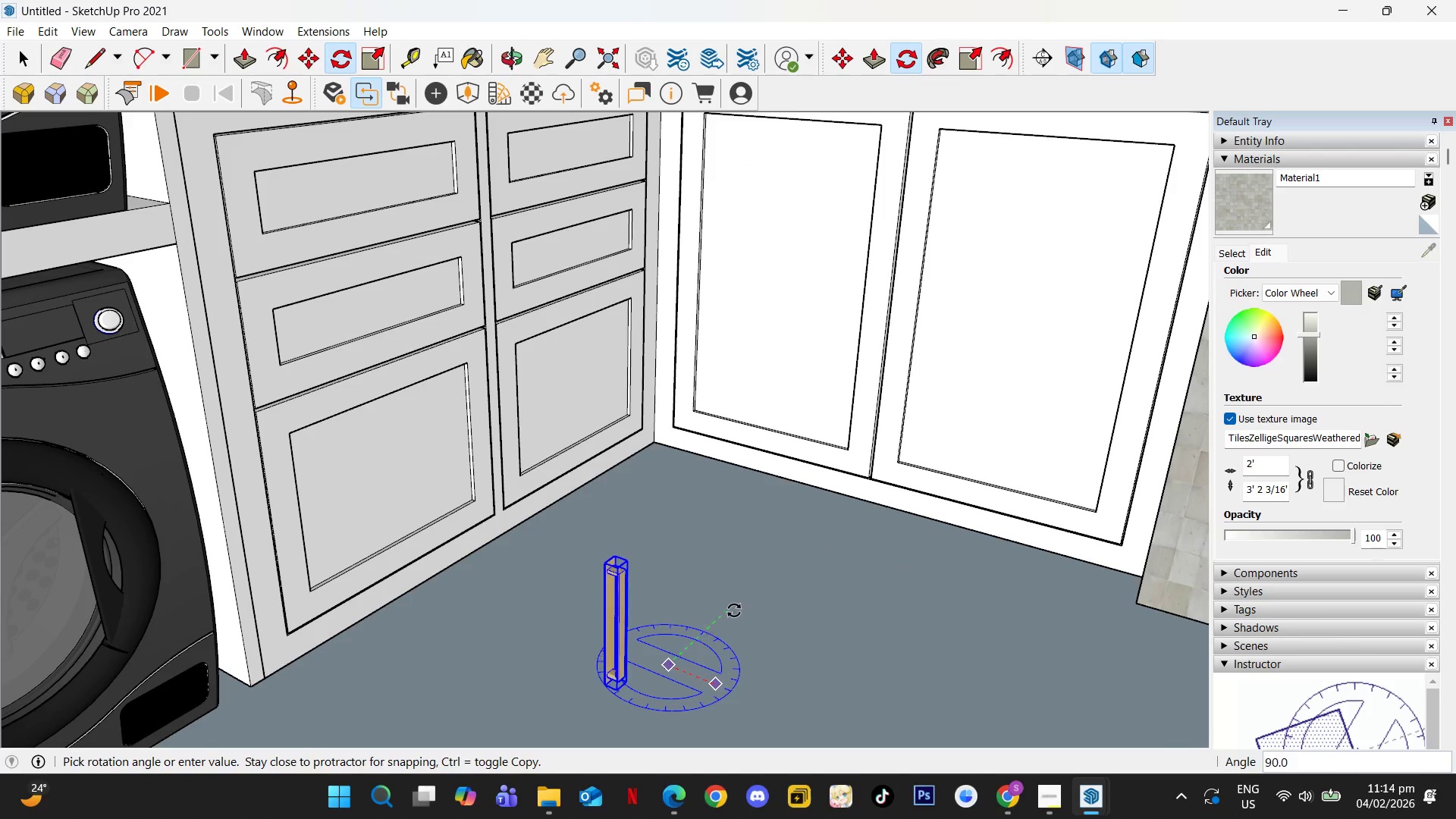 
left_click([728, 607])
 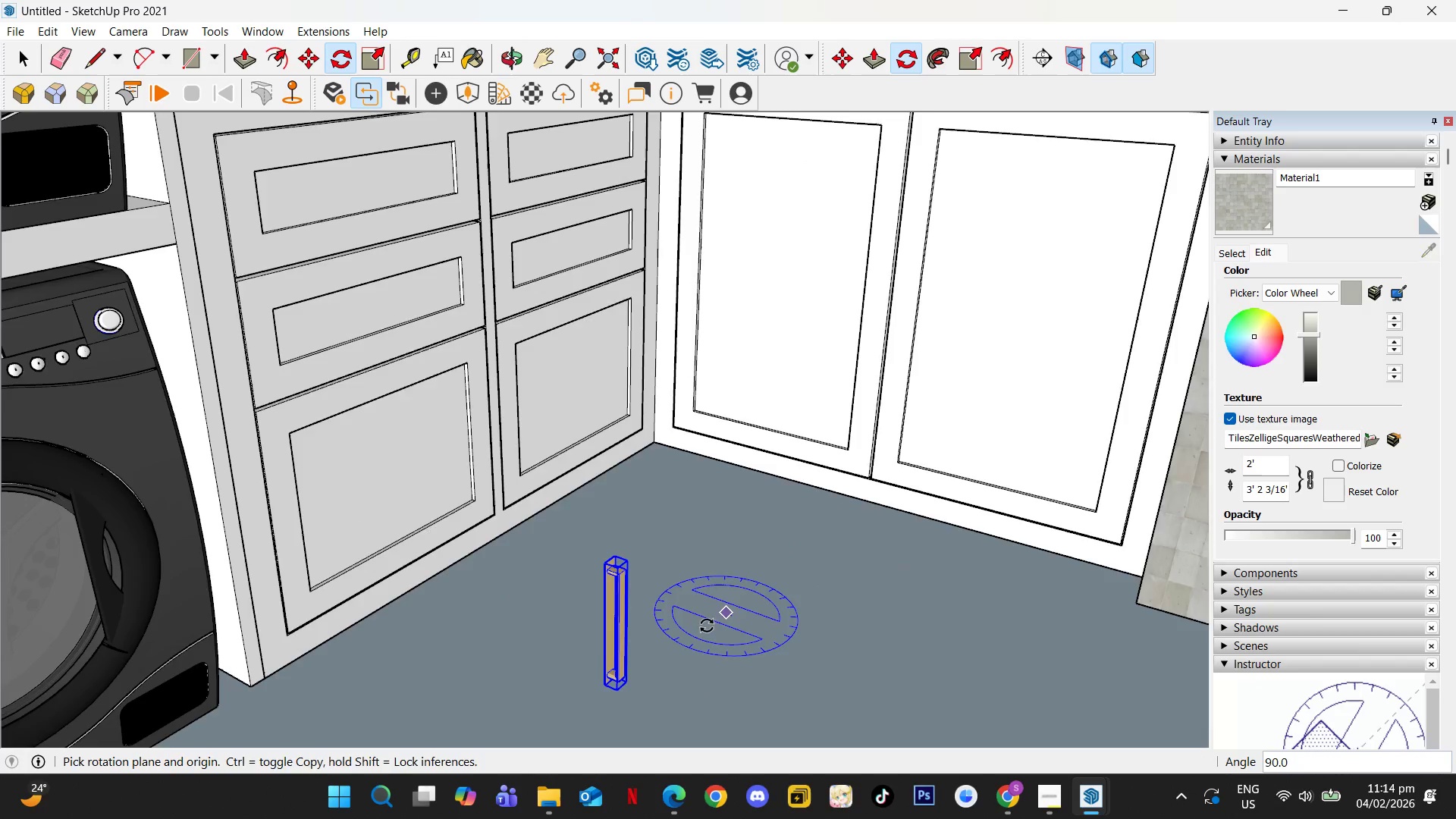 
scroll: coordinate [397, 589], scroll_direction: up, amount: 10.0
 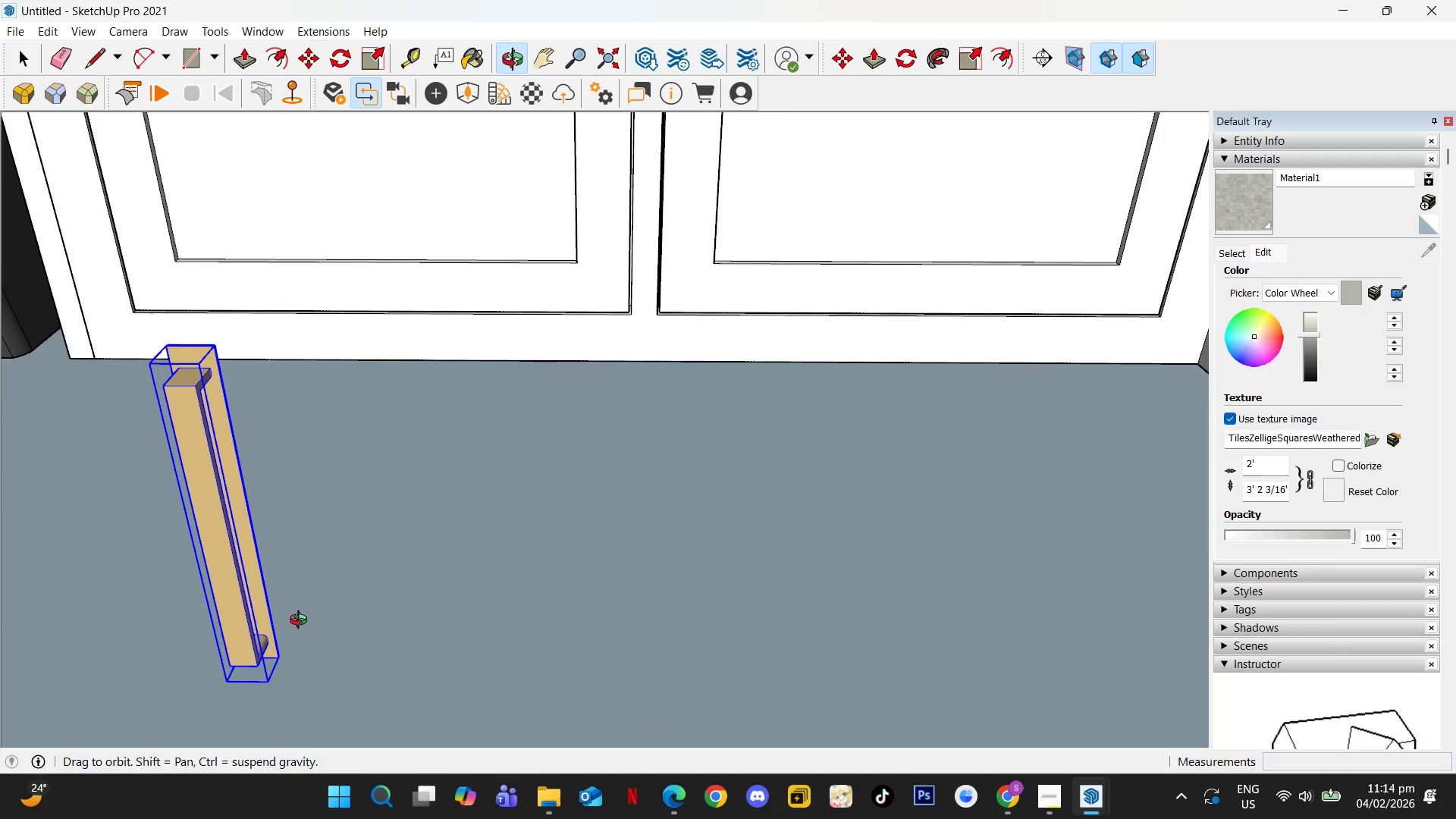 
key(Space)
 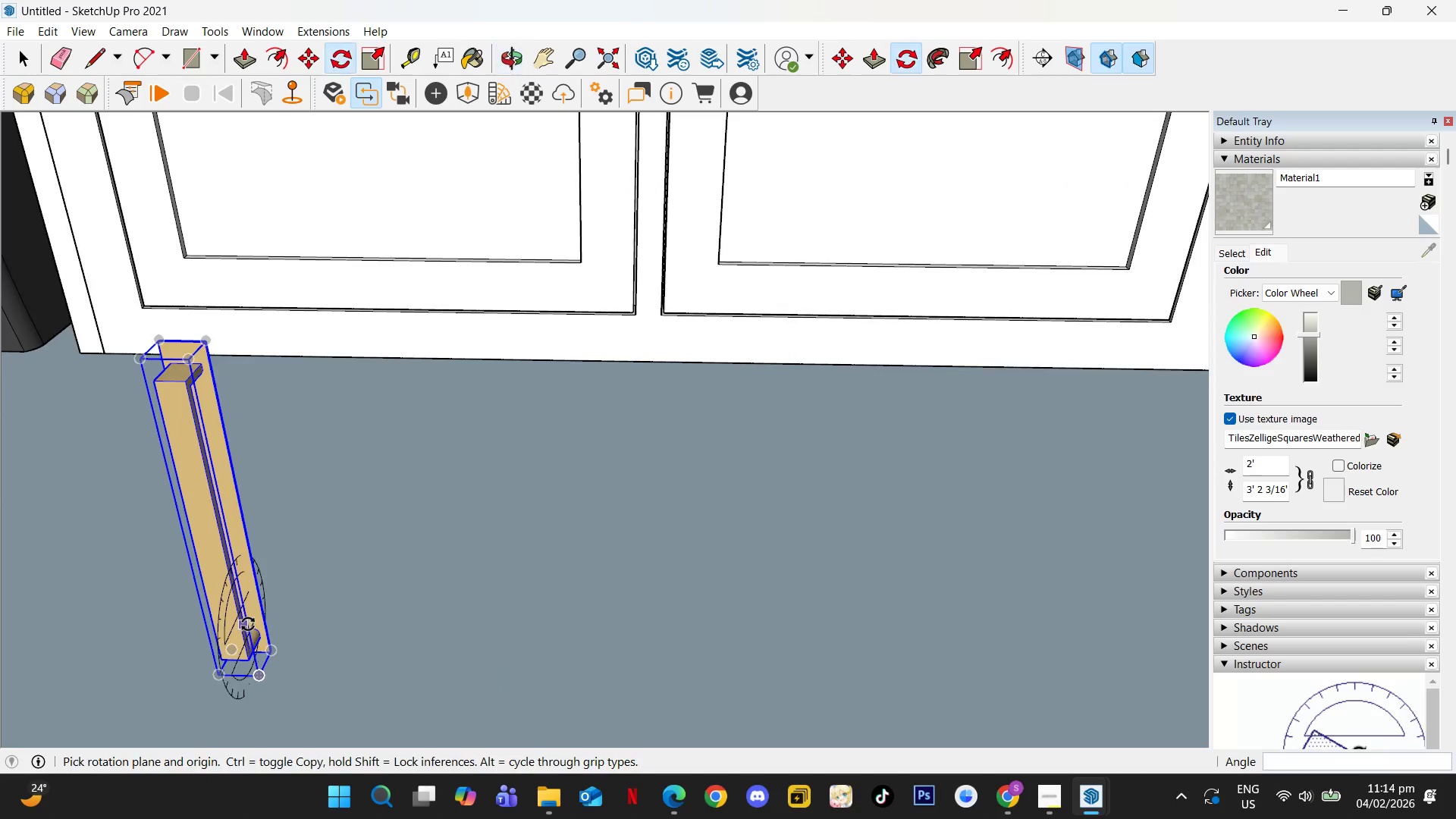 
key(M)
 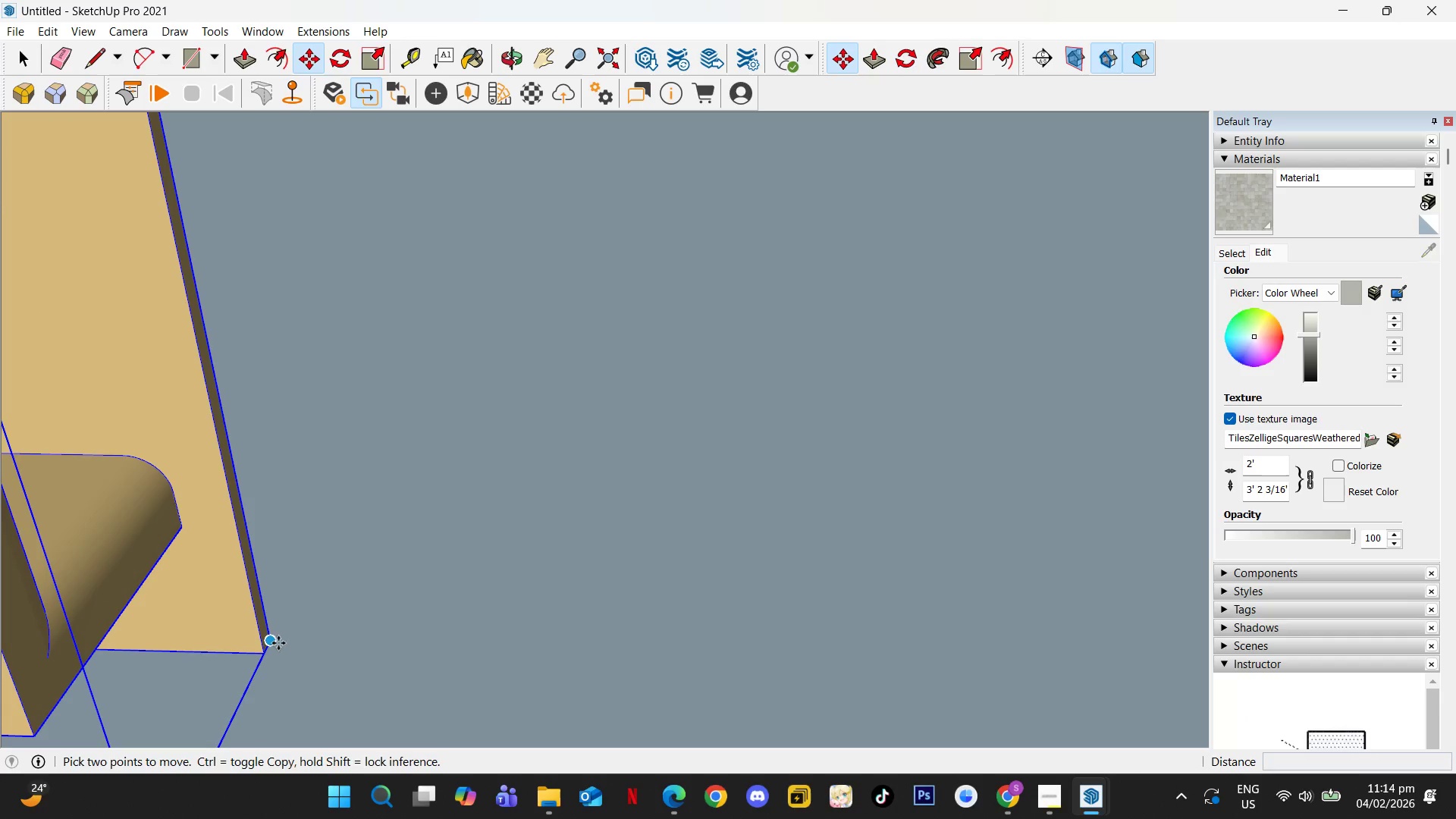 
scroll: coordinate [282, 643], scroll_direction: up, amount: 21.0
 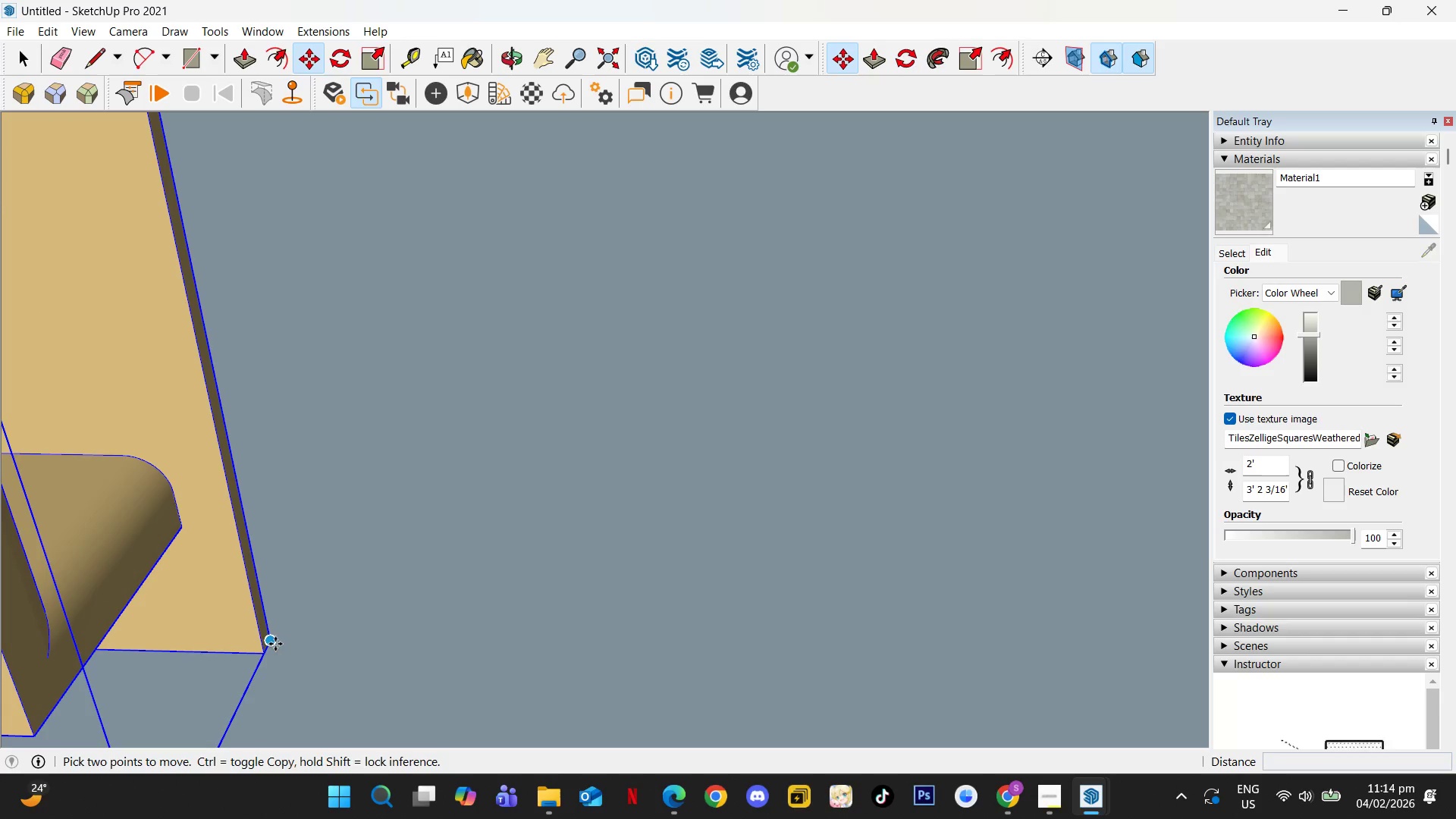 
left_click([275, 645])
 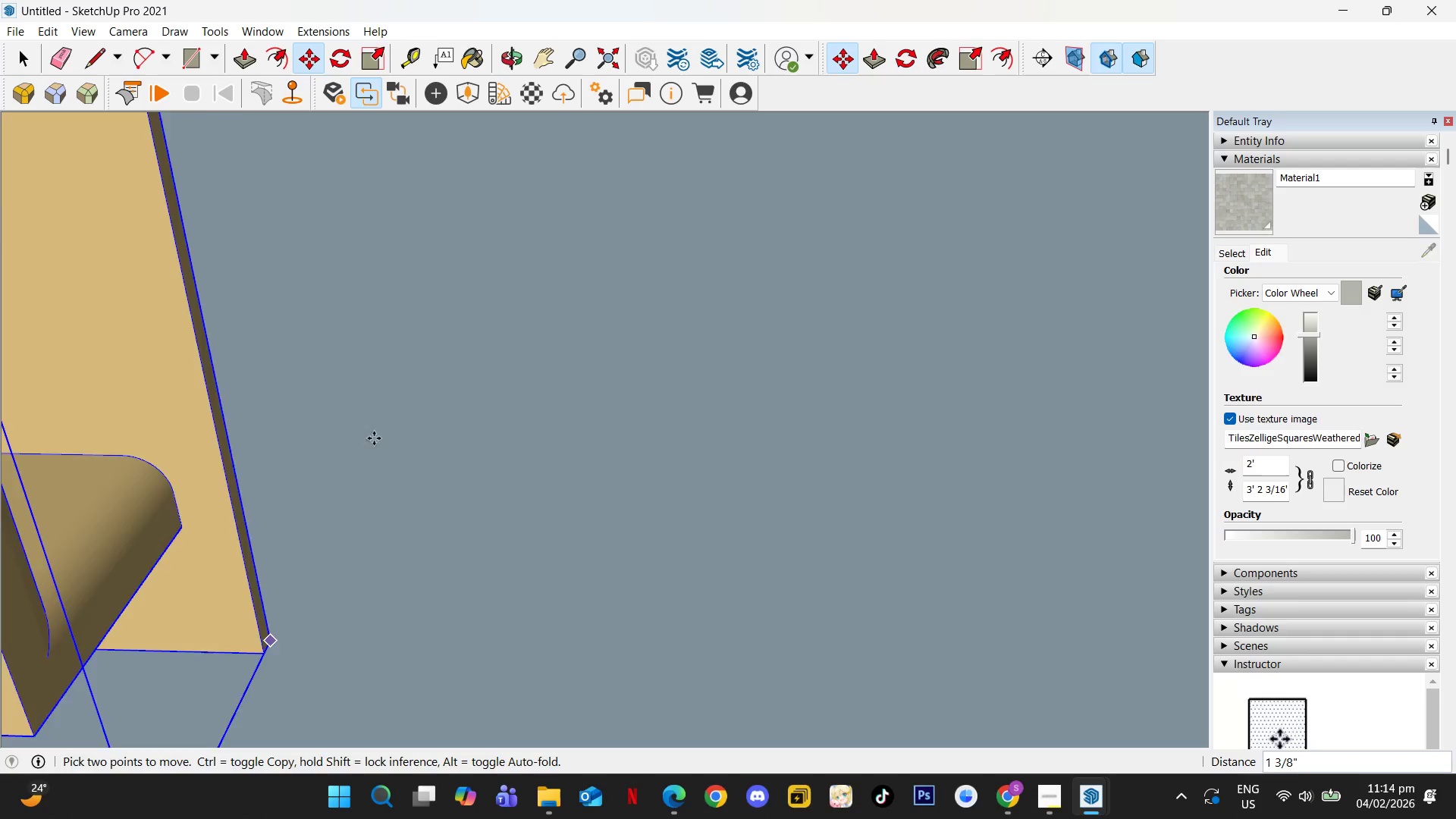 
hold_key(key=ShiftLeft, duration=0.44)
 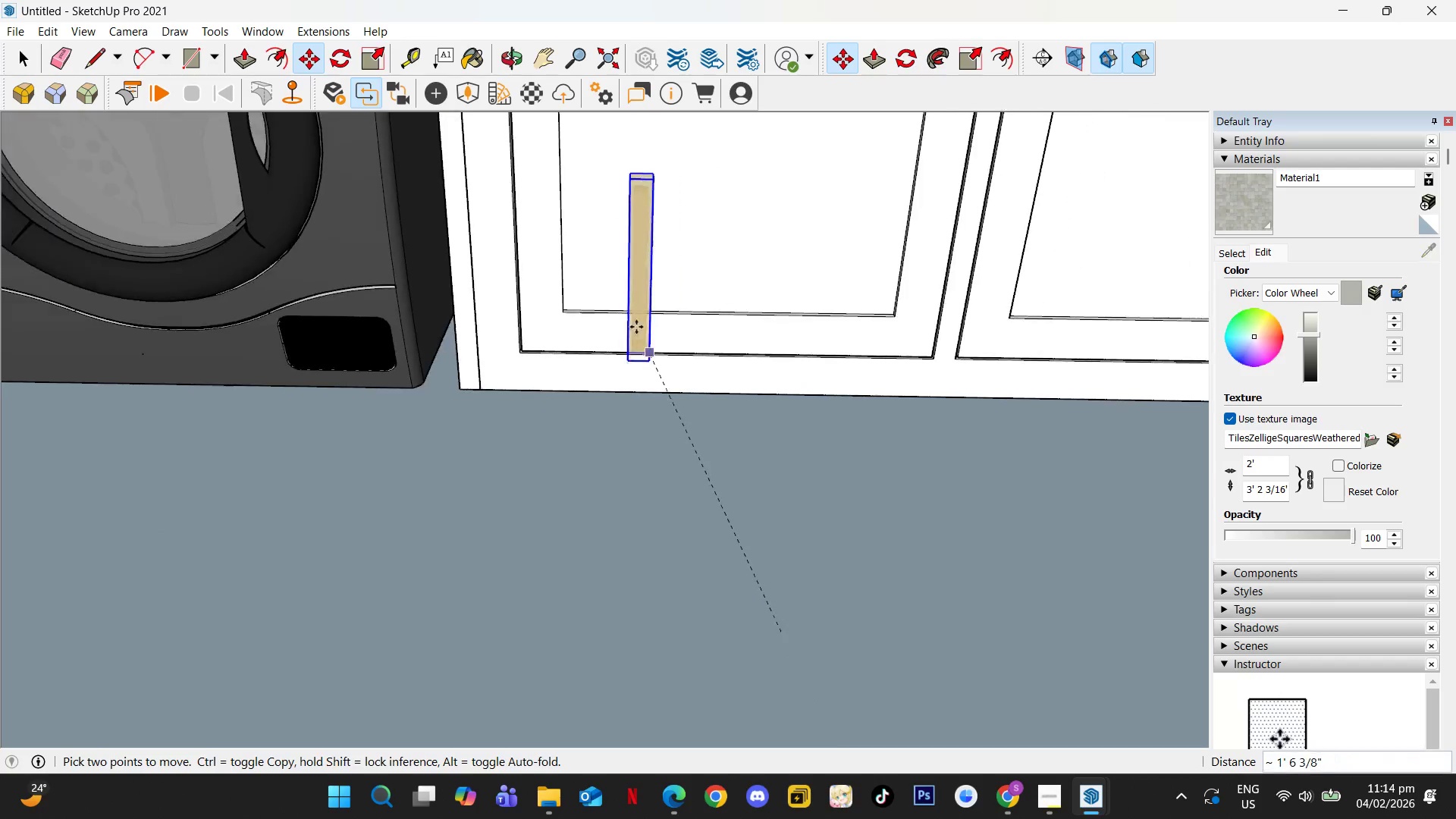 
hold_key(key=ShiftLeft, duration=0.38)
 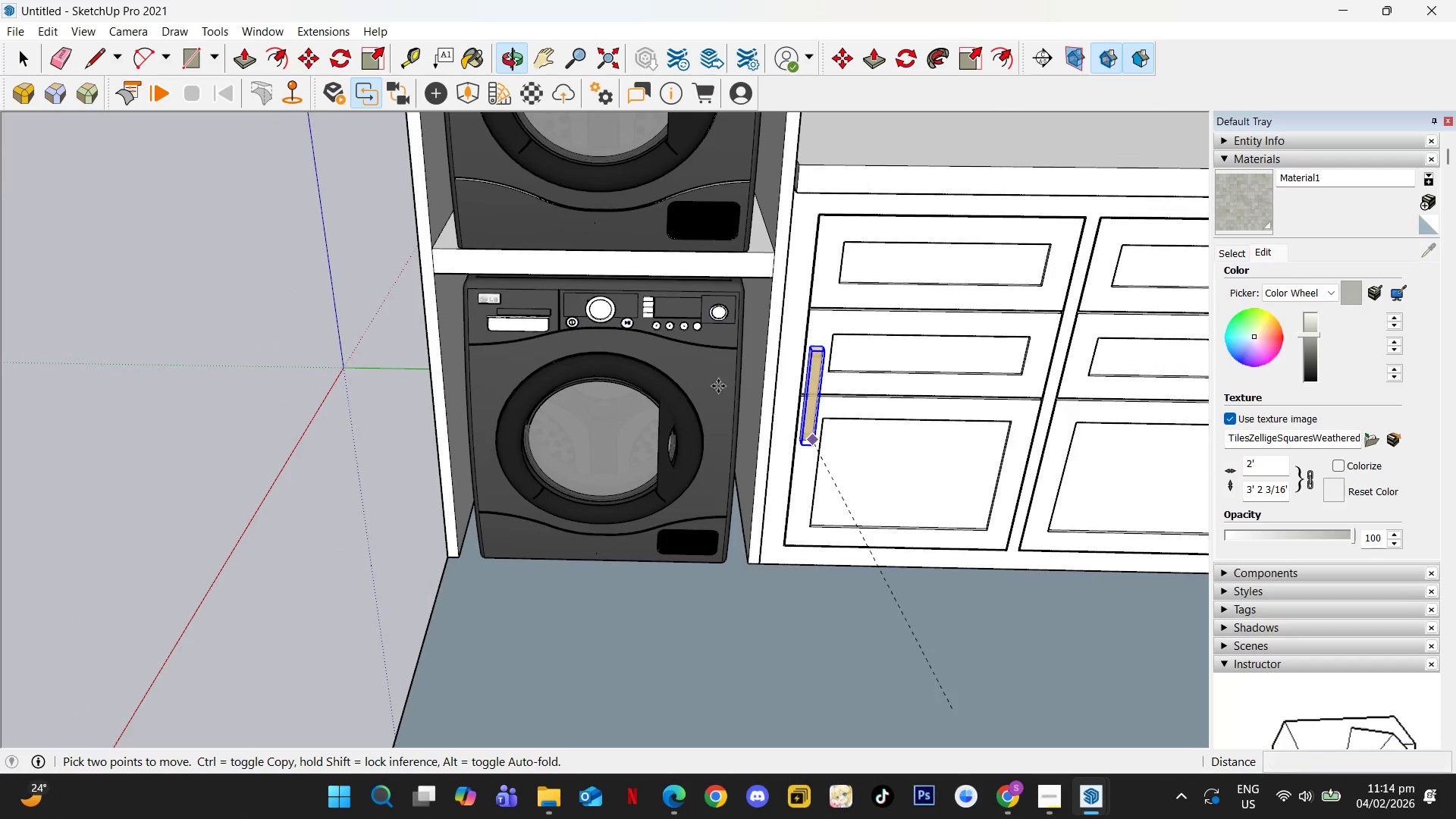 
hold_key(key=ShiftLeft, duration=0.97)
 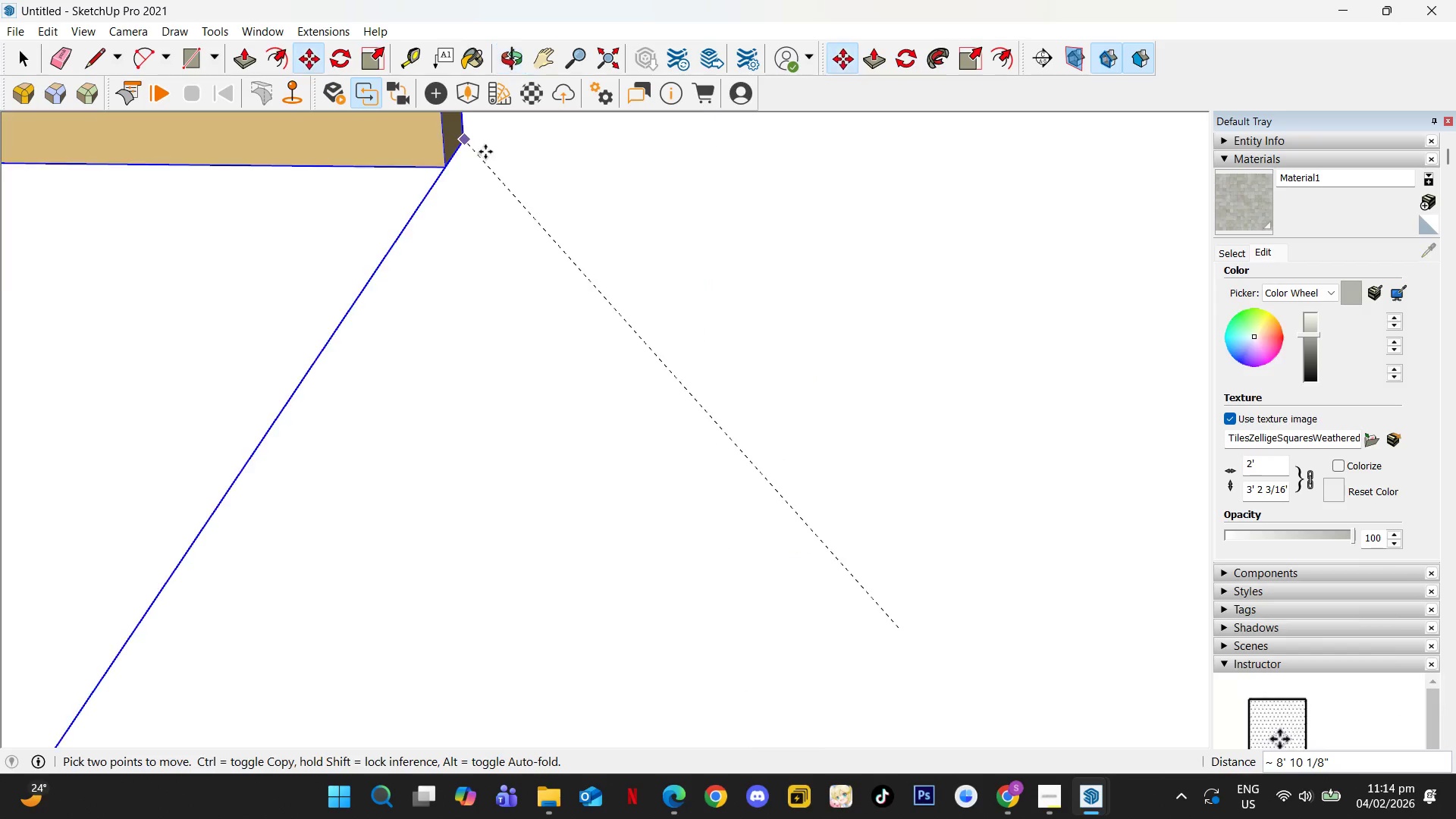 
scroll: coordinate [714, 388], scroll_direction: down, amount: 40.0
 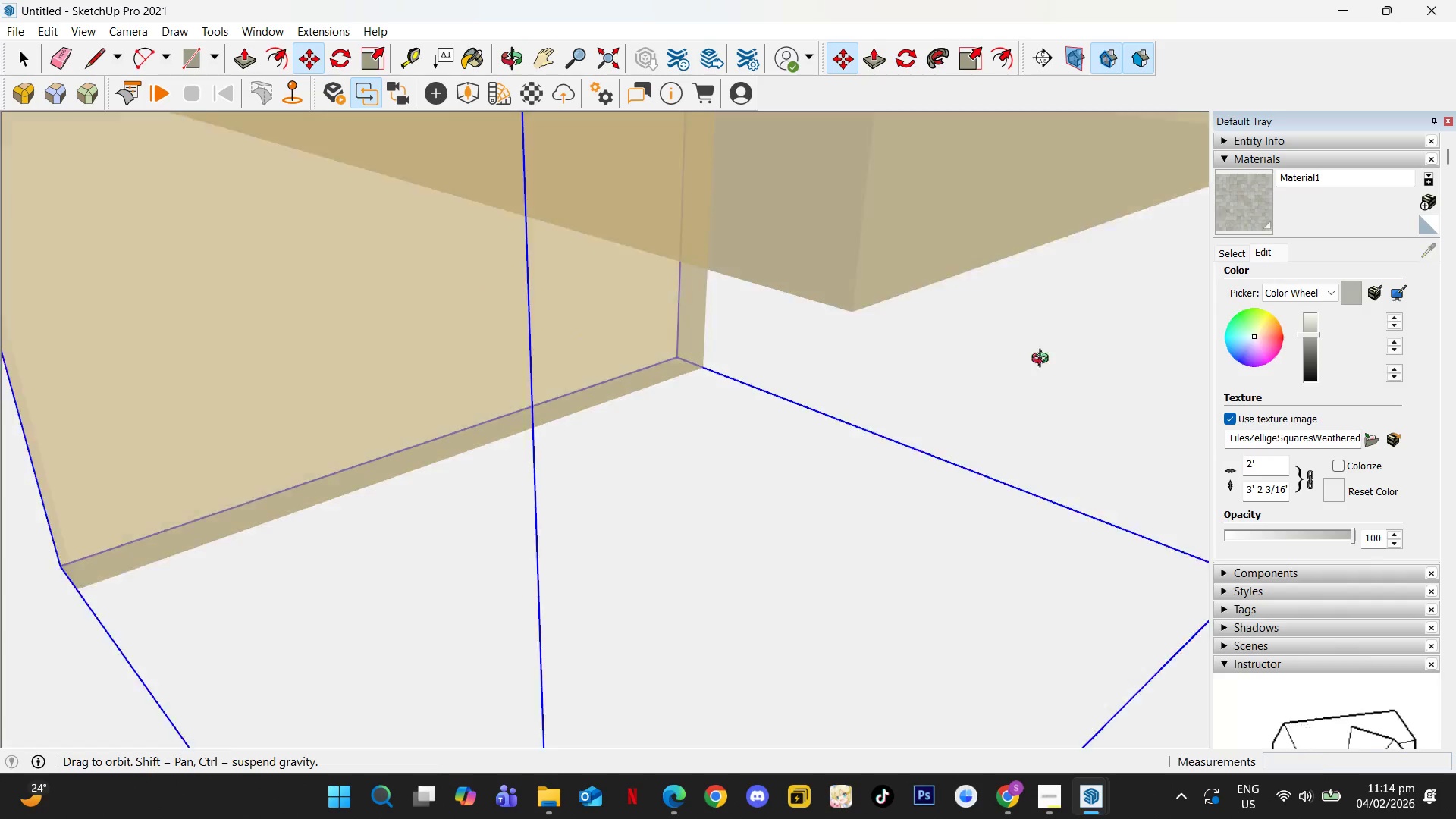 
key(Space)
 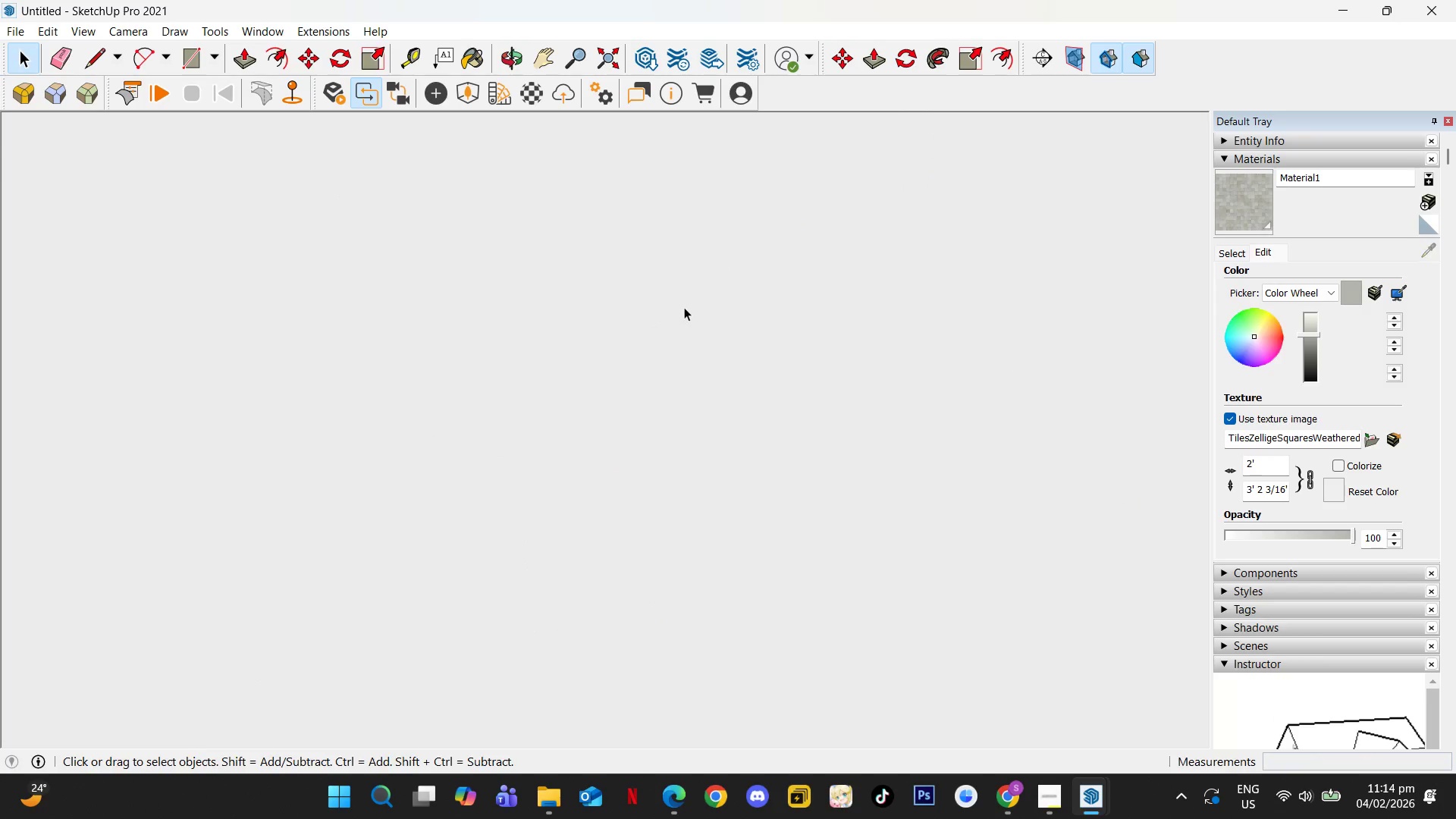 
key(Escape)
 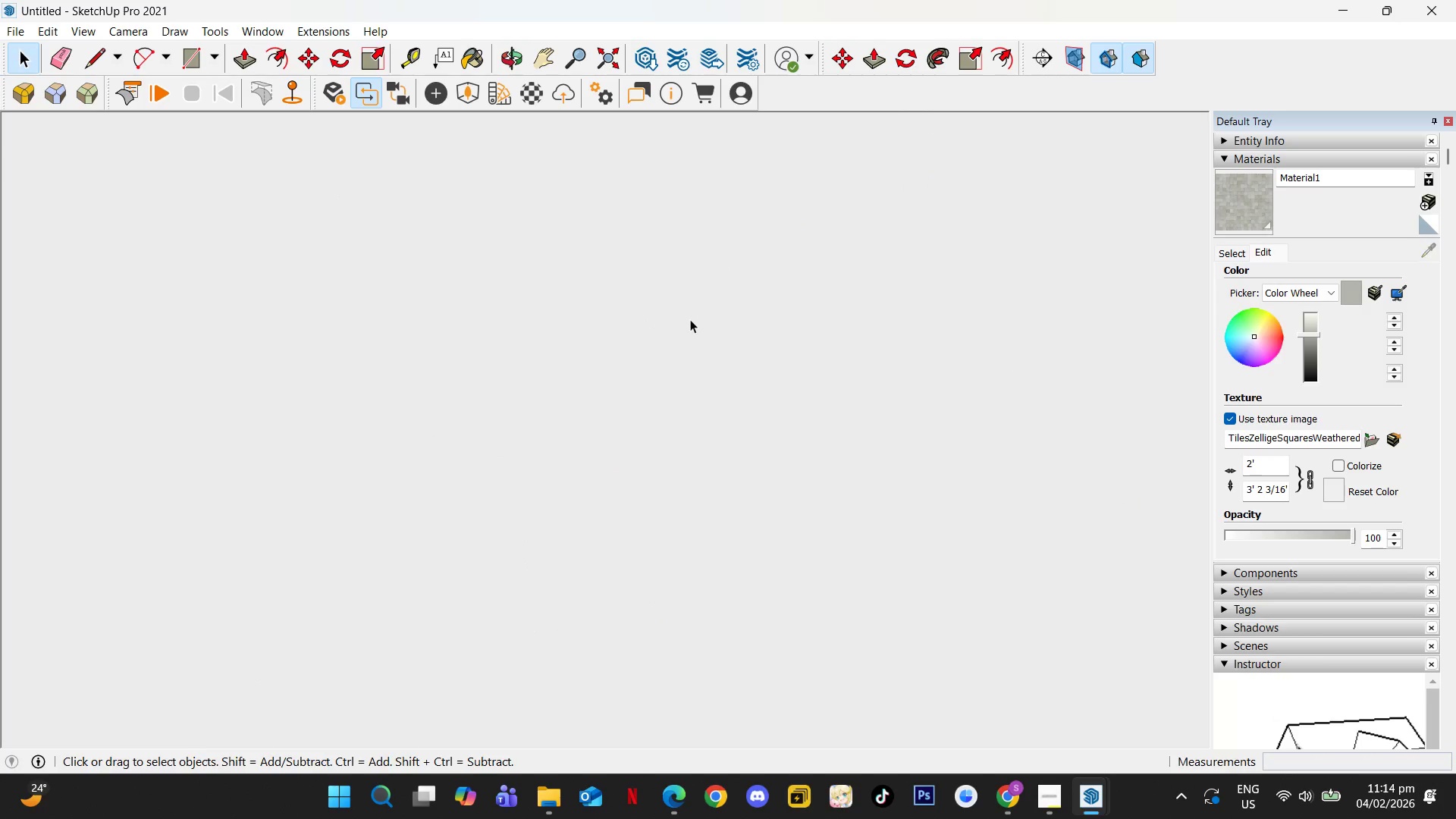 
scroll: coordinate [631, 322], scroll_direction: down, amount: 17.0
 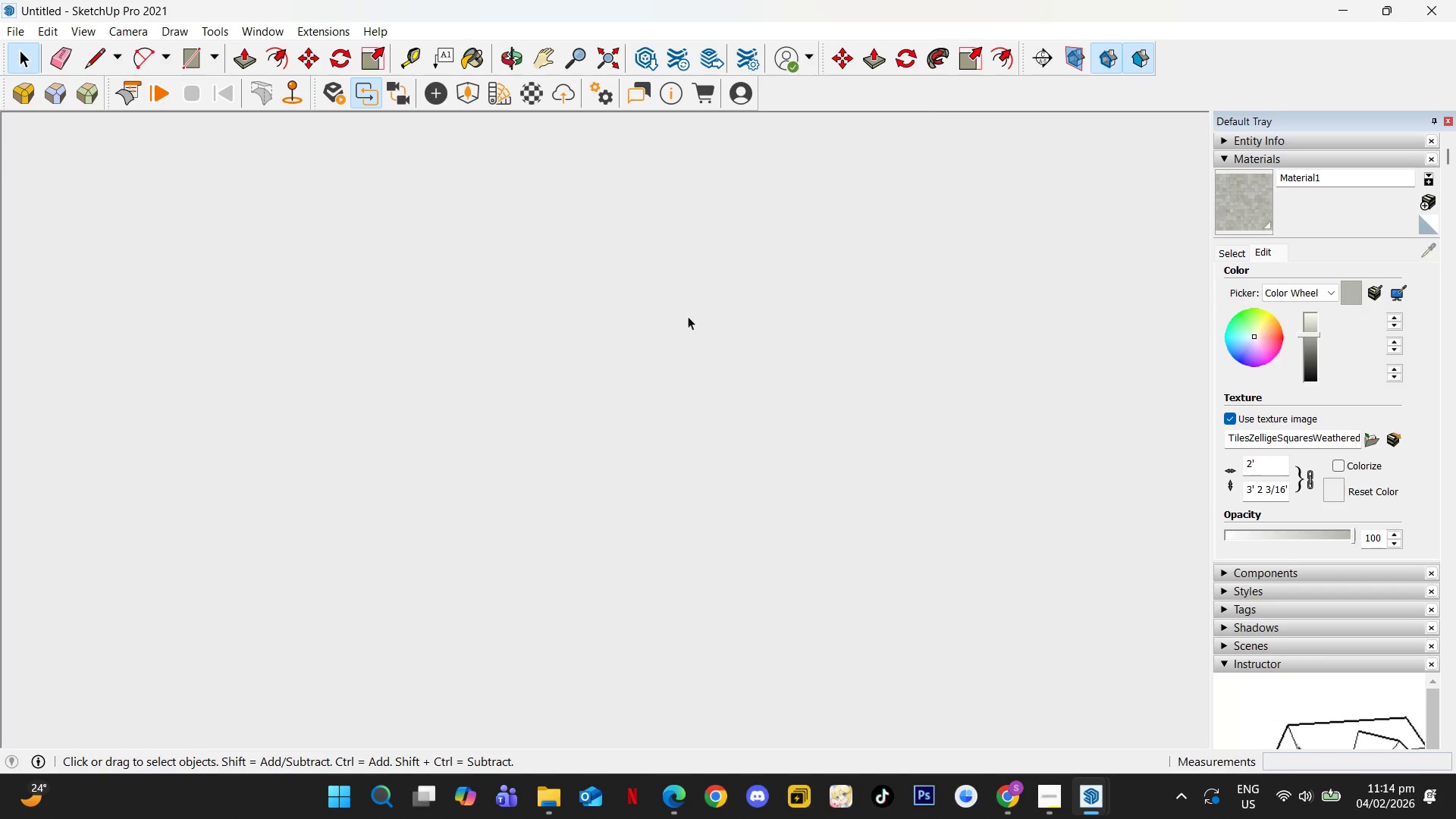 
key(Escape)
 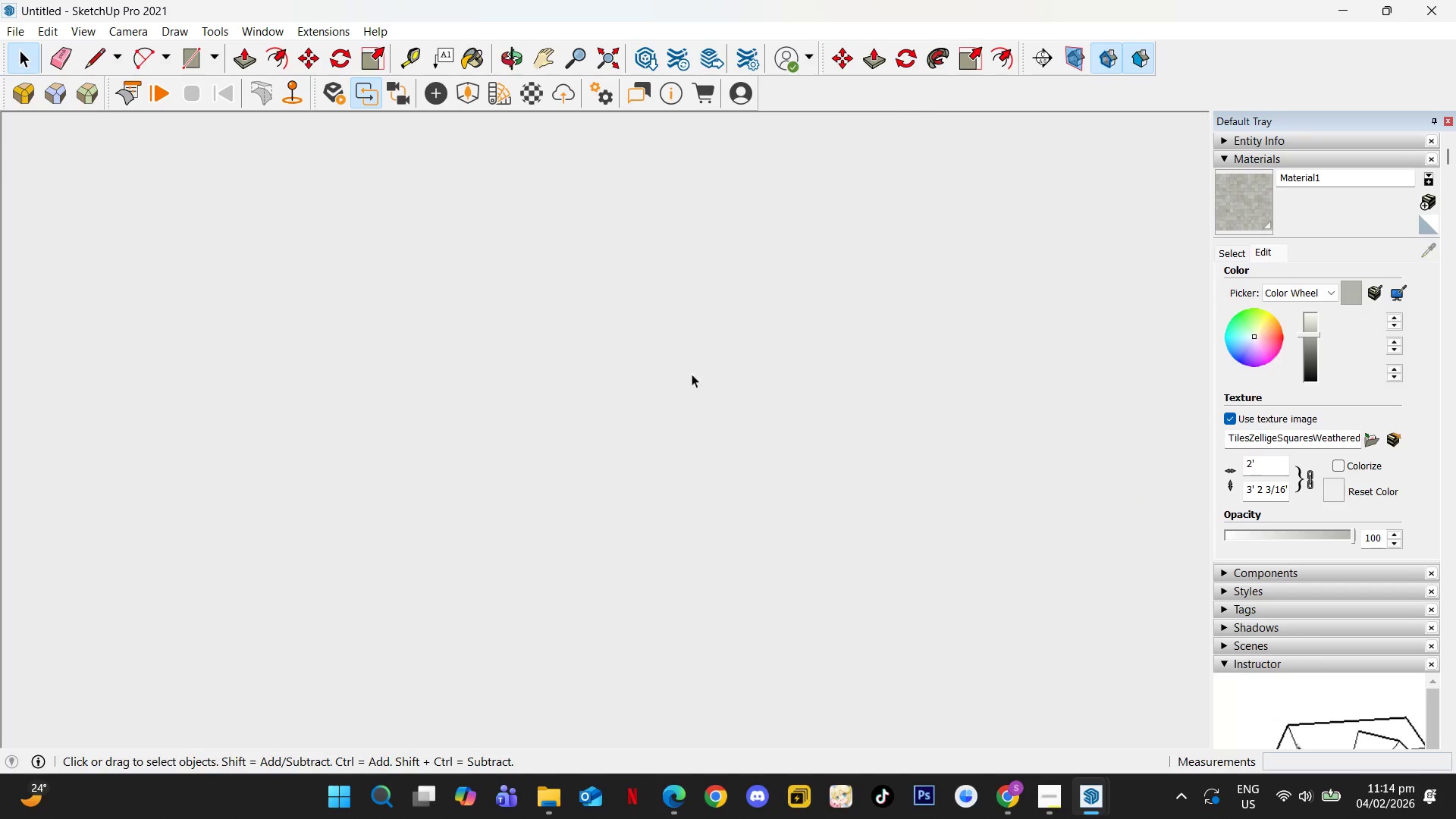 
scroll: coordinate [752, 384], scroll_direction: down, amount: 23.0
 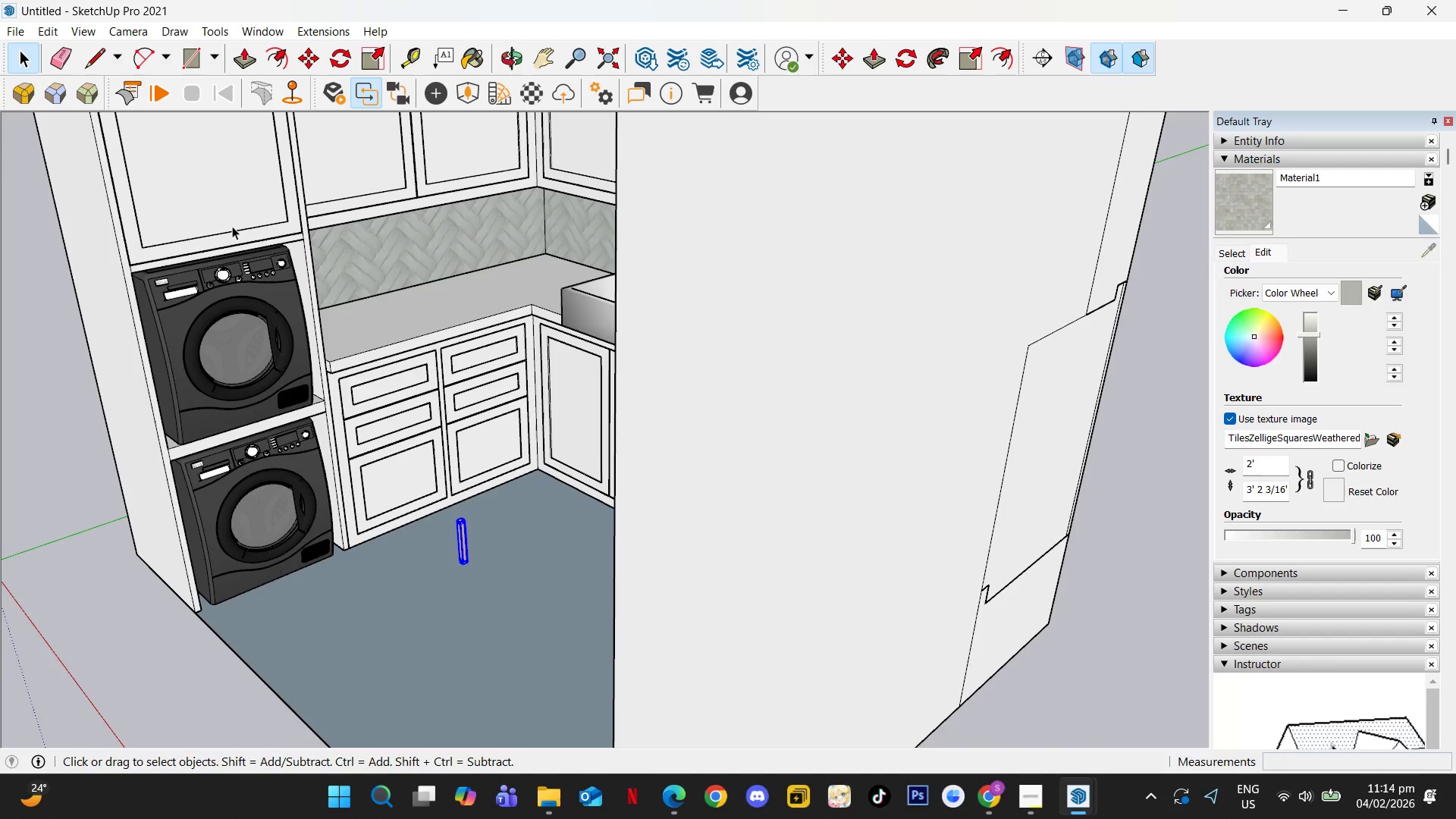 
hold_key(key=ShiftLeft, duration=0.38)
 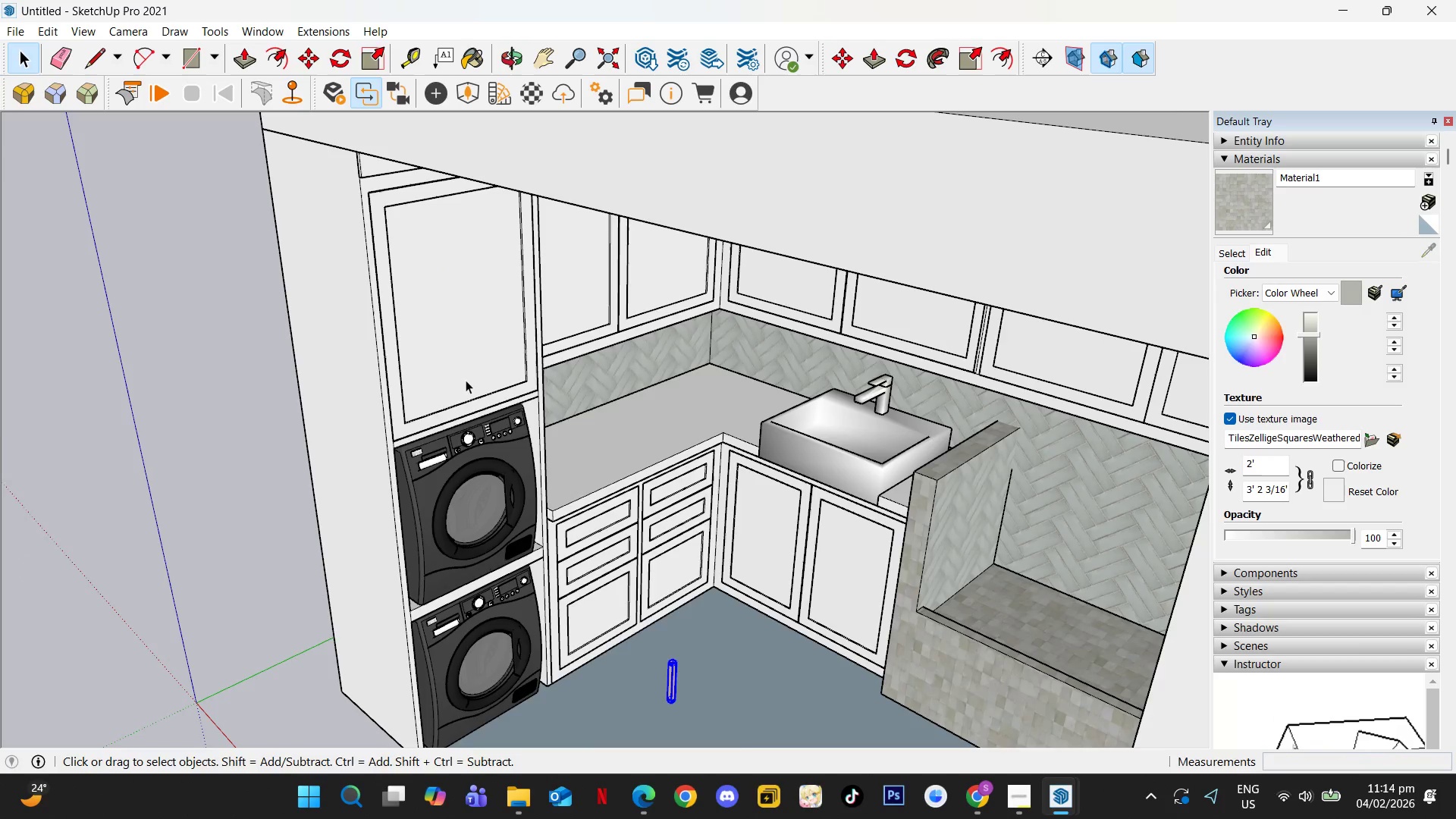 
double_click([466, 380])
 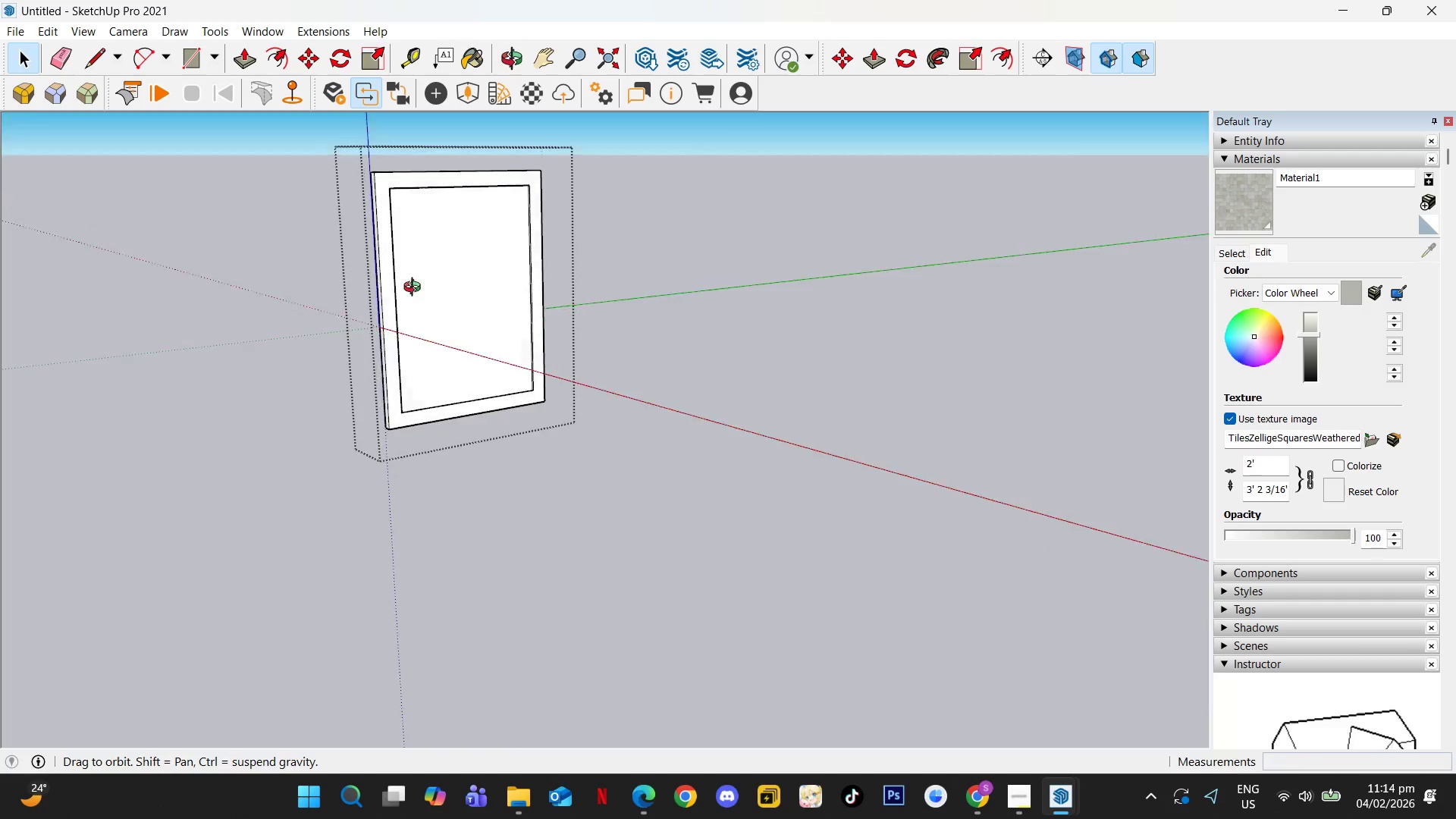 
double_click([451, 350])
 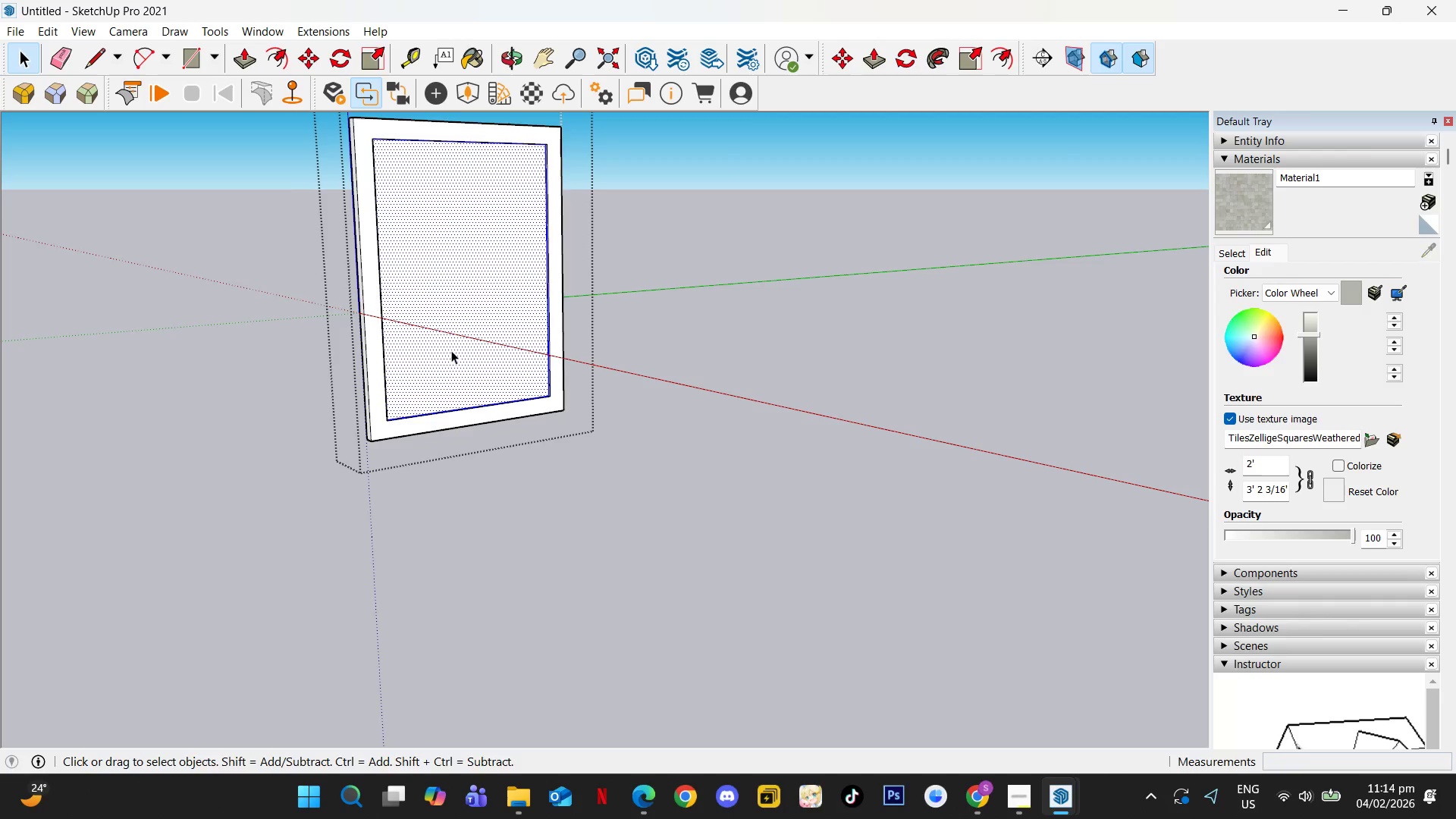 
scroll: coordinate [461, 371], scroll_direction: up, amount: 2.0
 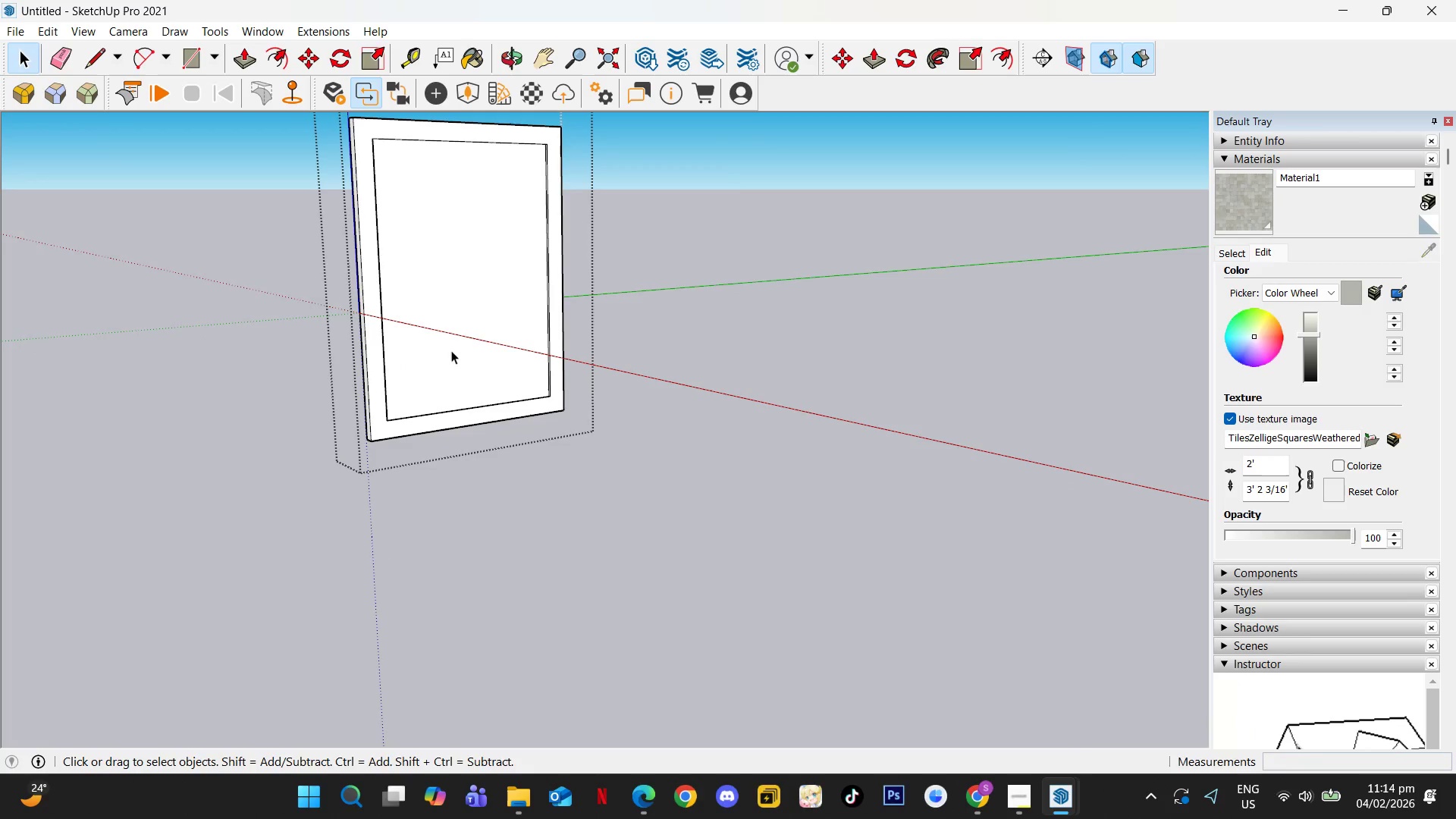 
triple_click([451, 350])
 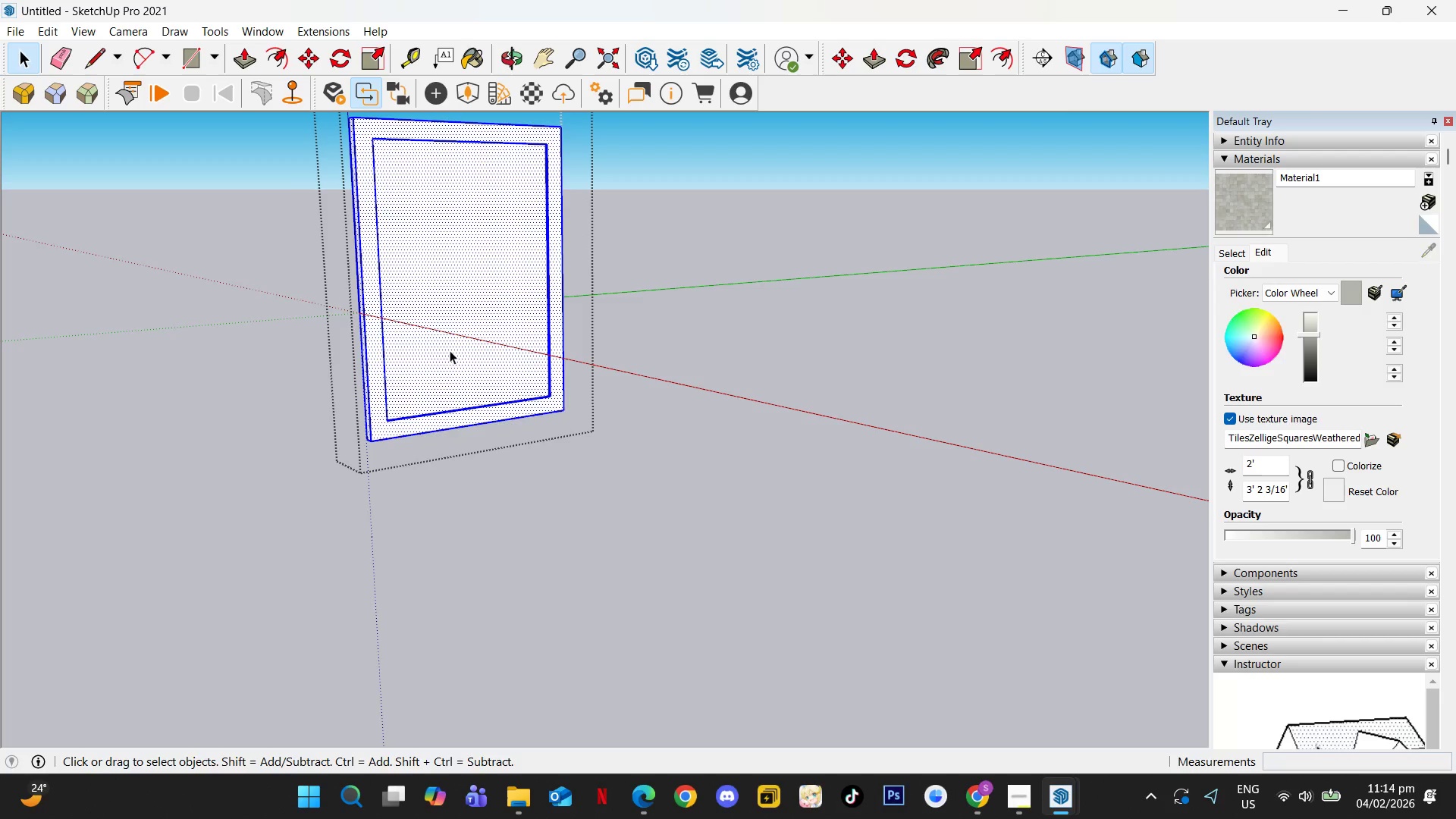 
key(G)
 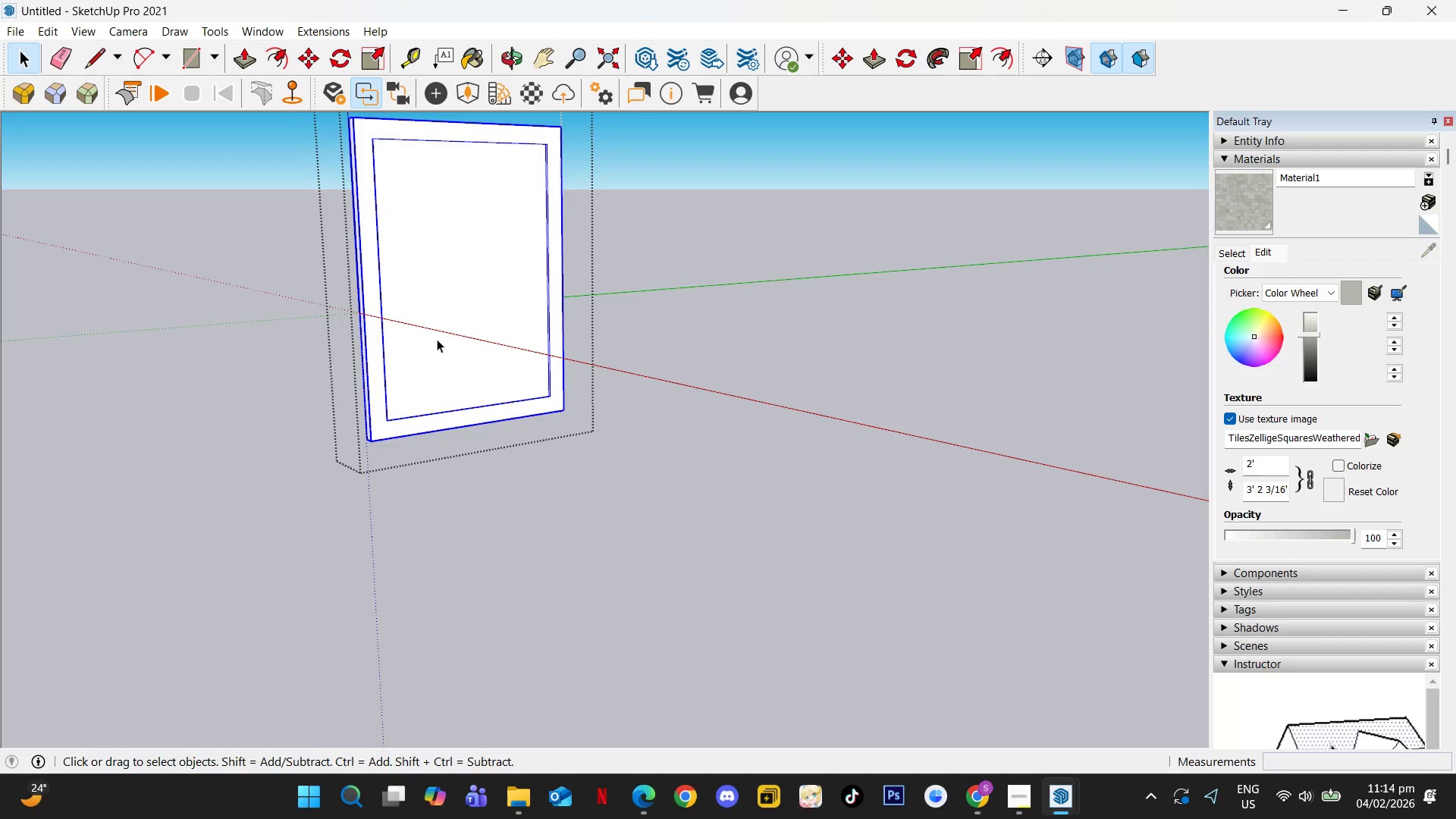 
scroll: coordinate [482, 356], scroll_direction: up, amount: 5.0
 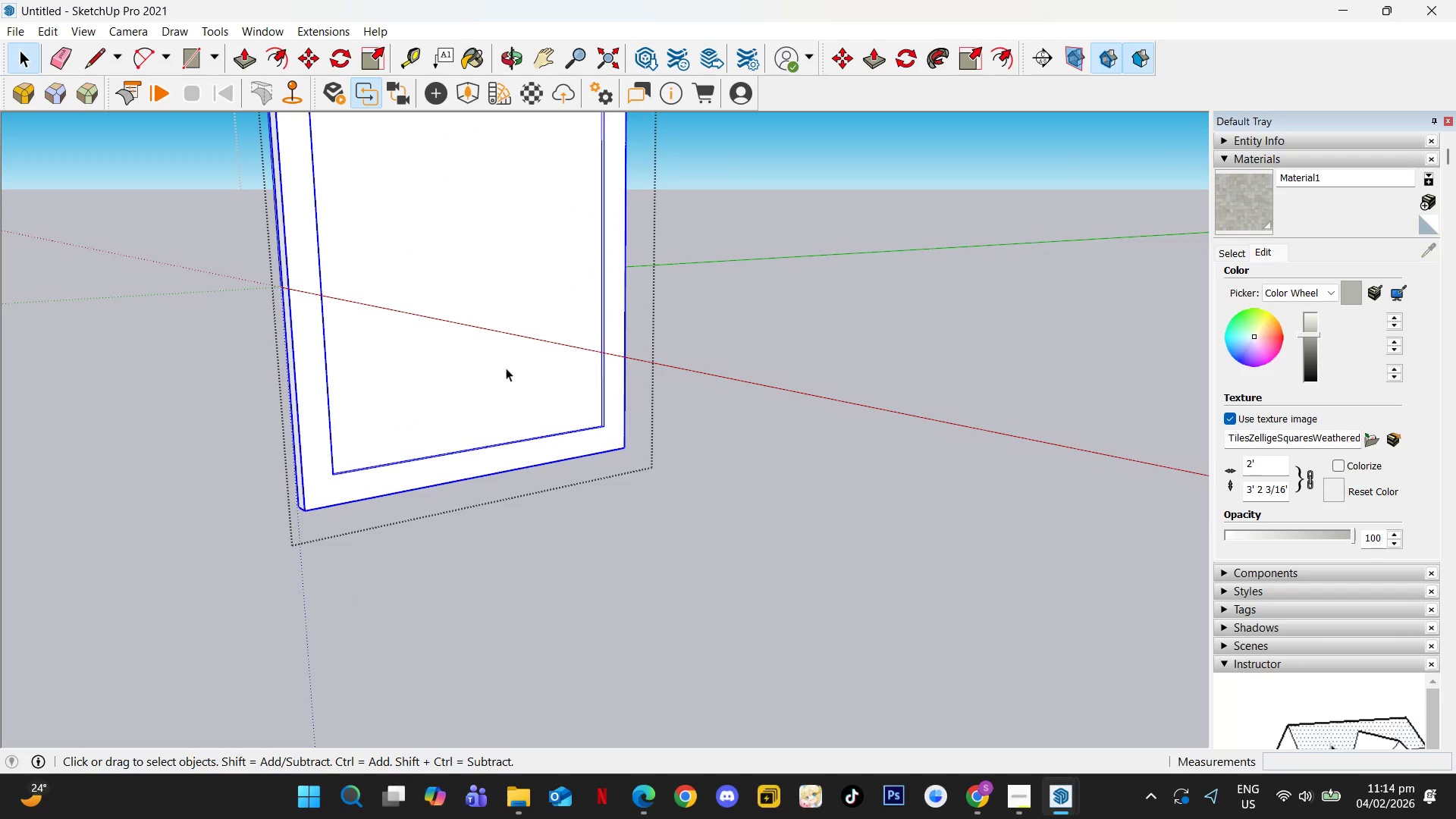 
key(Control+V)
 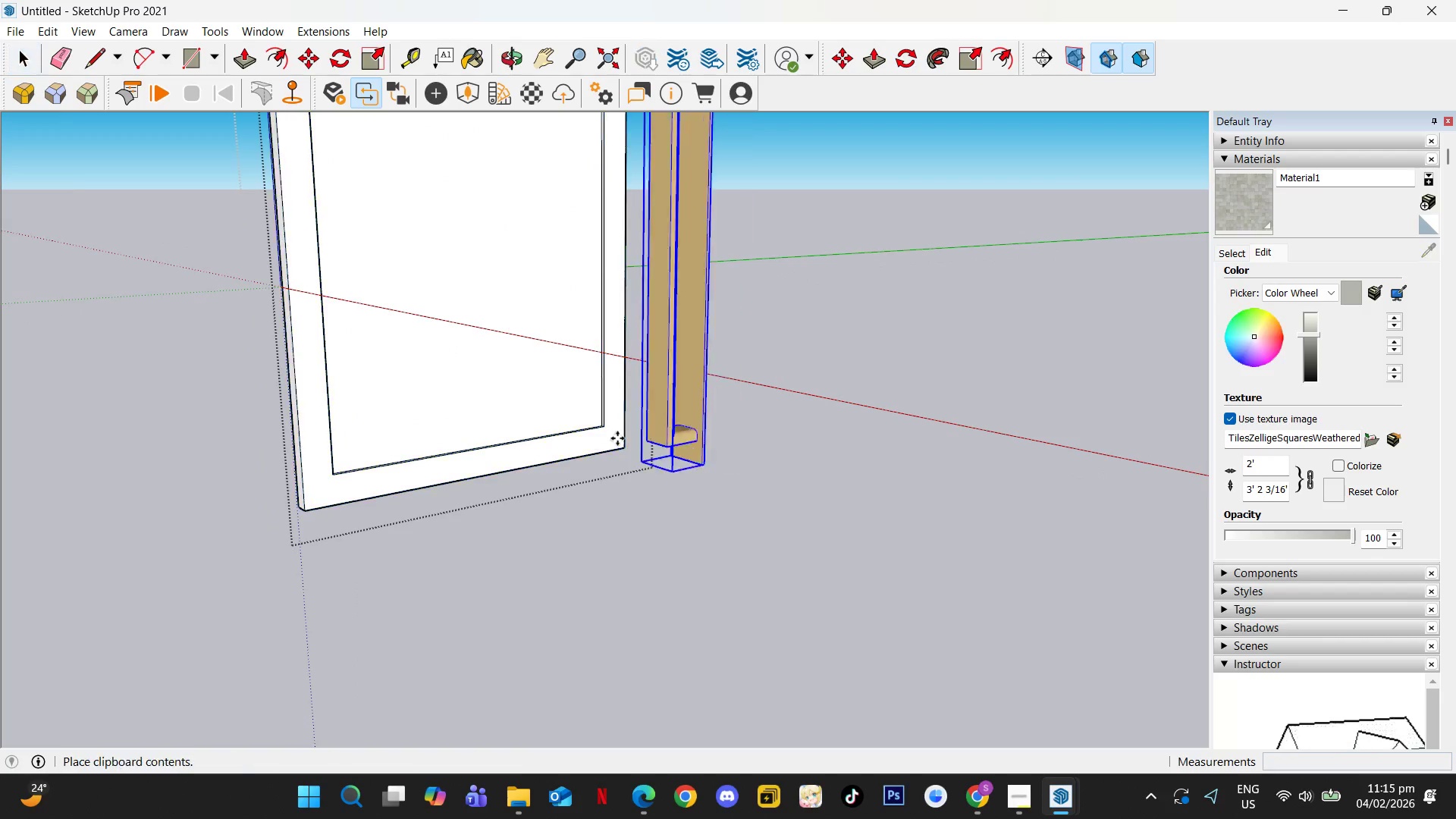 
scroll: coordinate [605, 437], scroll_direction: up, amount: 7.0
 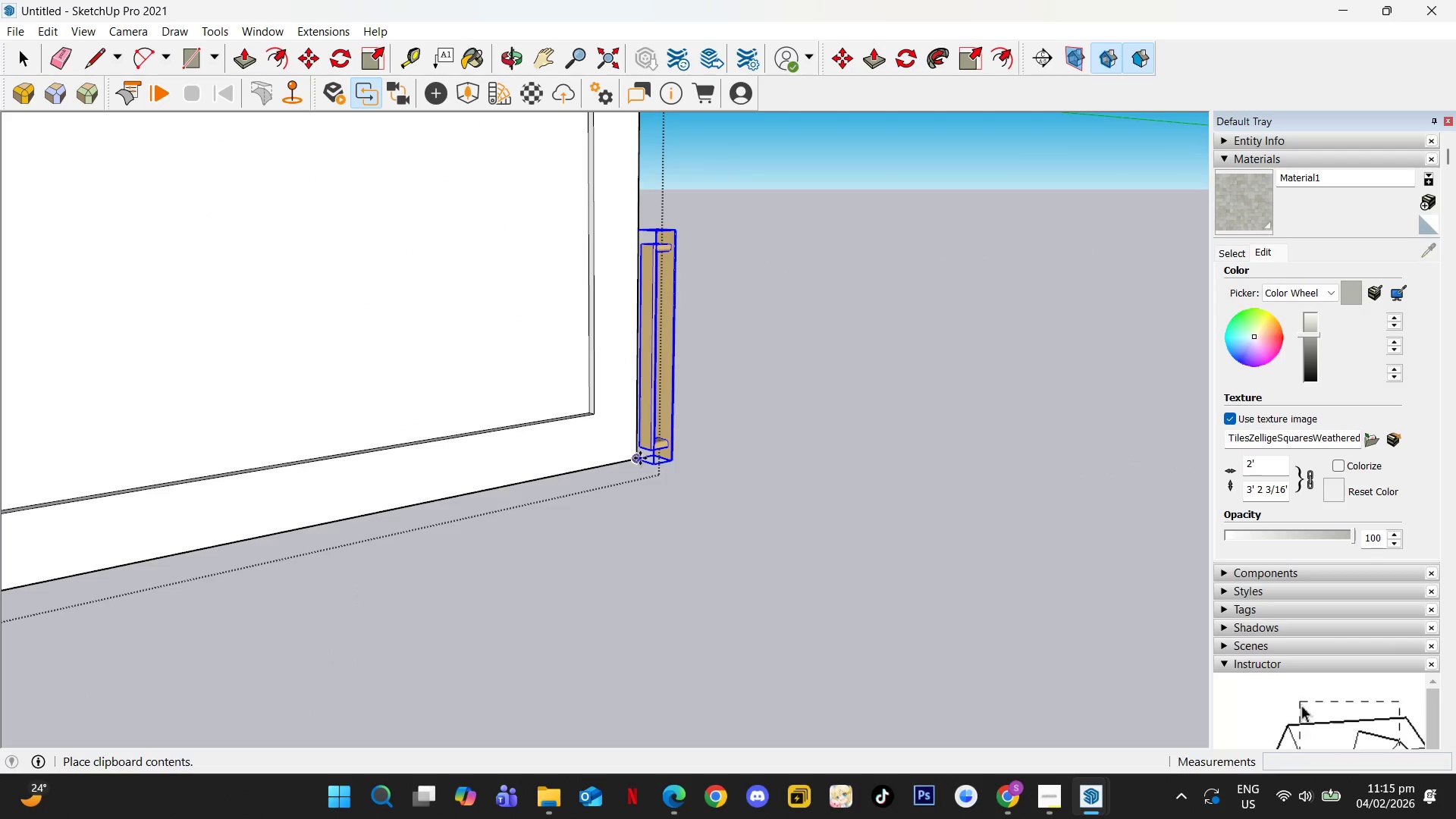 
left_click([640, 458])
 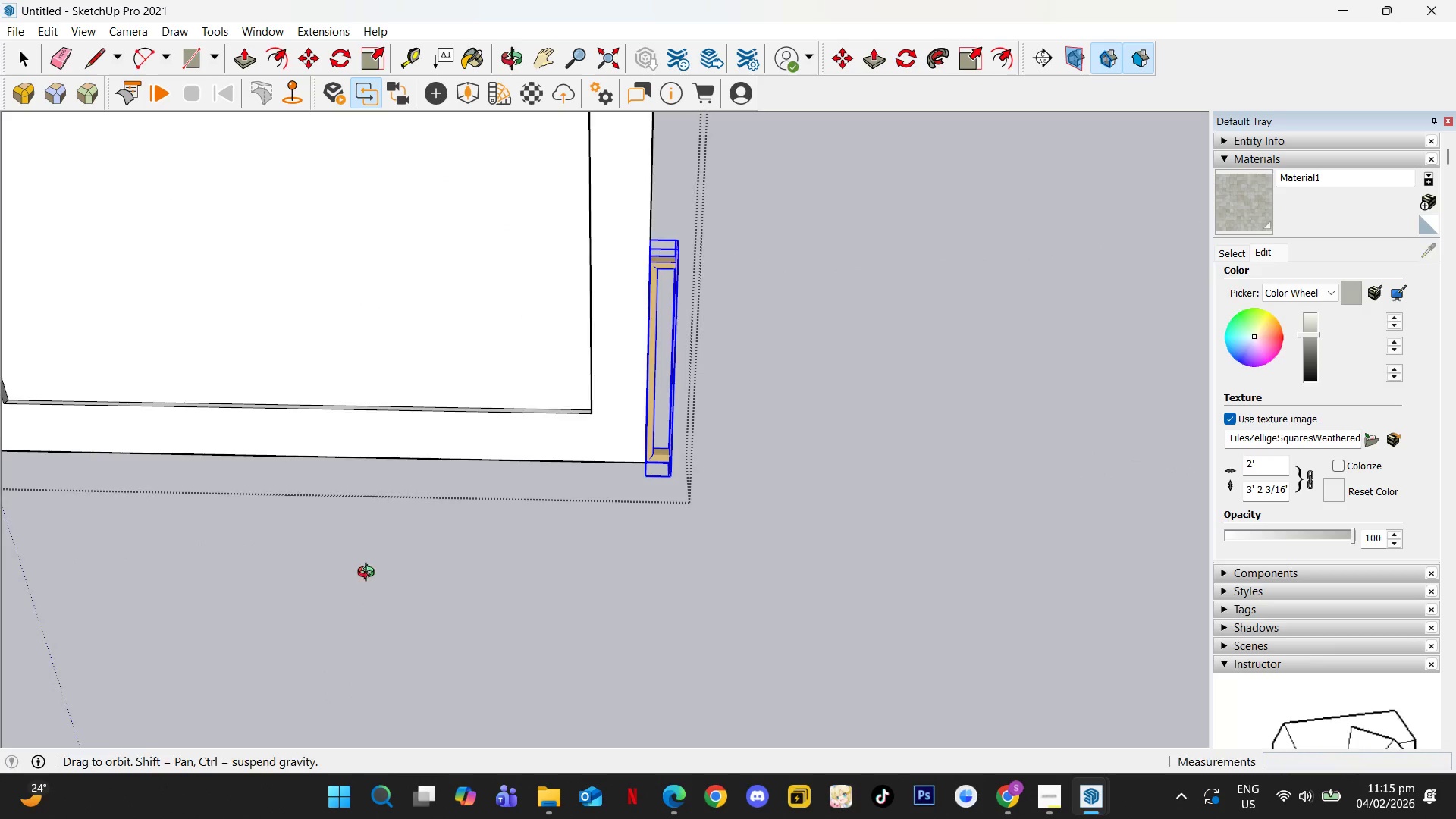 
scroll: coordinate [726, 489], scroll_direction: up, amount: 4.0
 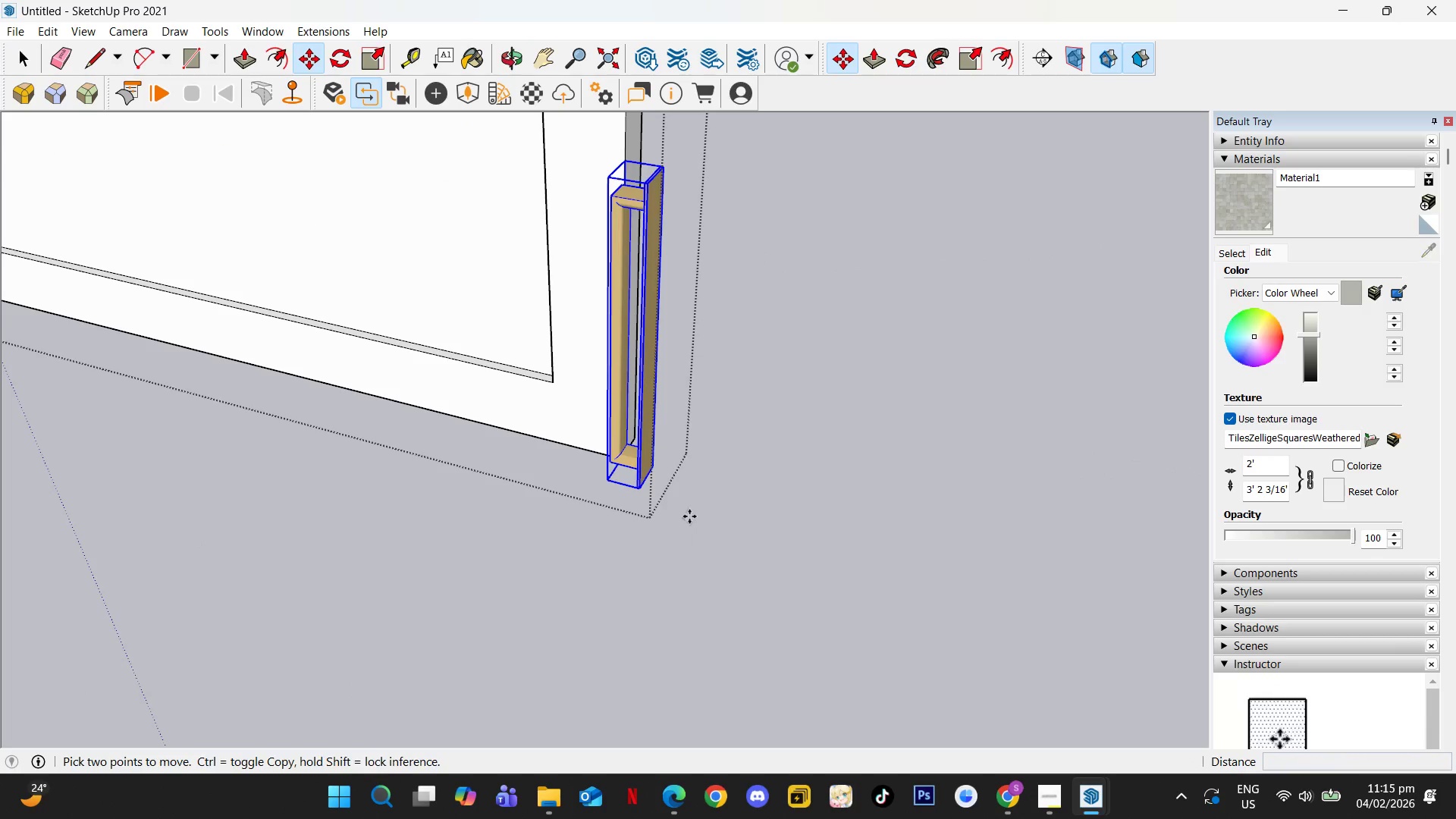 
key(Q)
 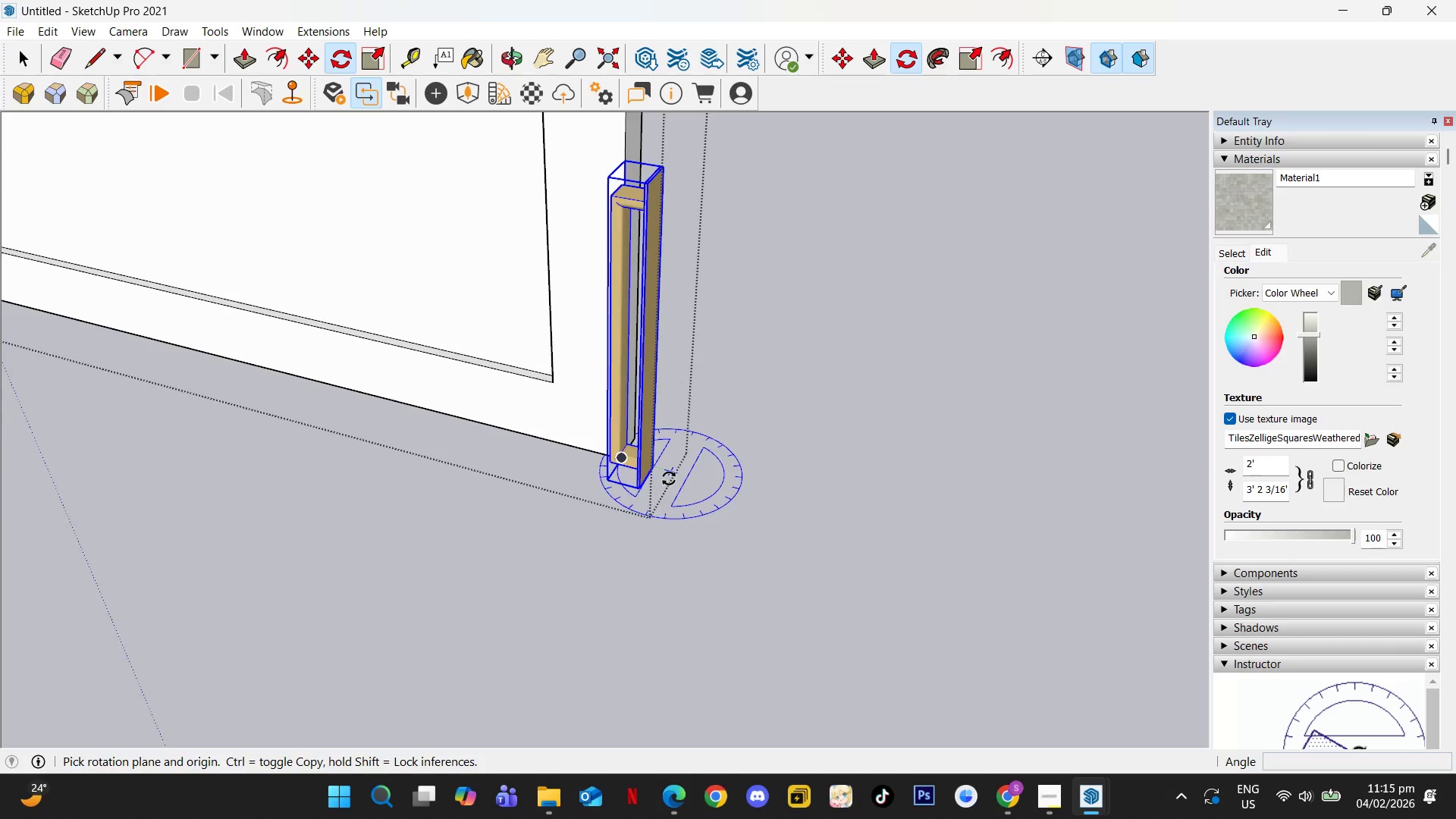 
scroll: coordinate [669, 479], scroll_direction: up, amount: 3.0
 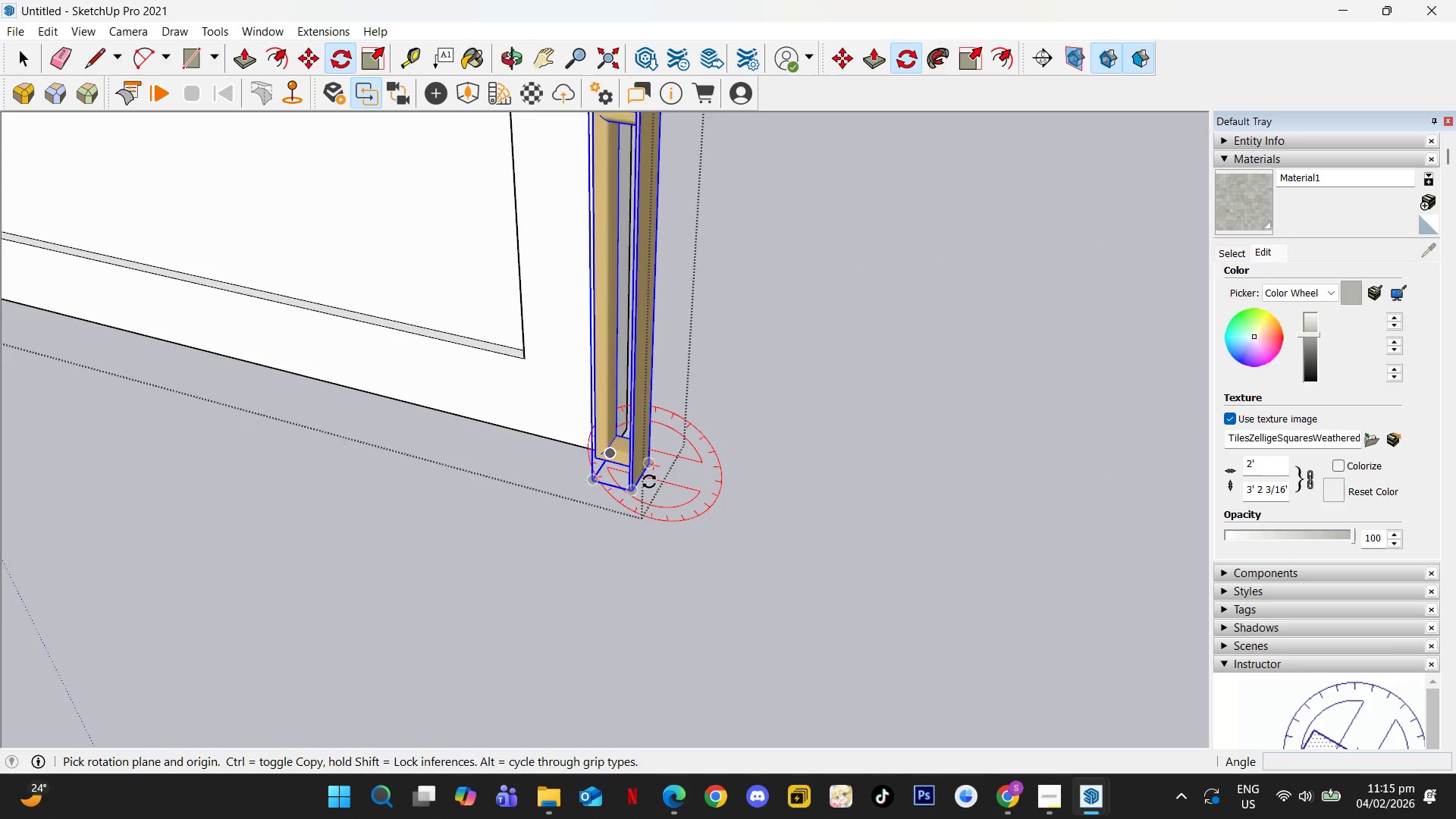 
key(ArrowUp)
 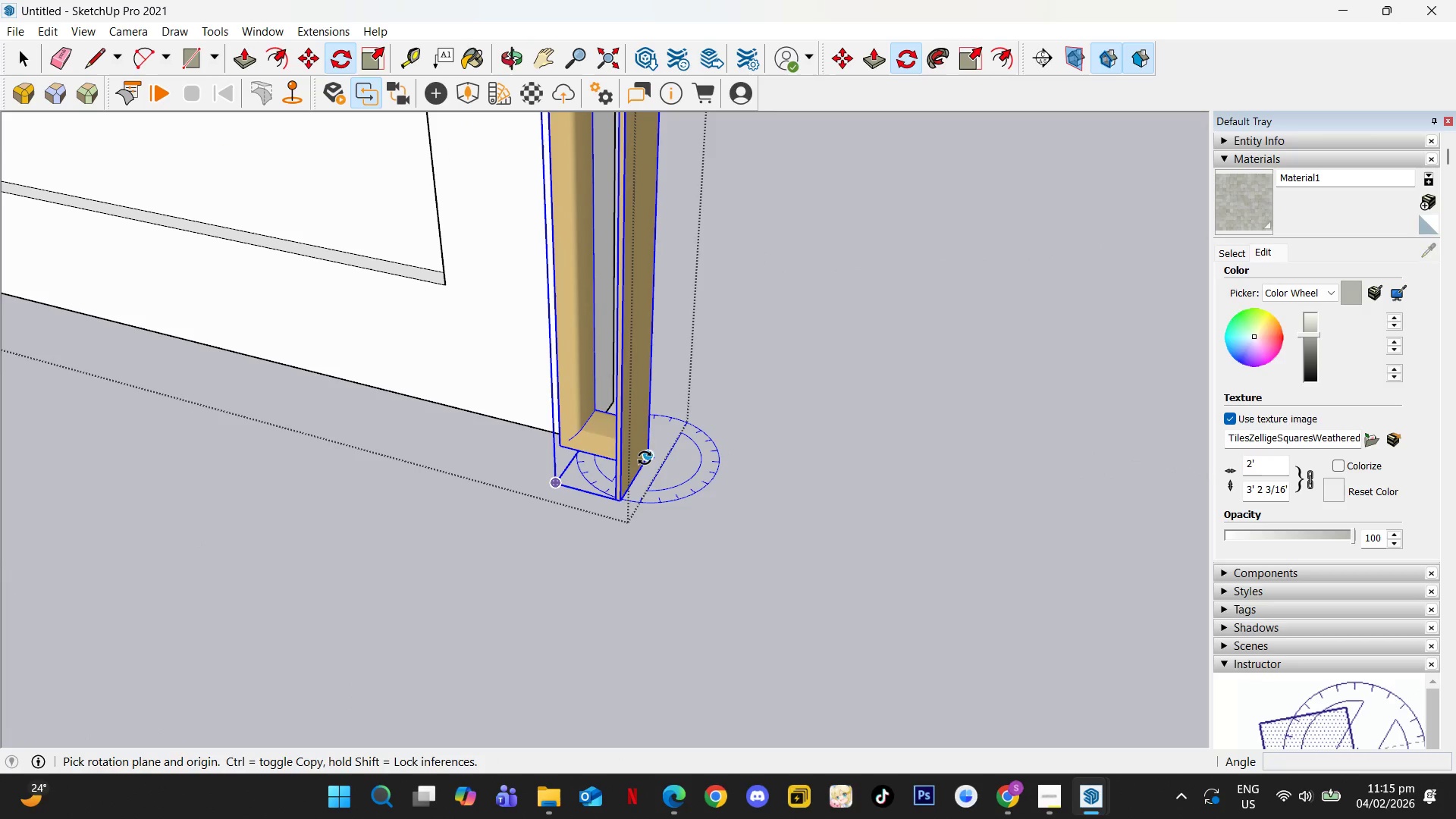 
scroll: coordinate [653, 471], scroll_direction: up, amount: 6.0
 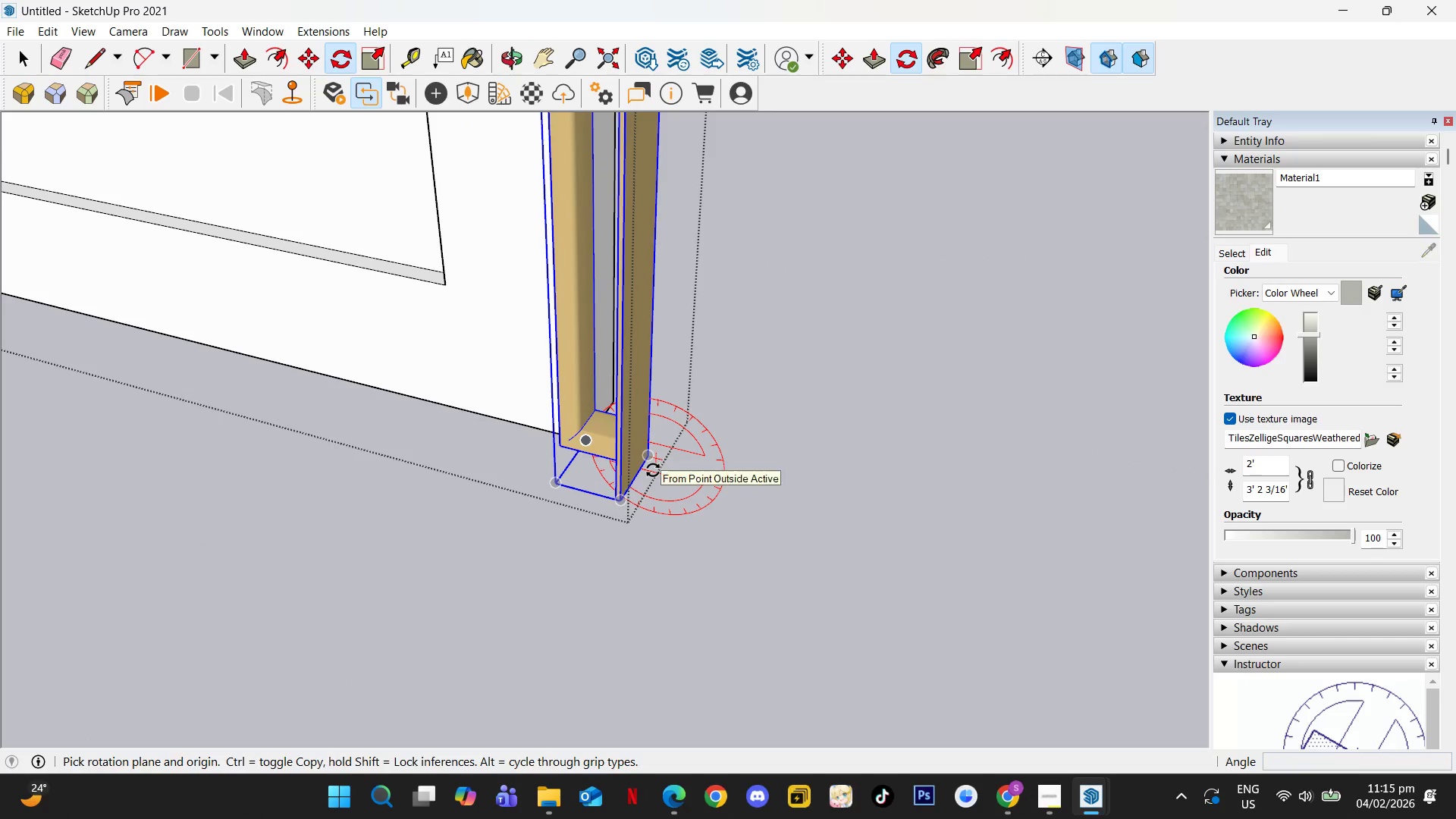 
left_click([645, 458])
 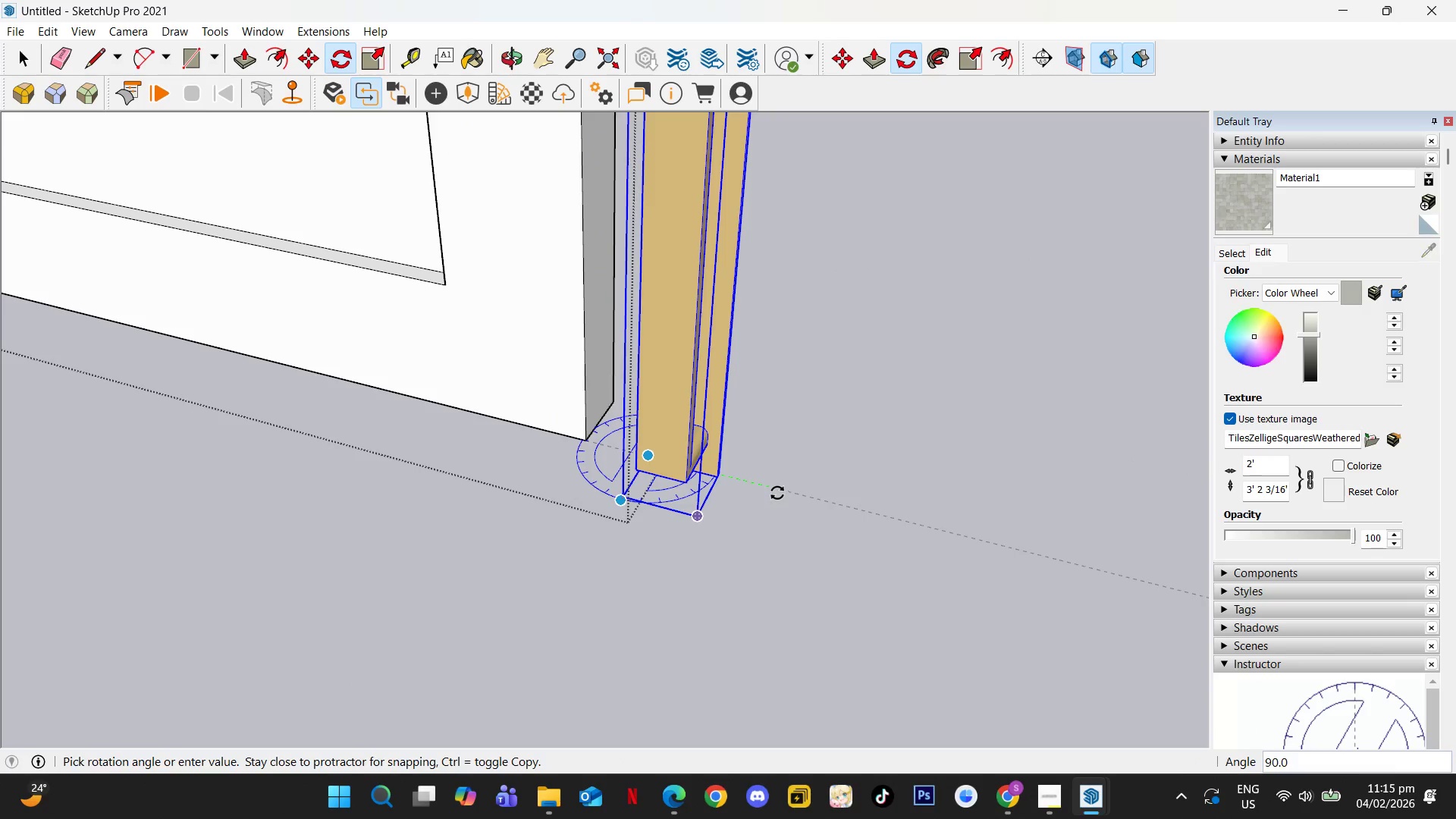 
left_click([783, 490])
 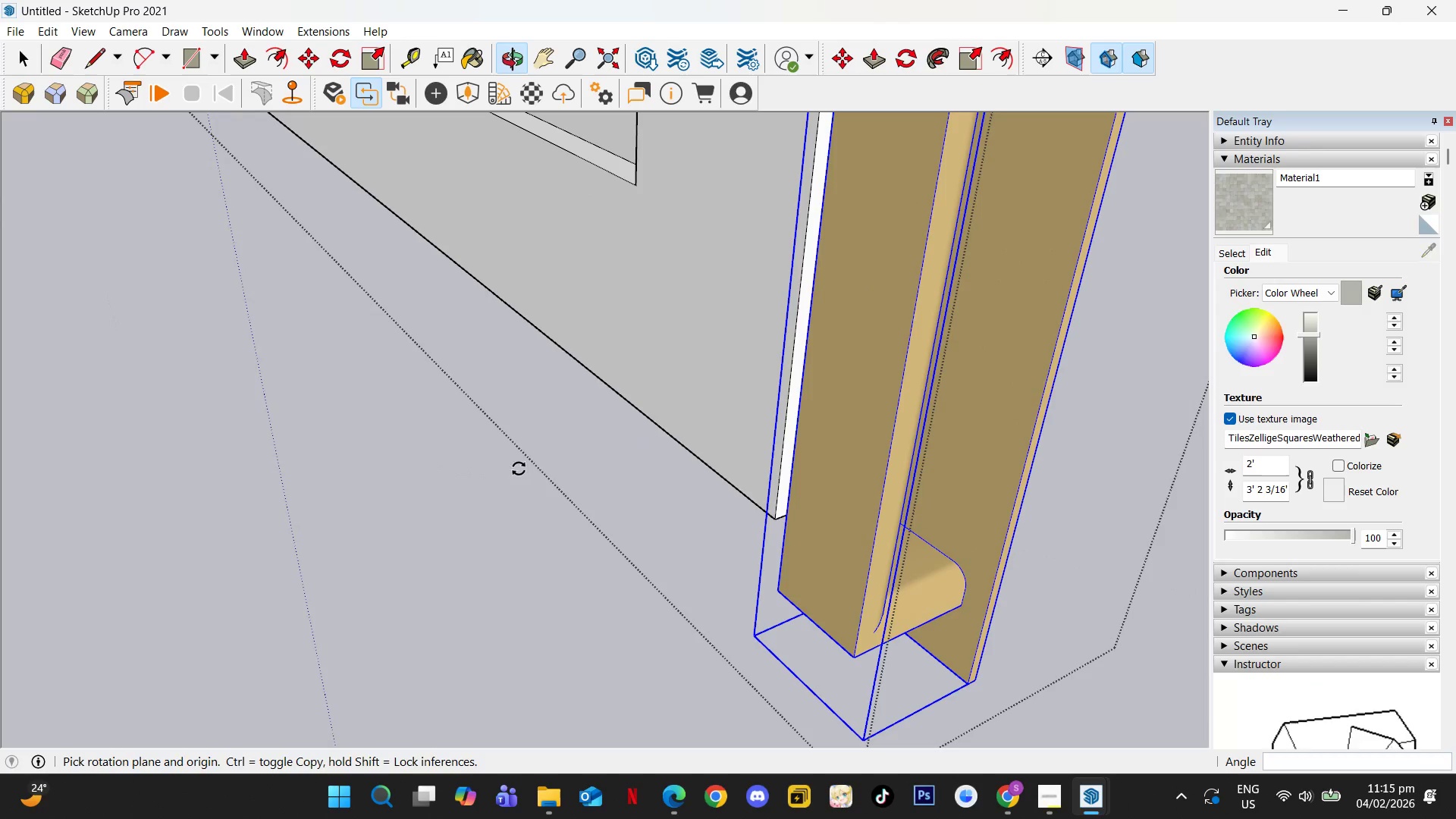 
key(M)
 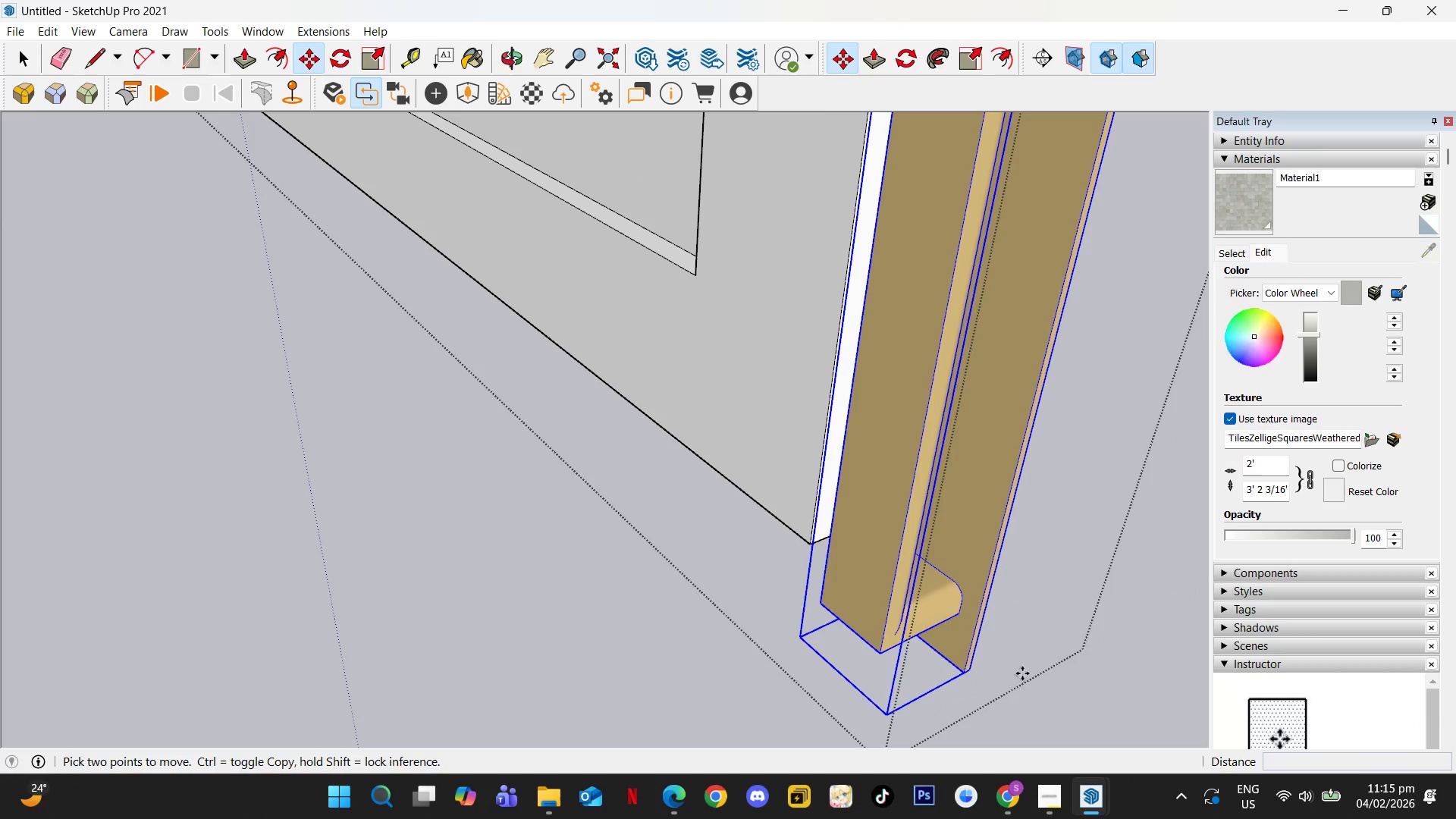 
scroll: coordinate [971, 655], scroll_direction: down, amount: 10.0
 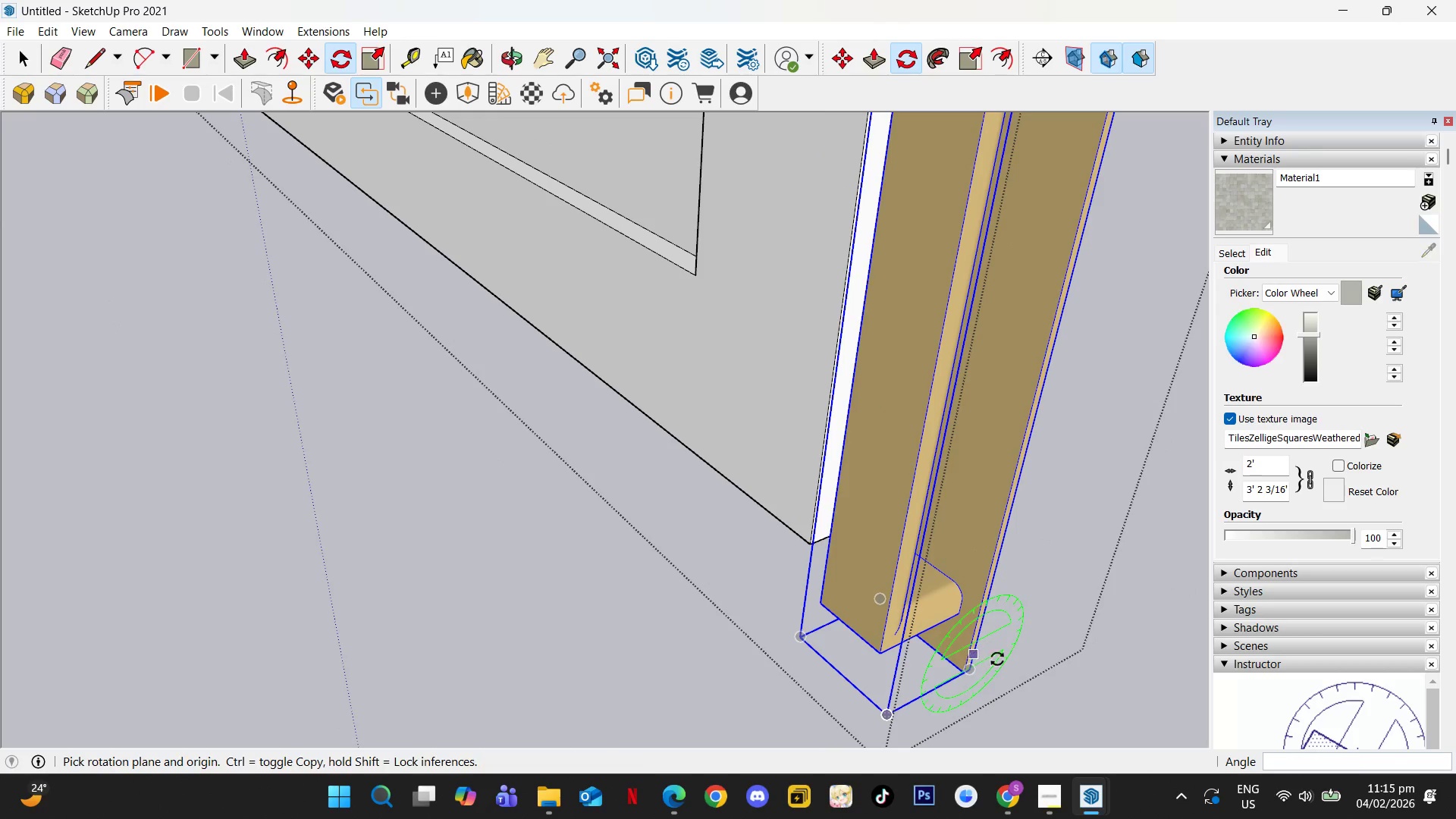 
scroll: coordinate [1009, 679], scroll_direction: up, amount: 2.0
 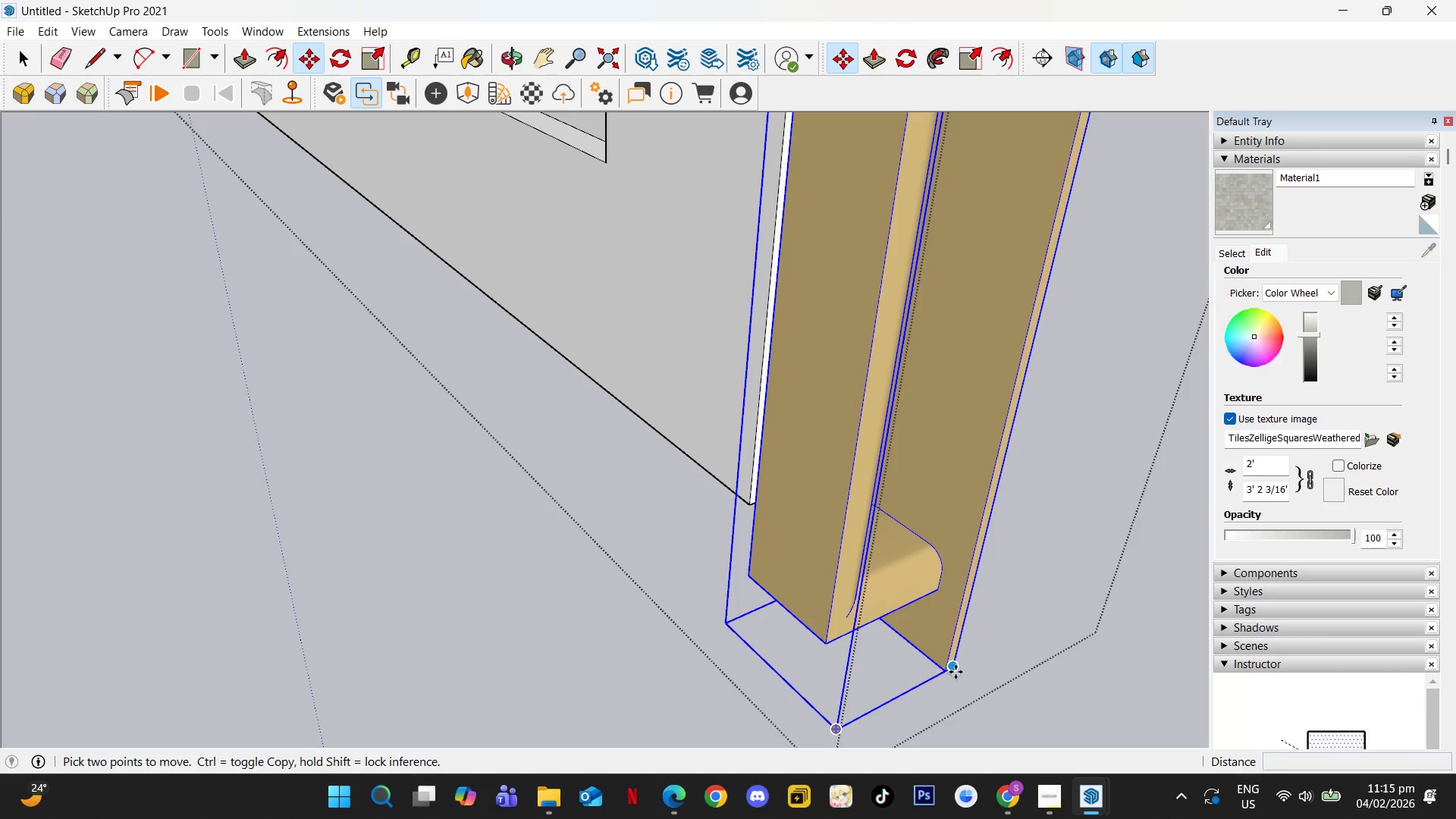 
left_click([956, 670])
 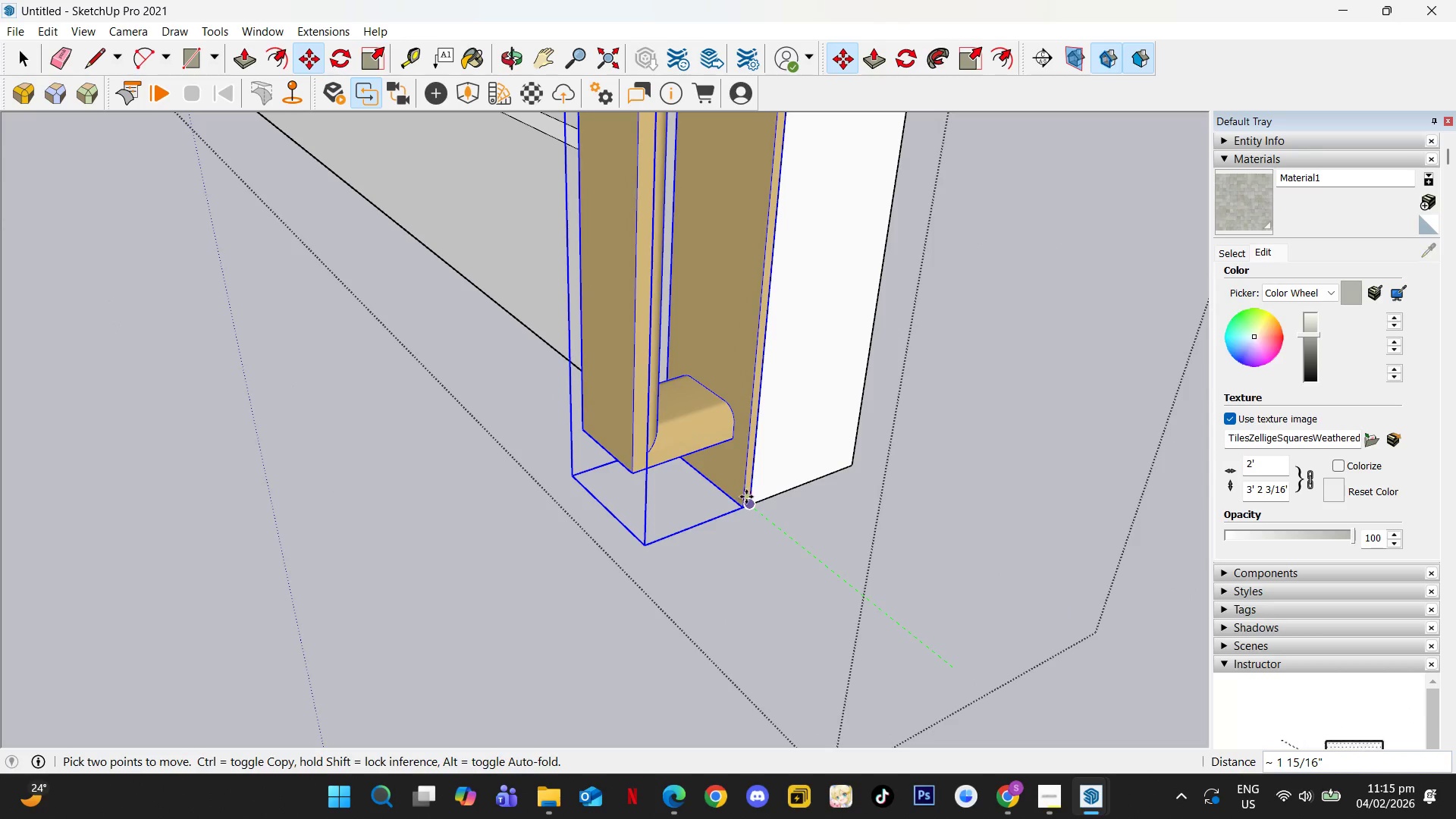 
left_click([750, 502])
 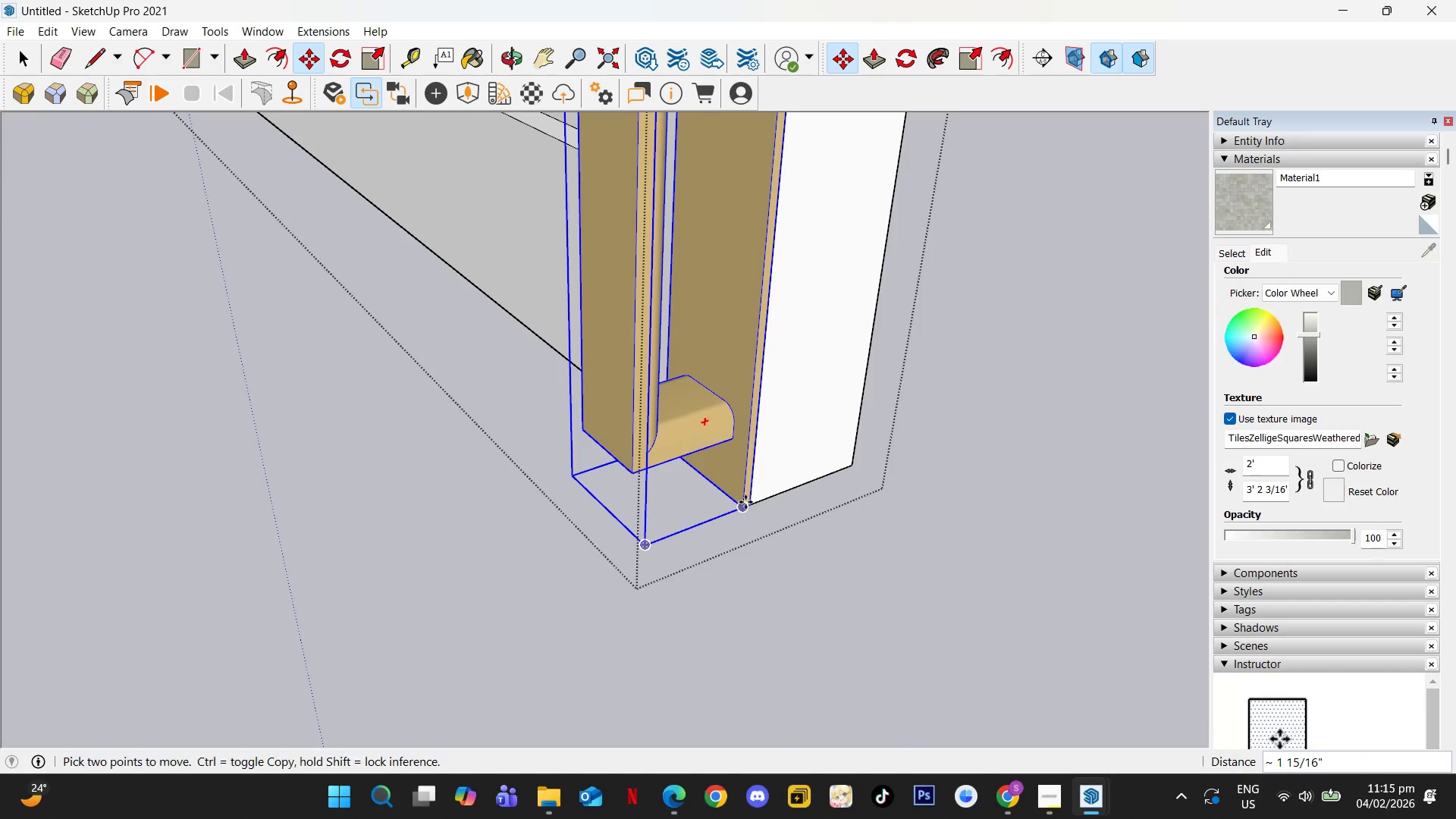 
scroll: coordinate [745, 502], scroll_direction: down, amount: 3.0
 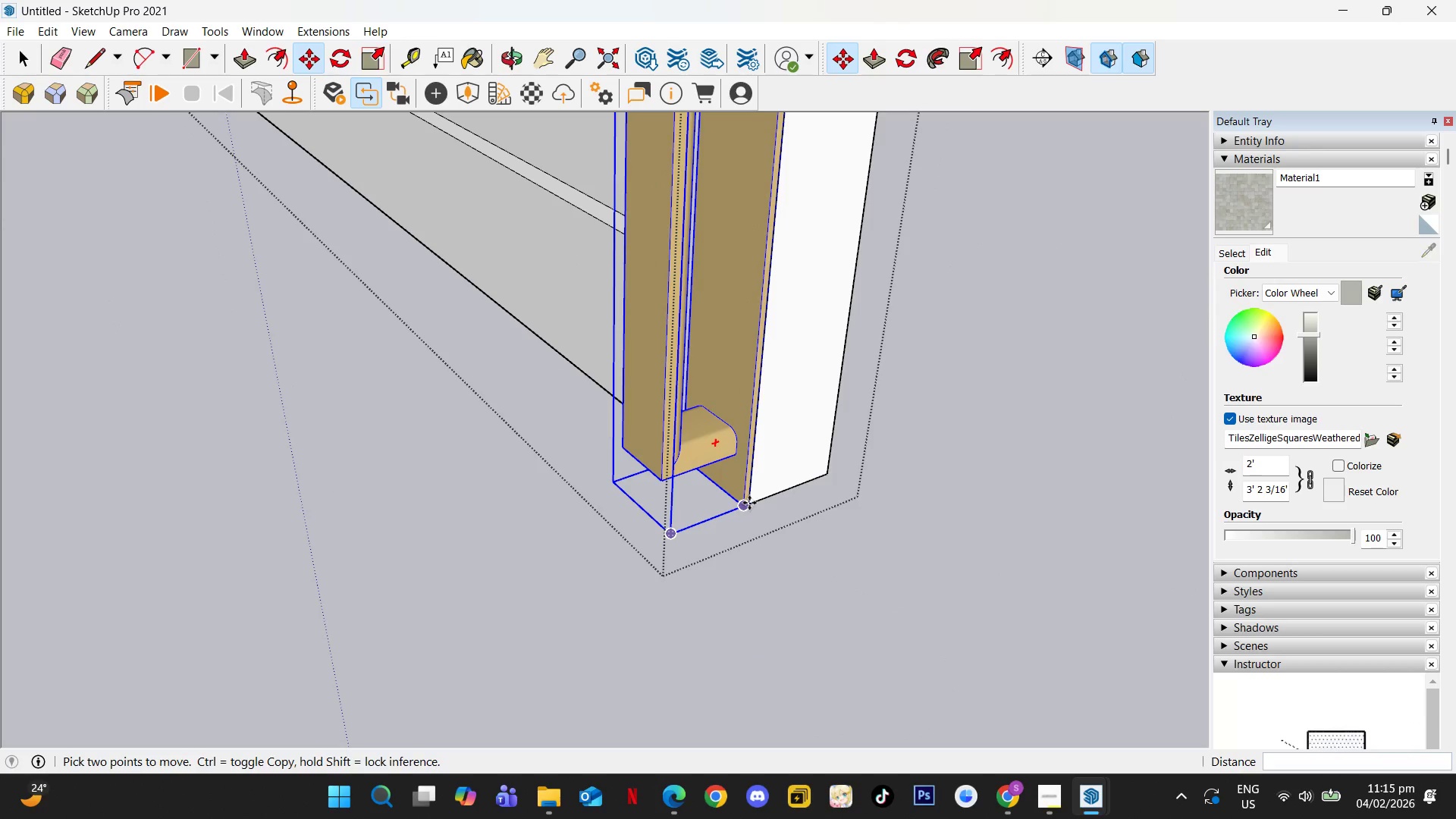 
left_click([749, 503])
 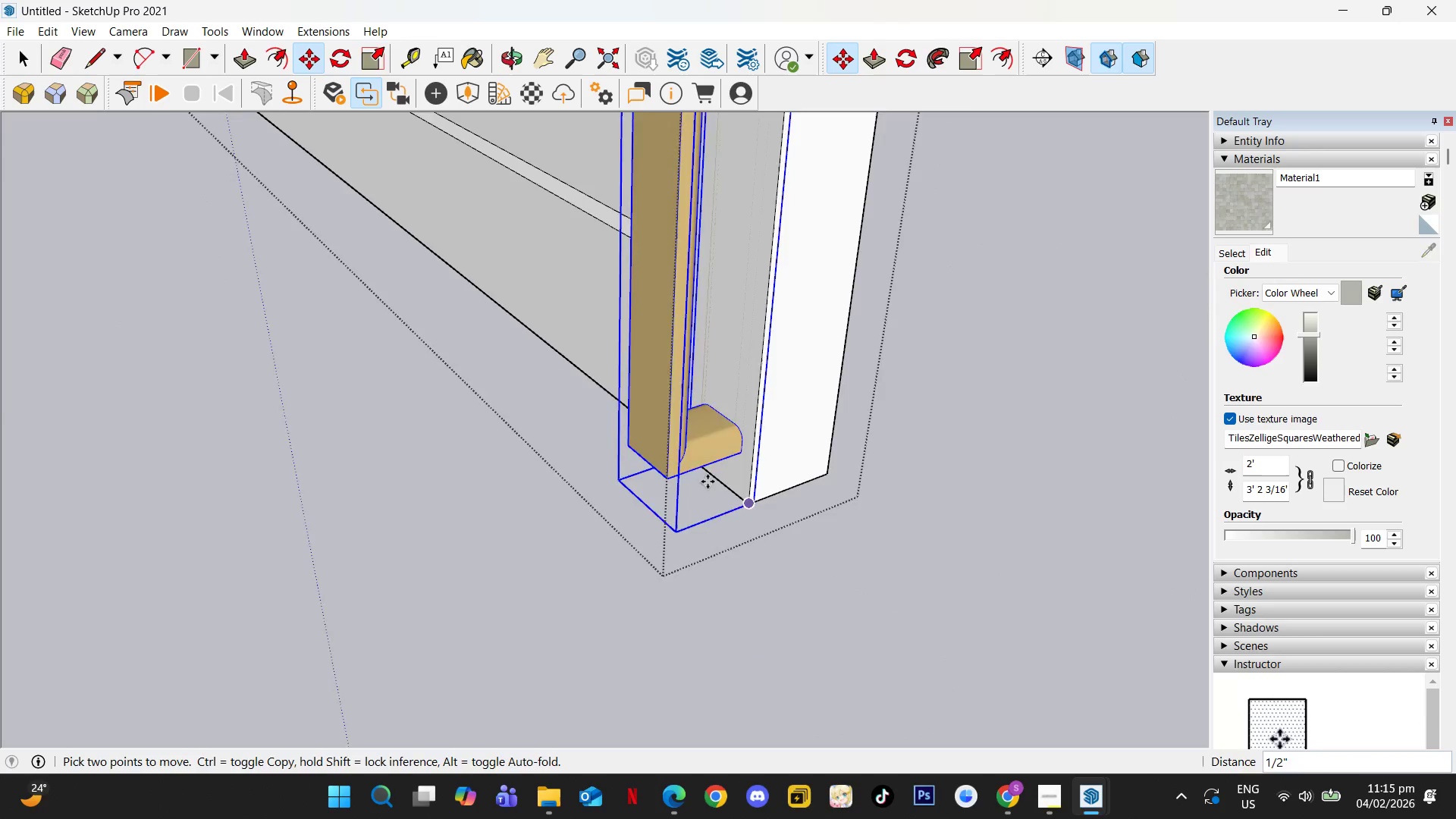 
scroll: coordinate [698, 472], scroll_direction: down, amount: 4.0
 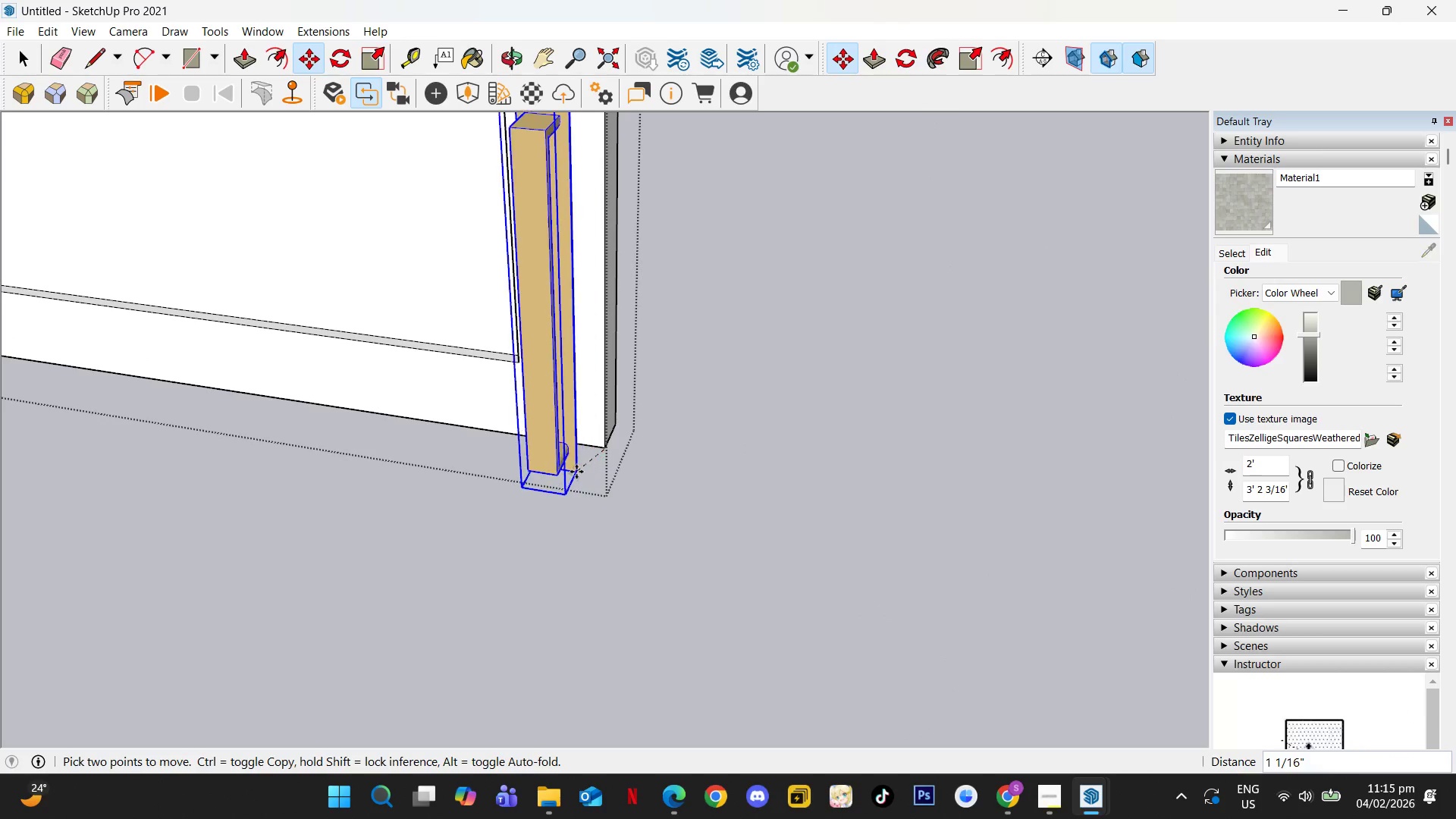 
key(ArrowLeft)
 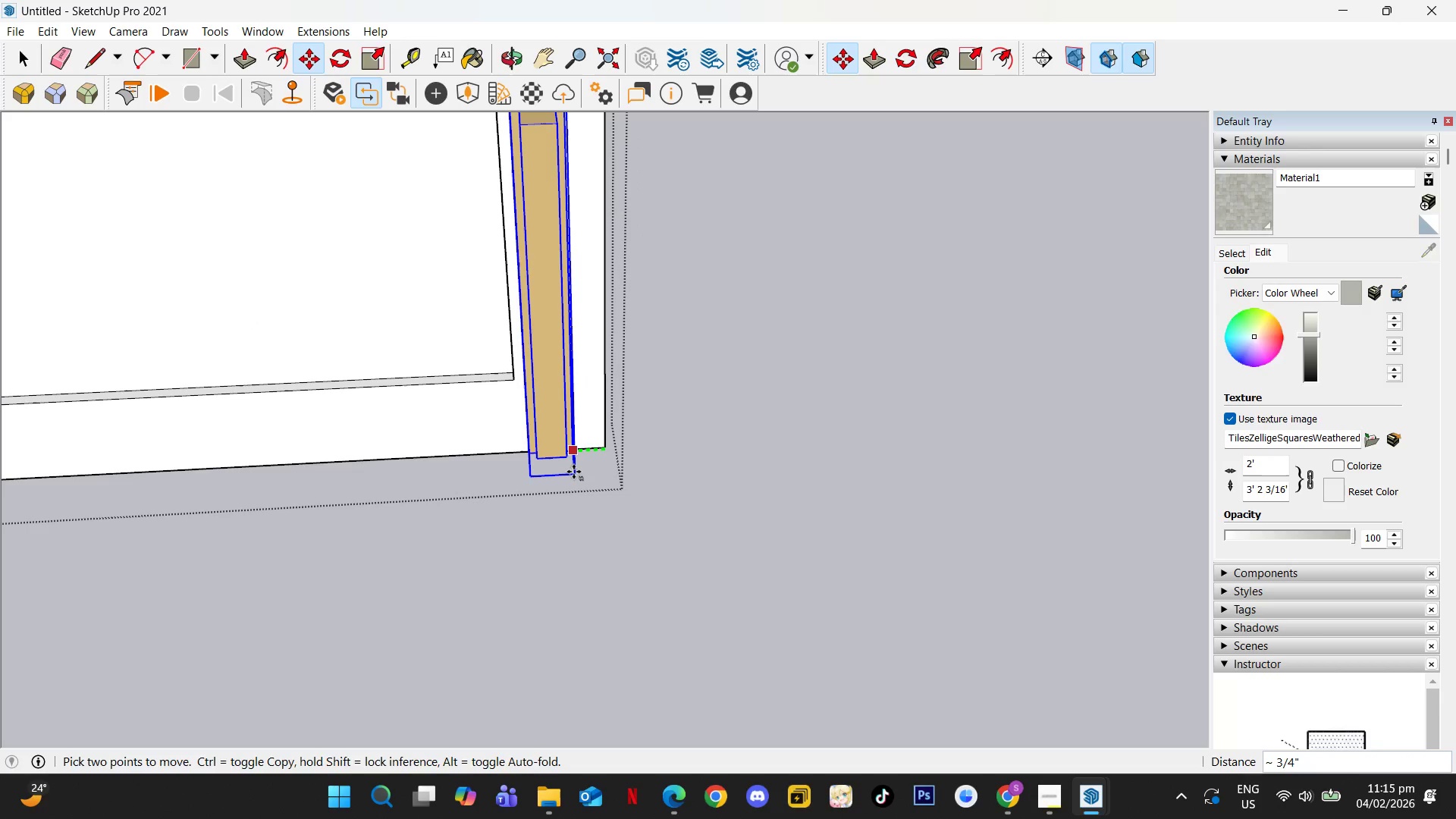 
wait(6.81)
 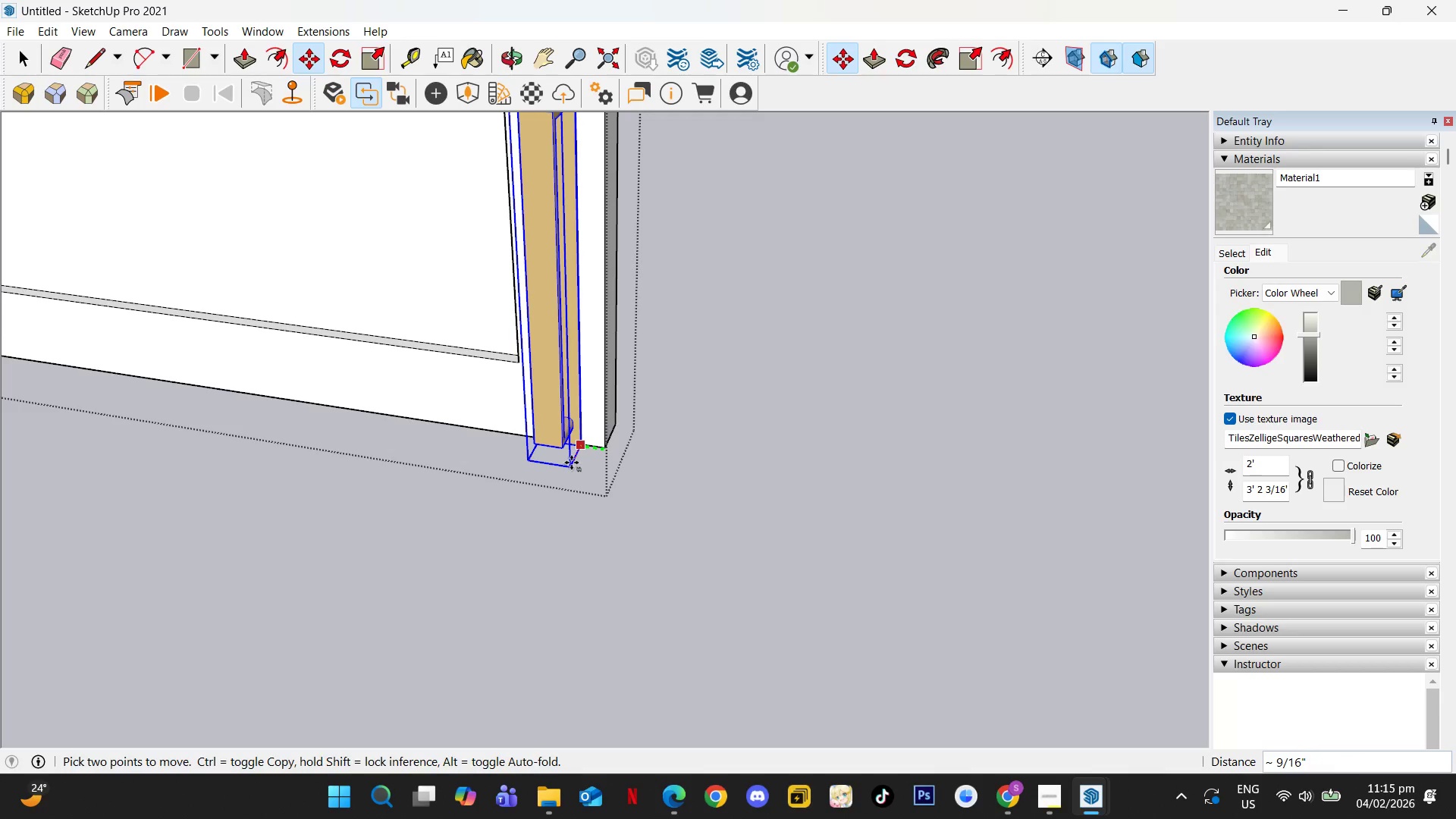 
left_click([582, 472])
 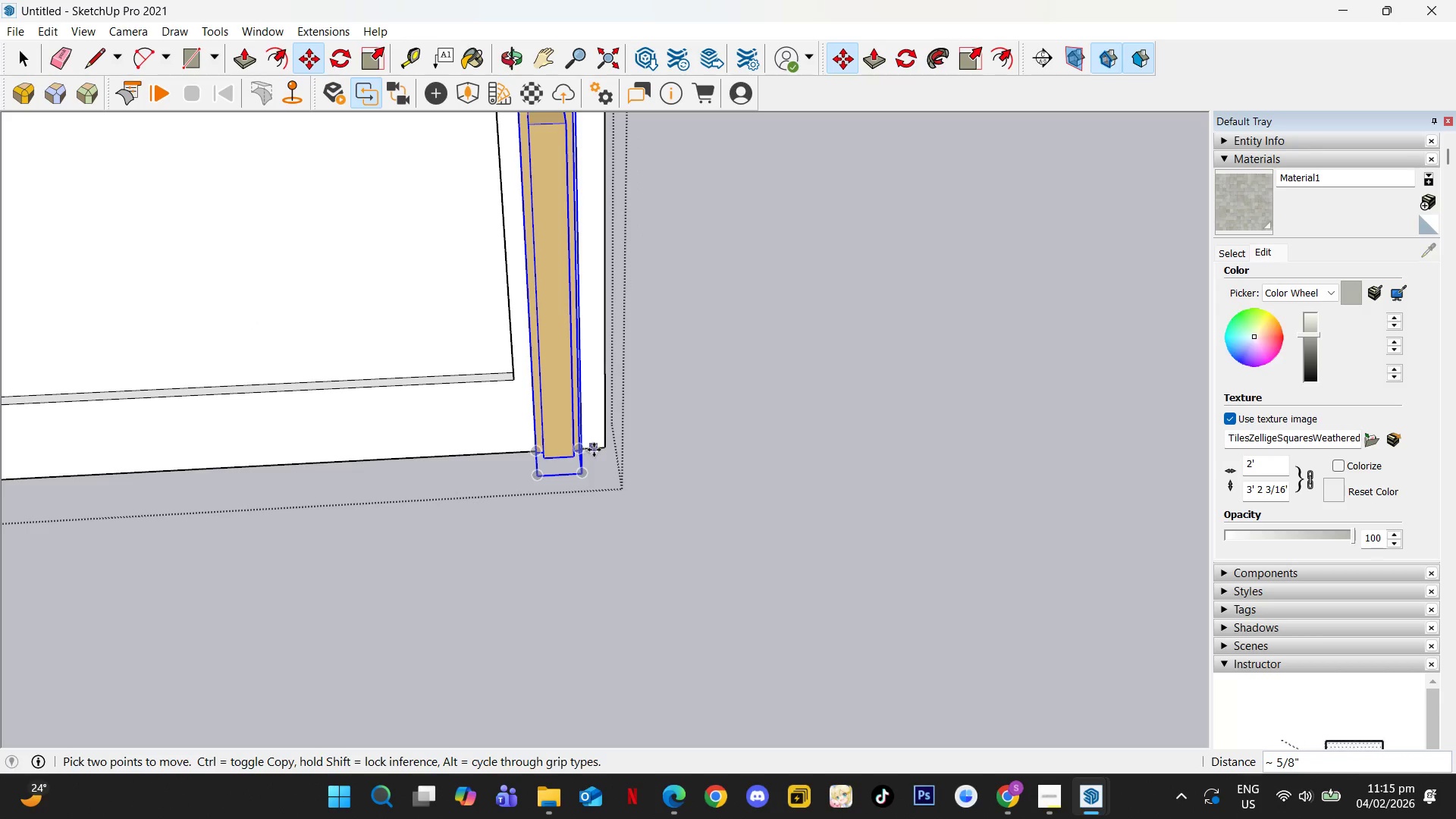 
left_click([594, 450])
 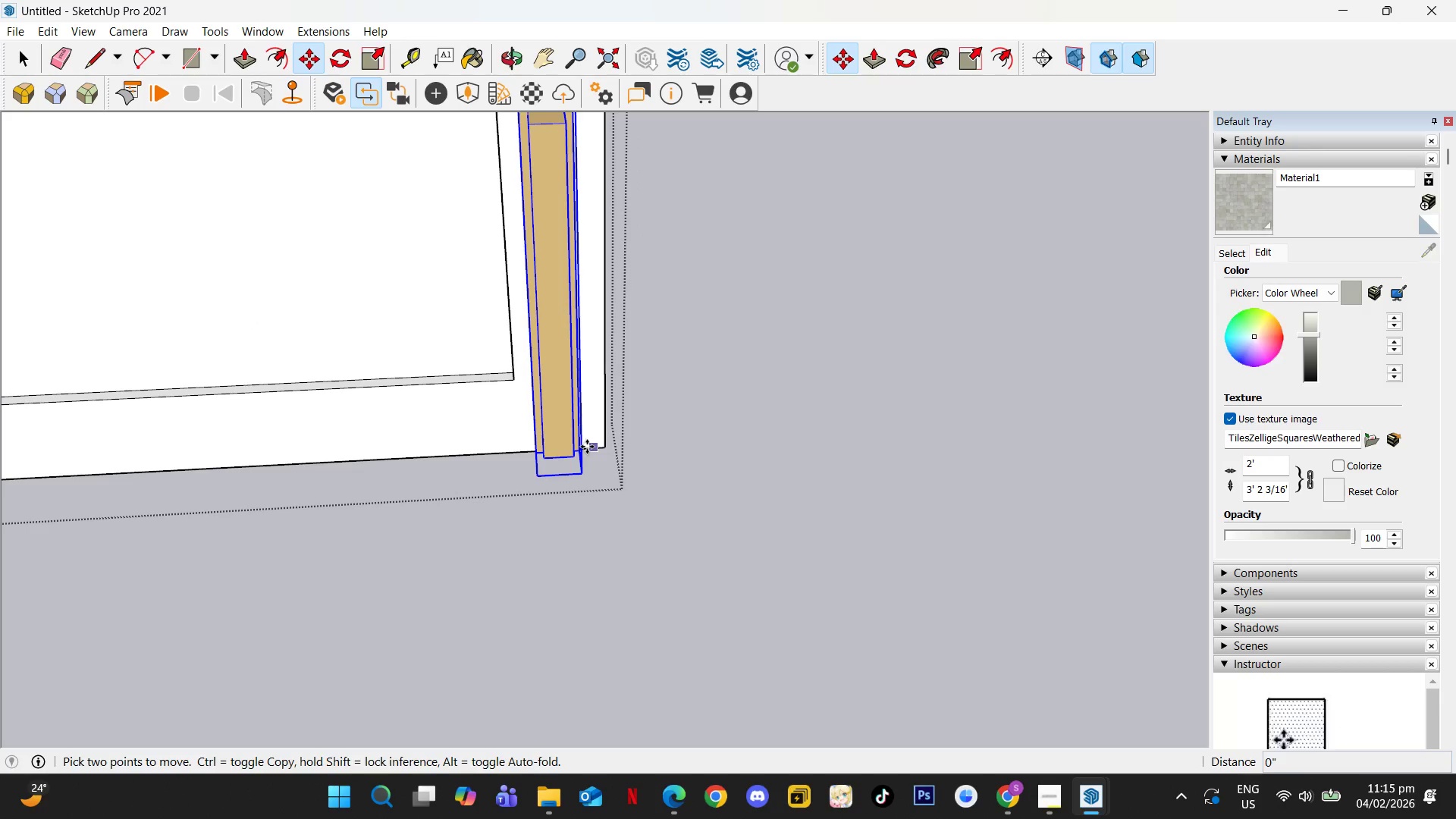 
key(ArrowUp)
 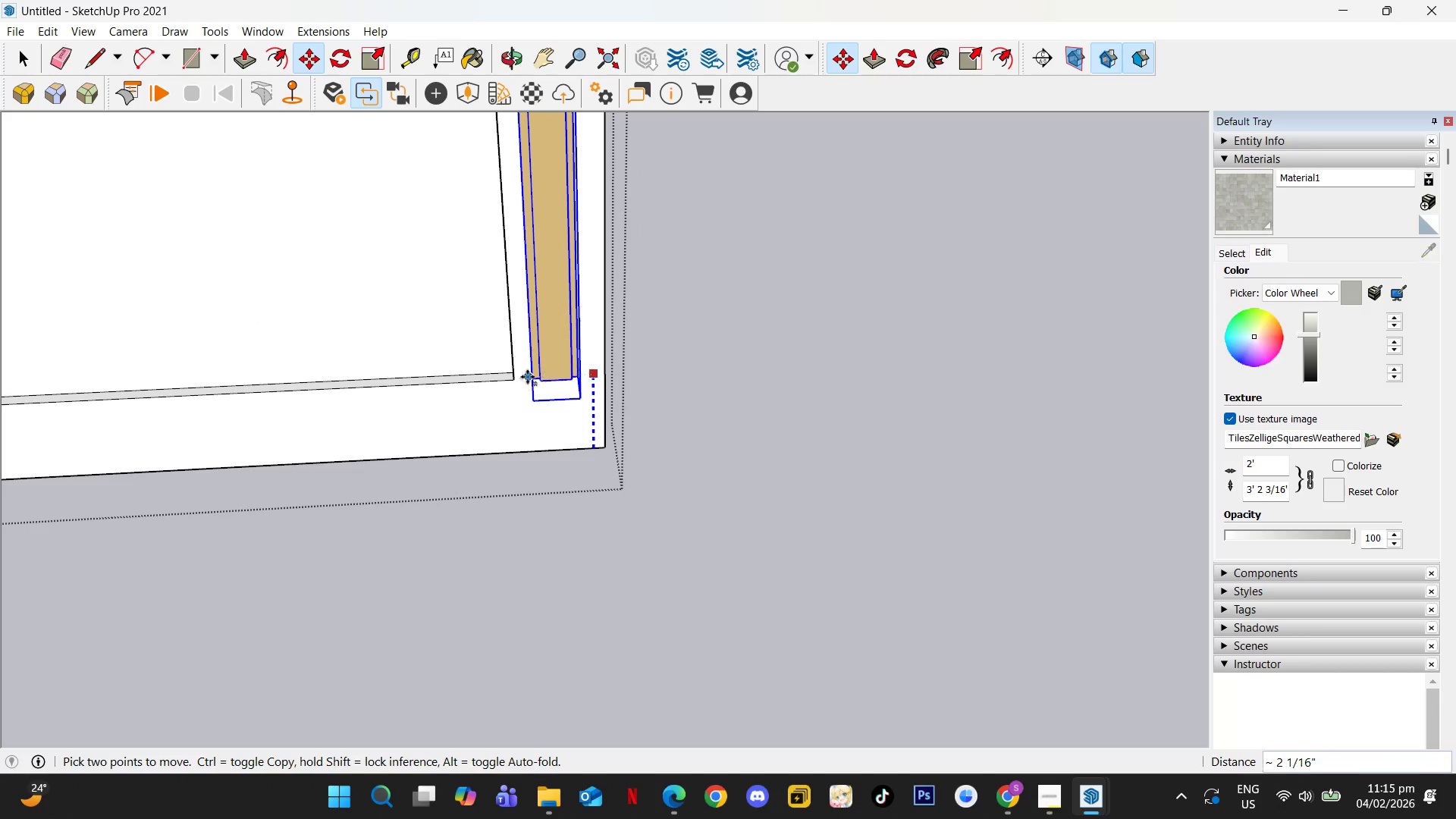 
left_click([514, 379])
 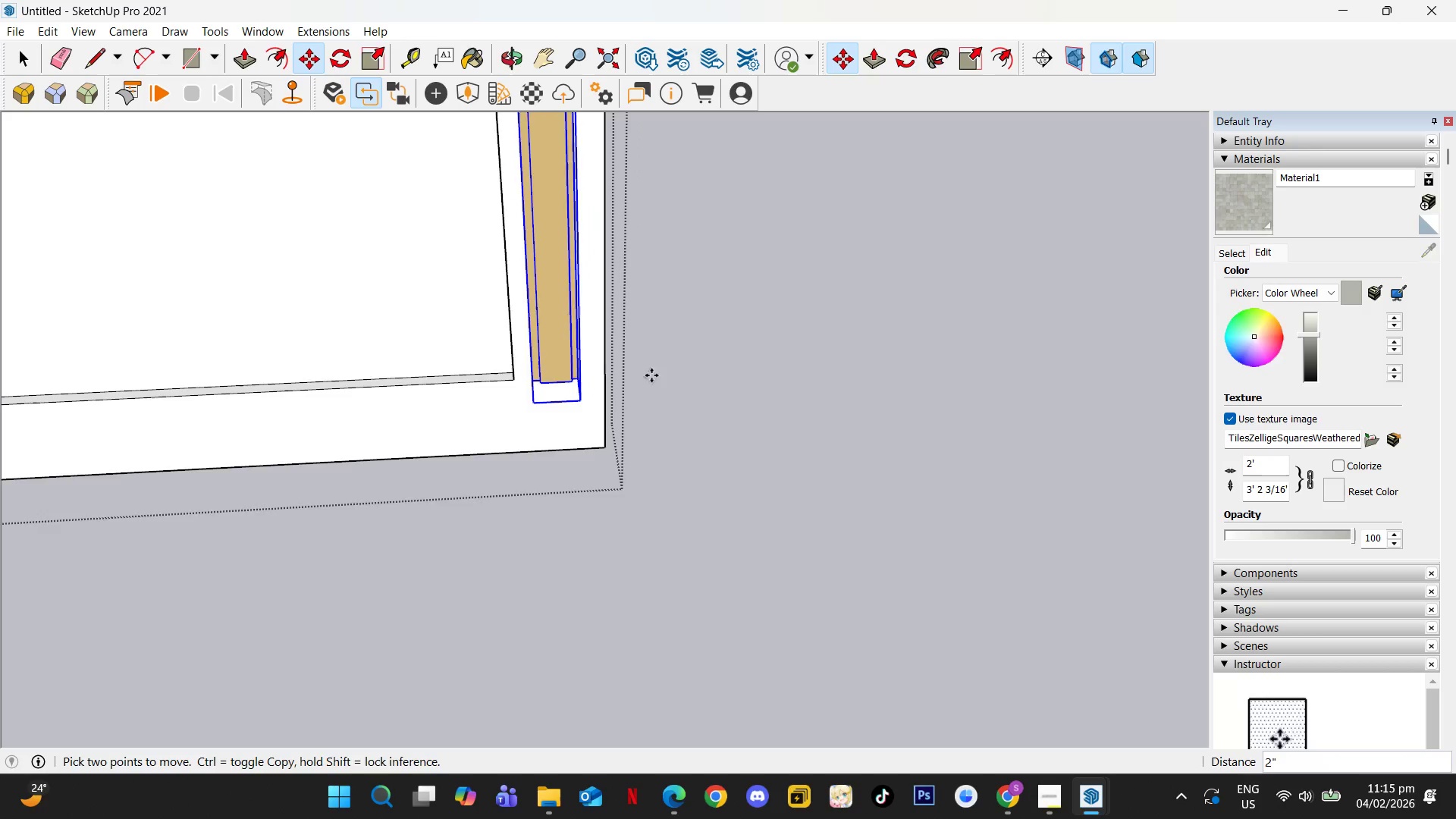 
key(Space)
 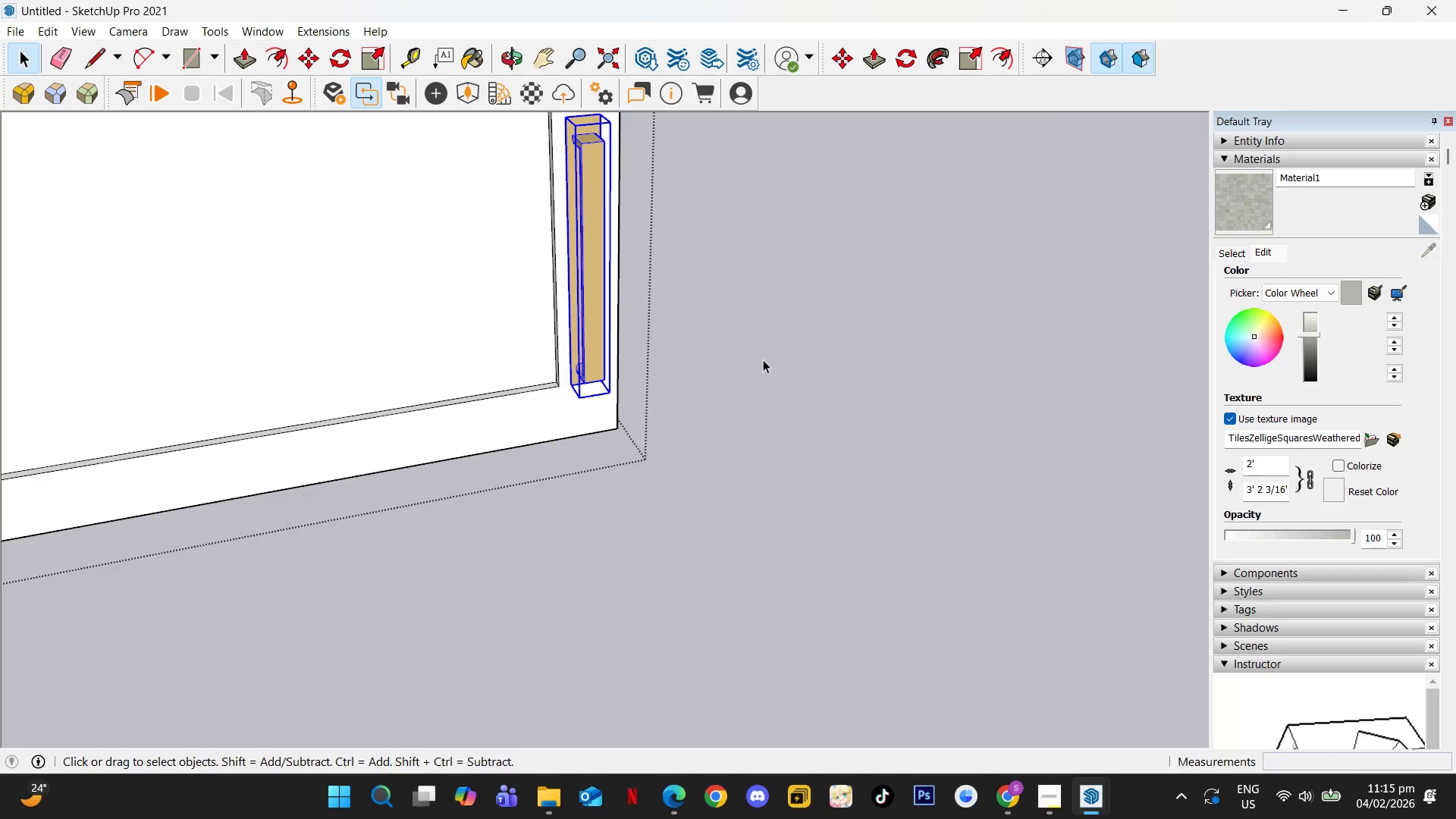 
scroll: coordinate [618, 422], scroll_direction: down, amount: 6.0
 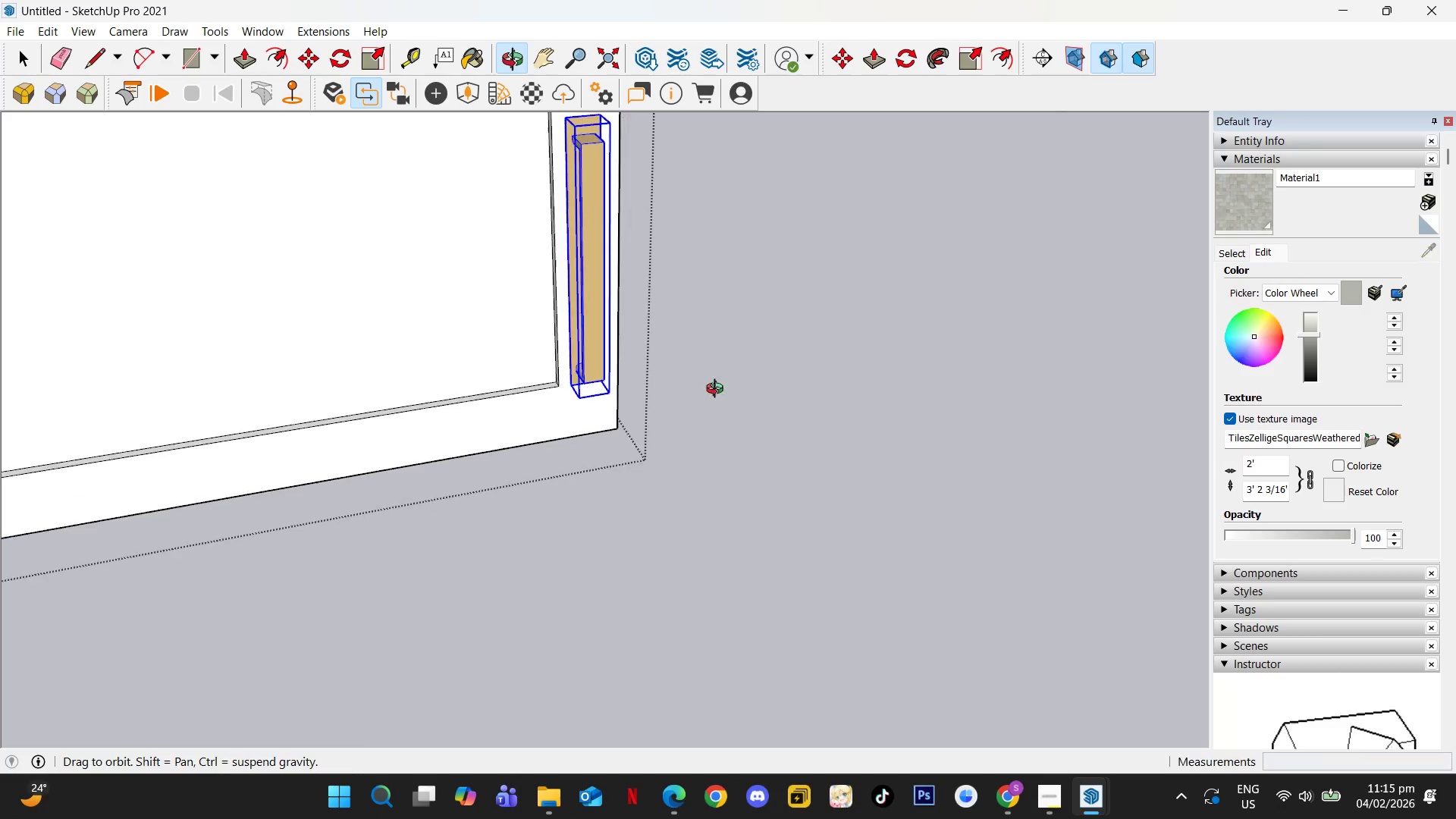 
key(Escape)
 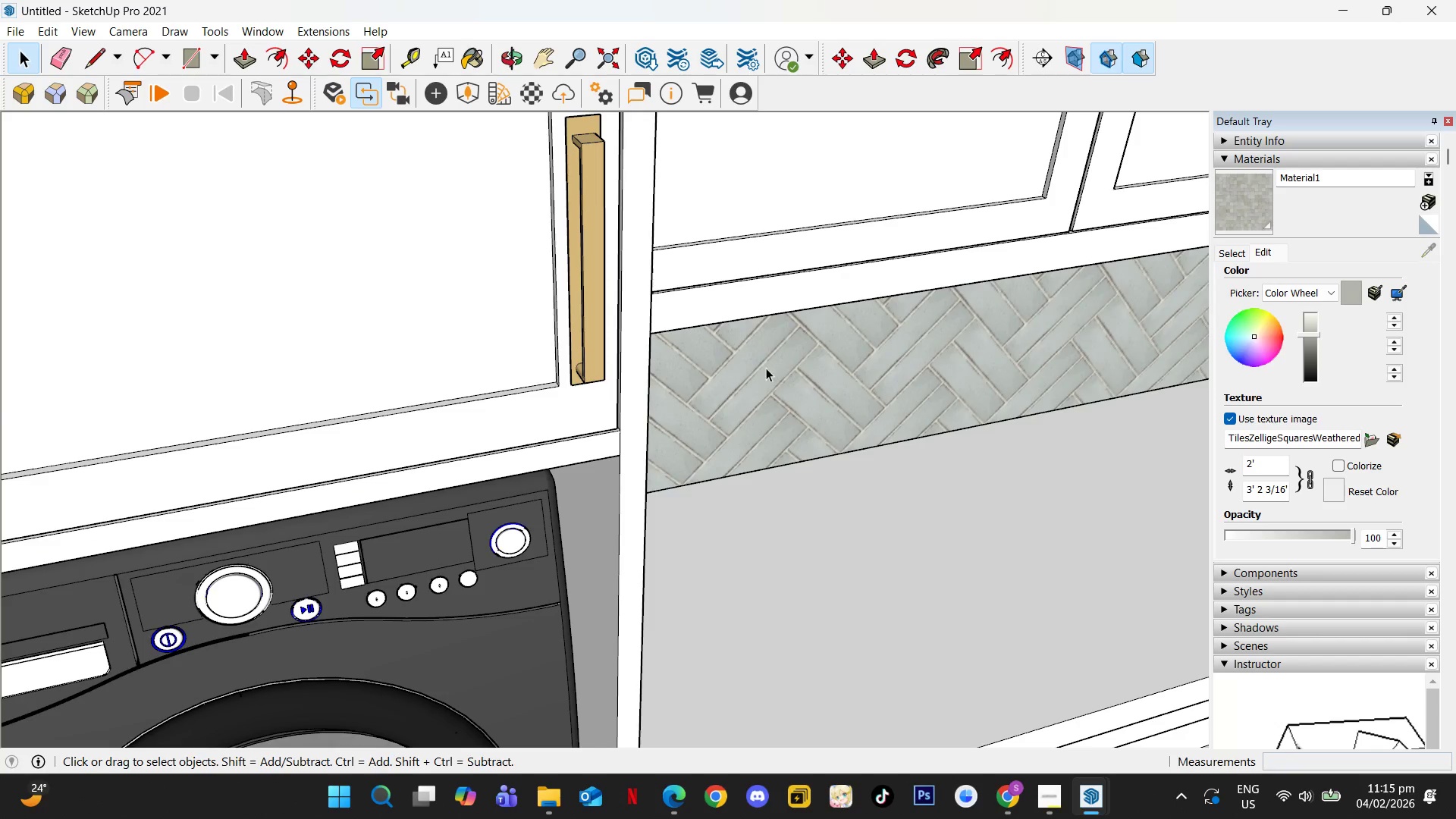 
scroll: coordinate [733, 380], scroll_direction: down, amount: 7.0
 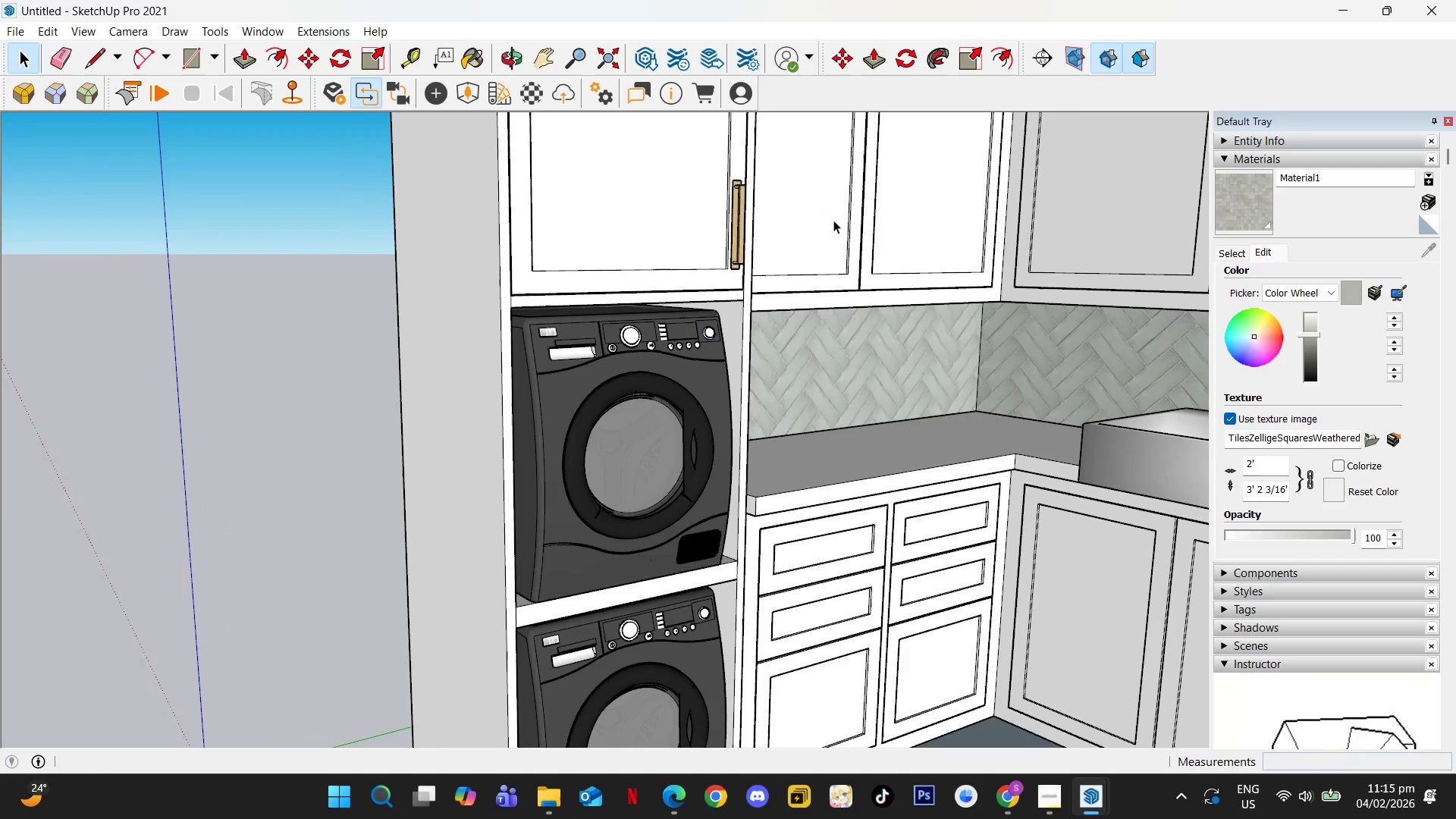 
hold_key(key=ShiftLeft, duration=0.61)
 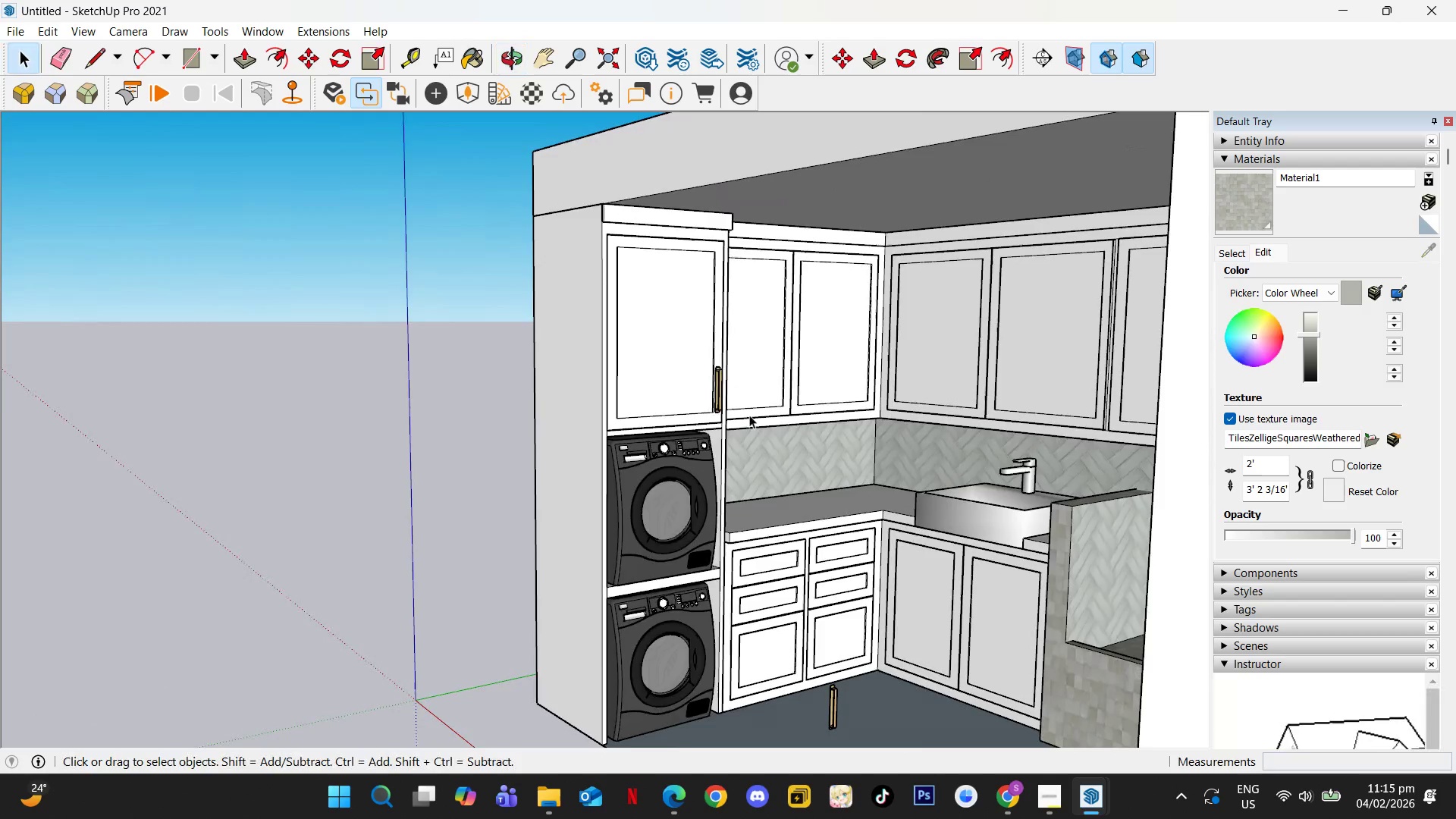 
scroll: coordinate [833, 243], scroll_direction: down, amount: 5.0
 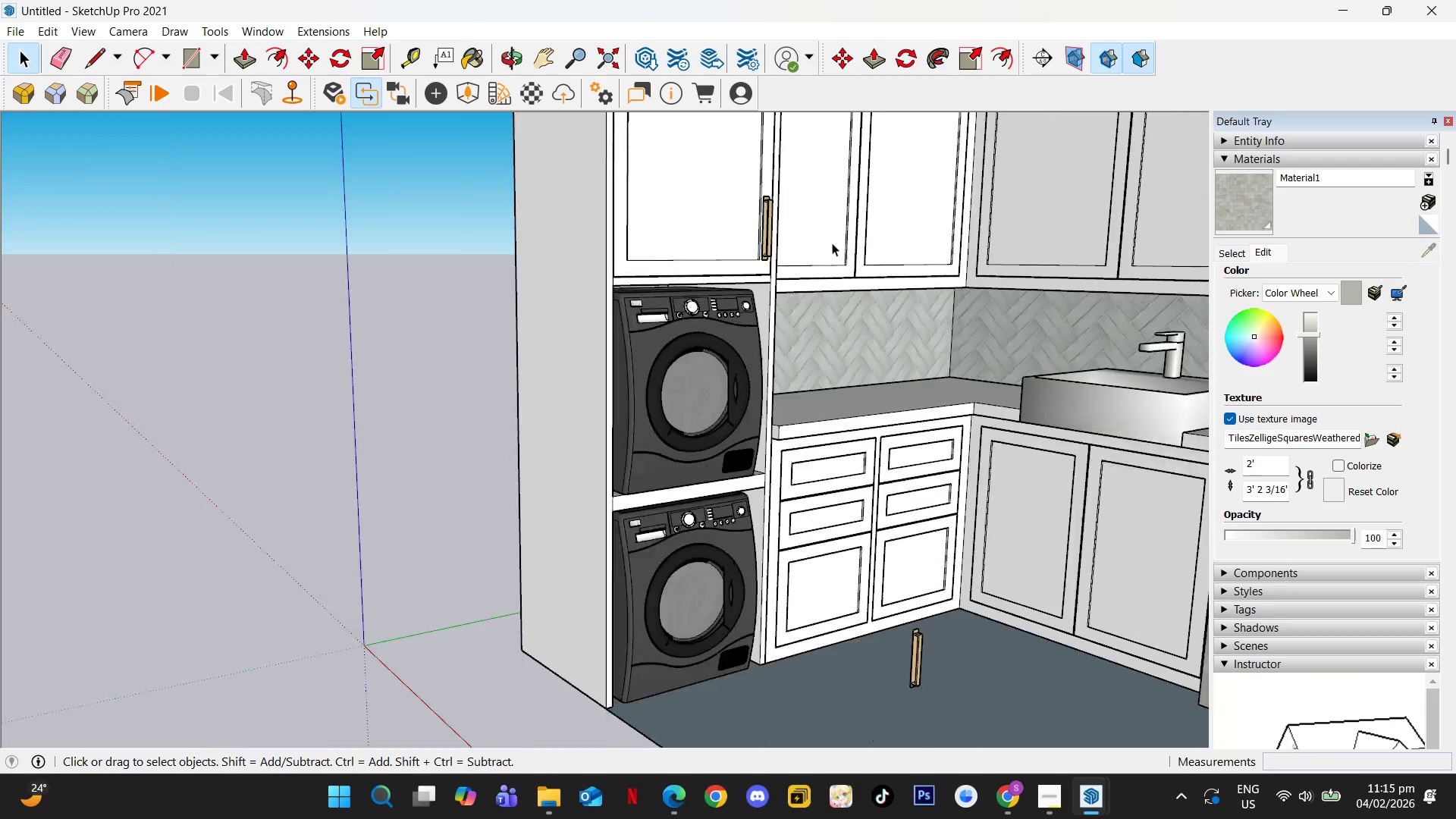 
left_click([708, 400])
 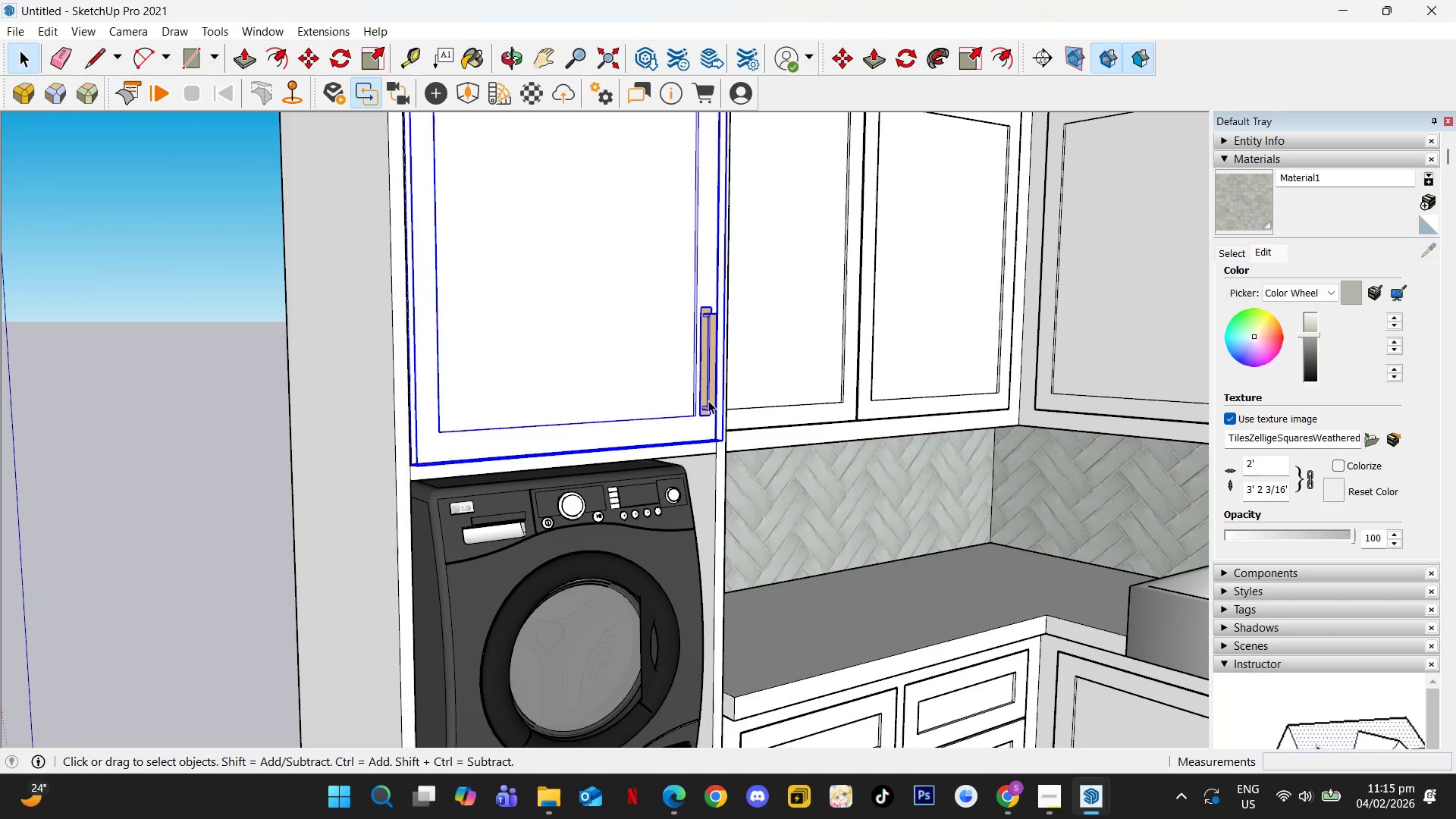 
scroll: coordinate [708, 400], scroll_direction: up, amount: 8.0
 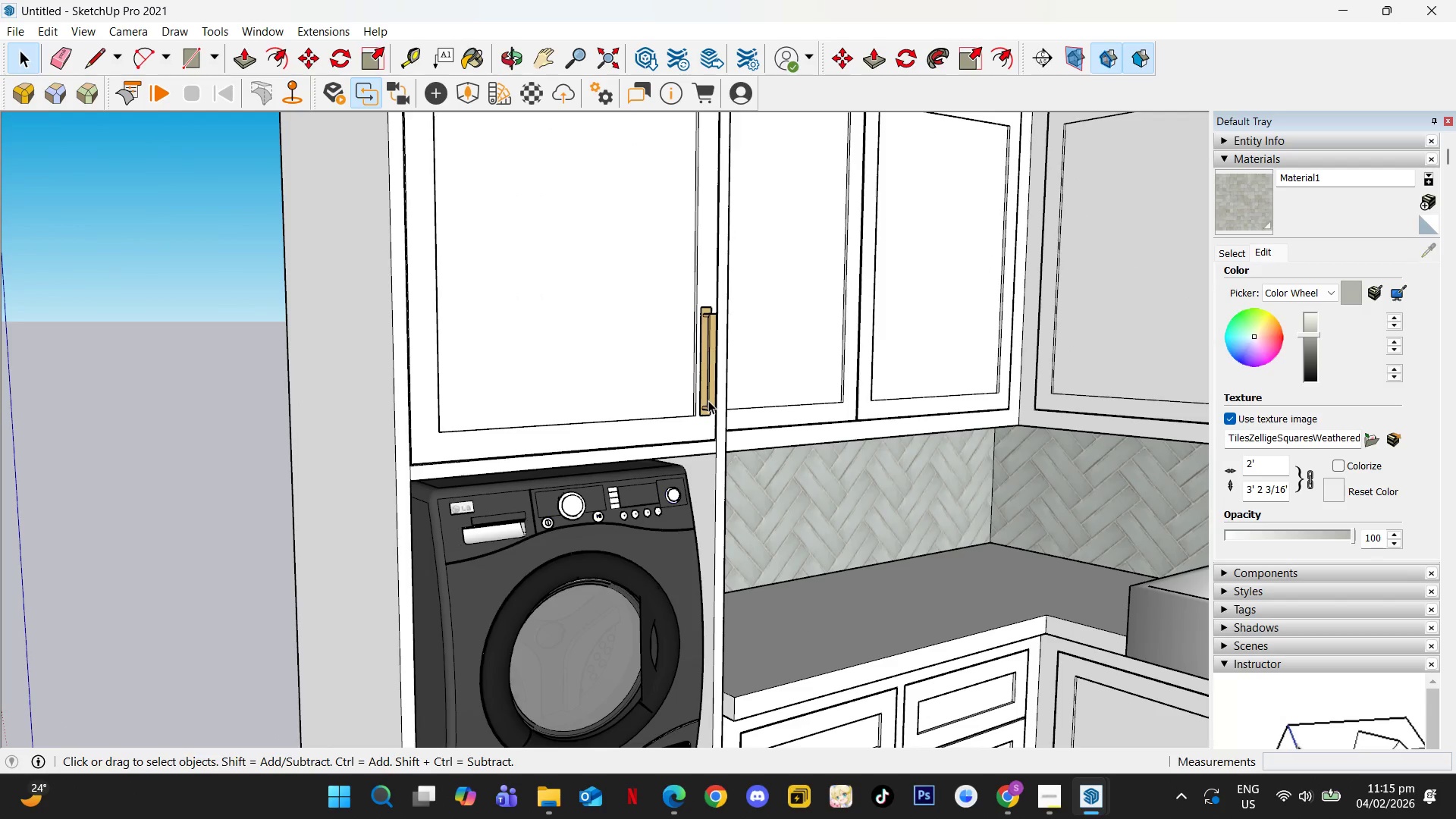 
double_click([708, 400])
 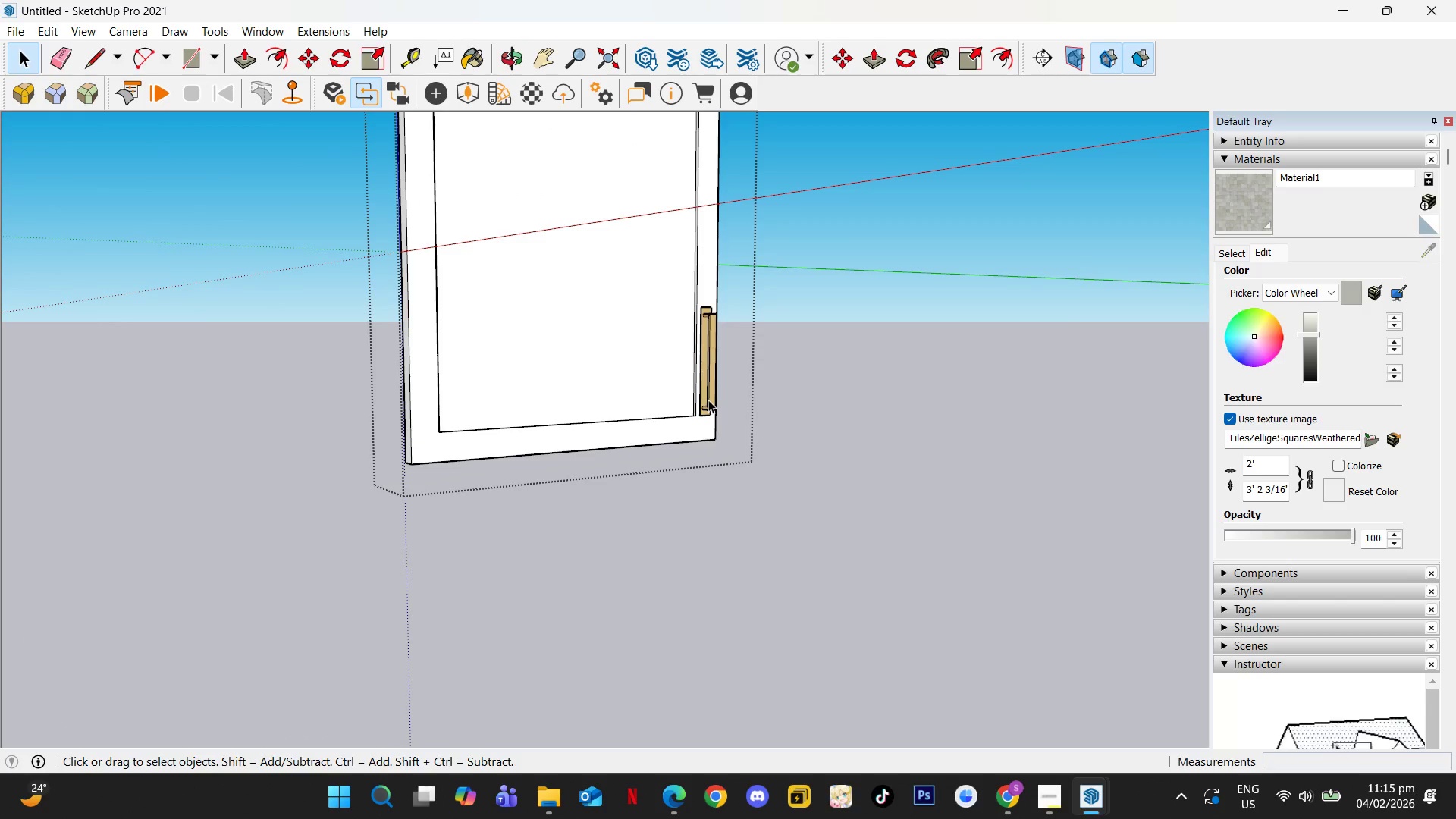 
triple_click([708, 399])
 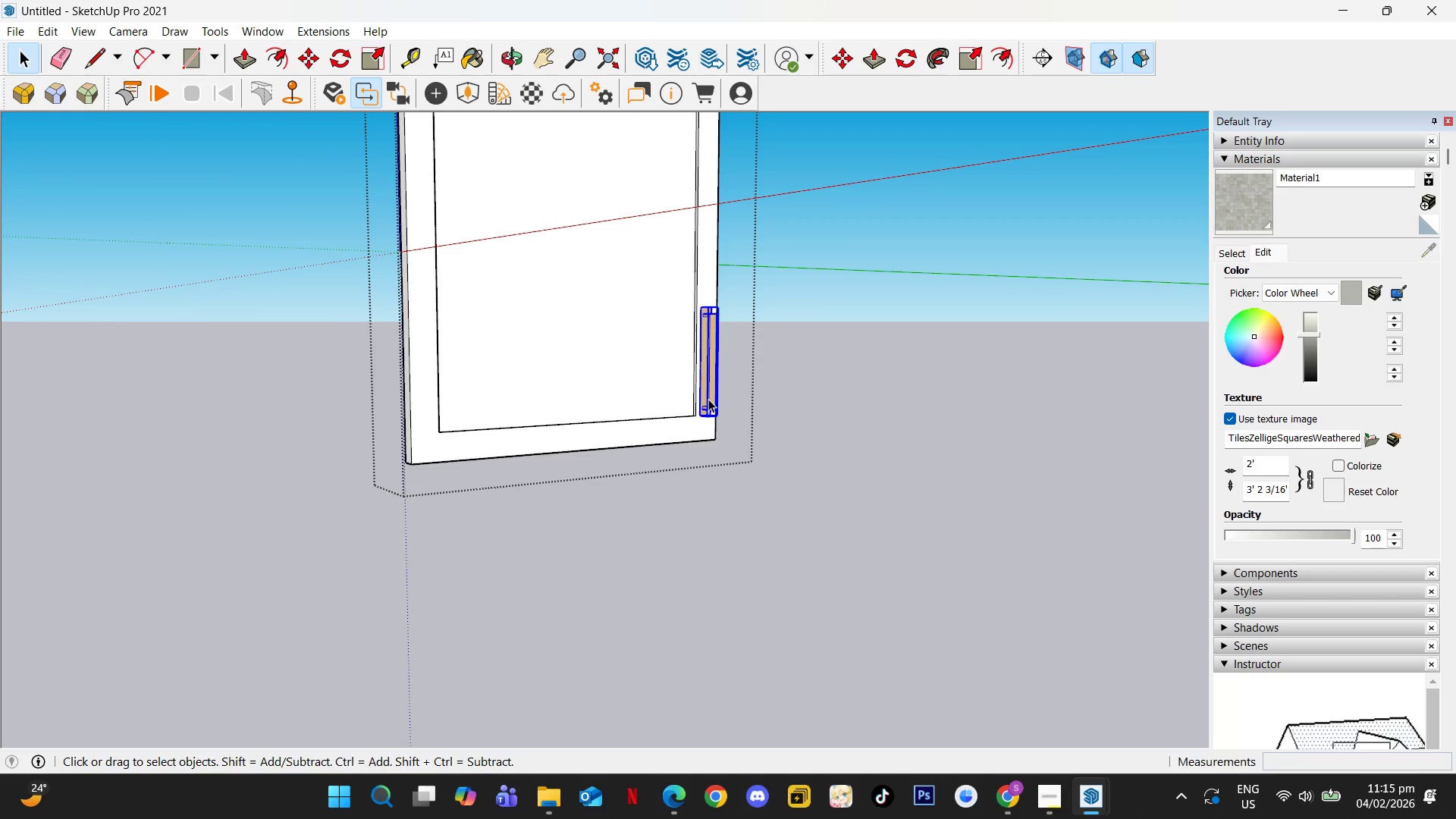 
hold_key(key=ControlLeft, duration=1.5)
 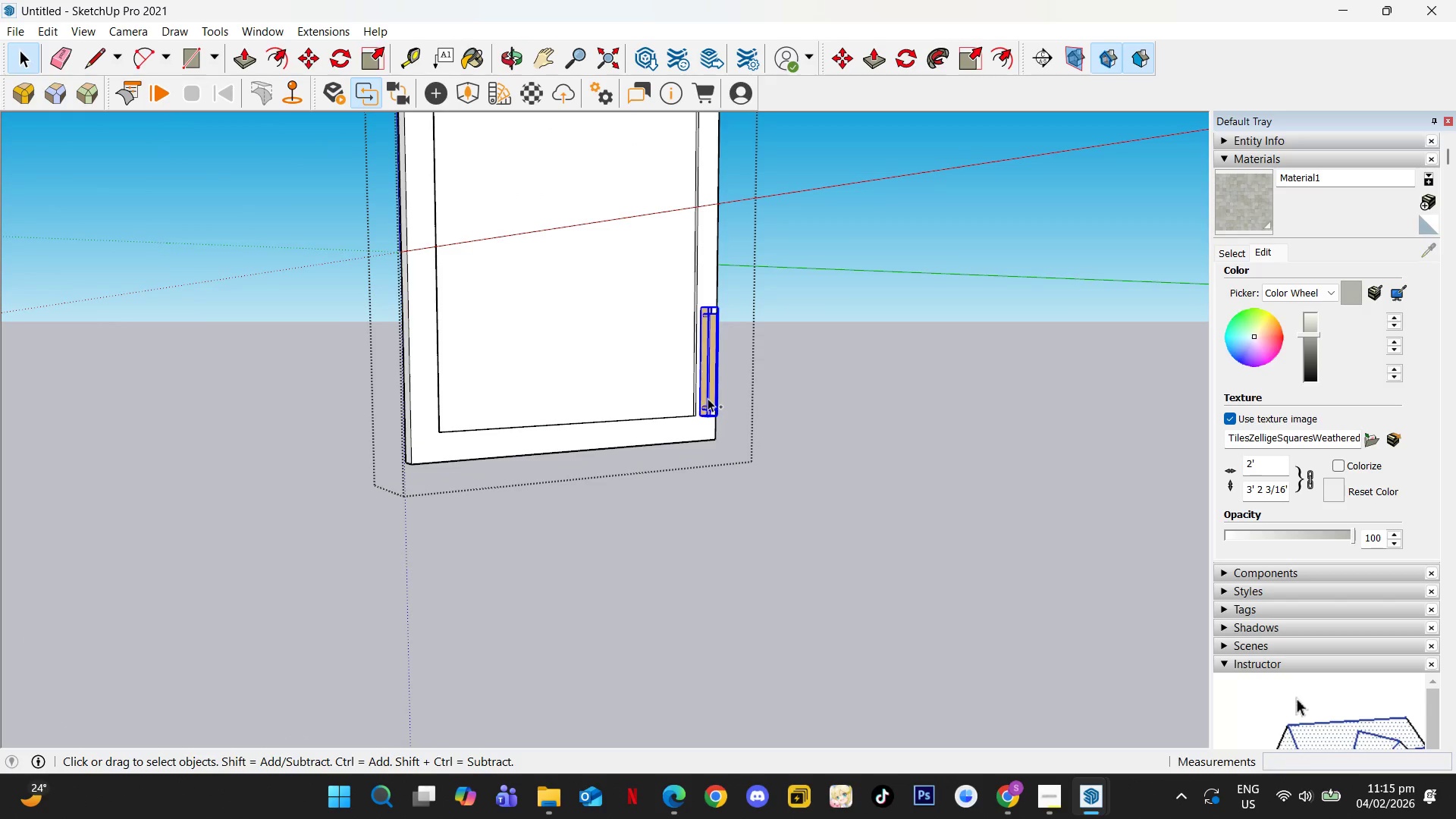 
key(Control+C)
 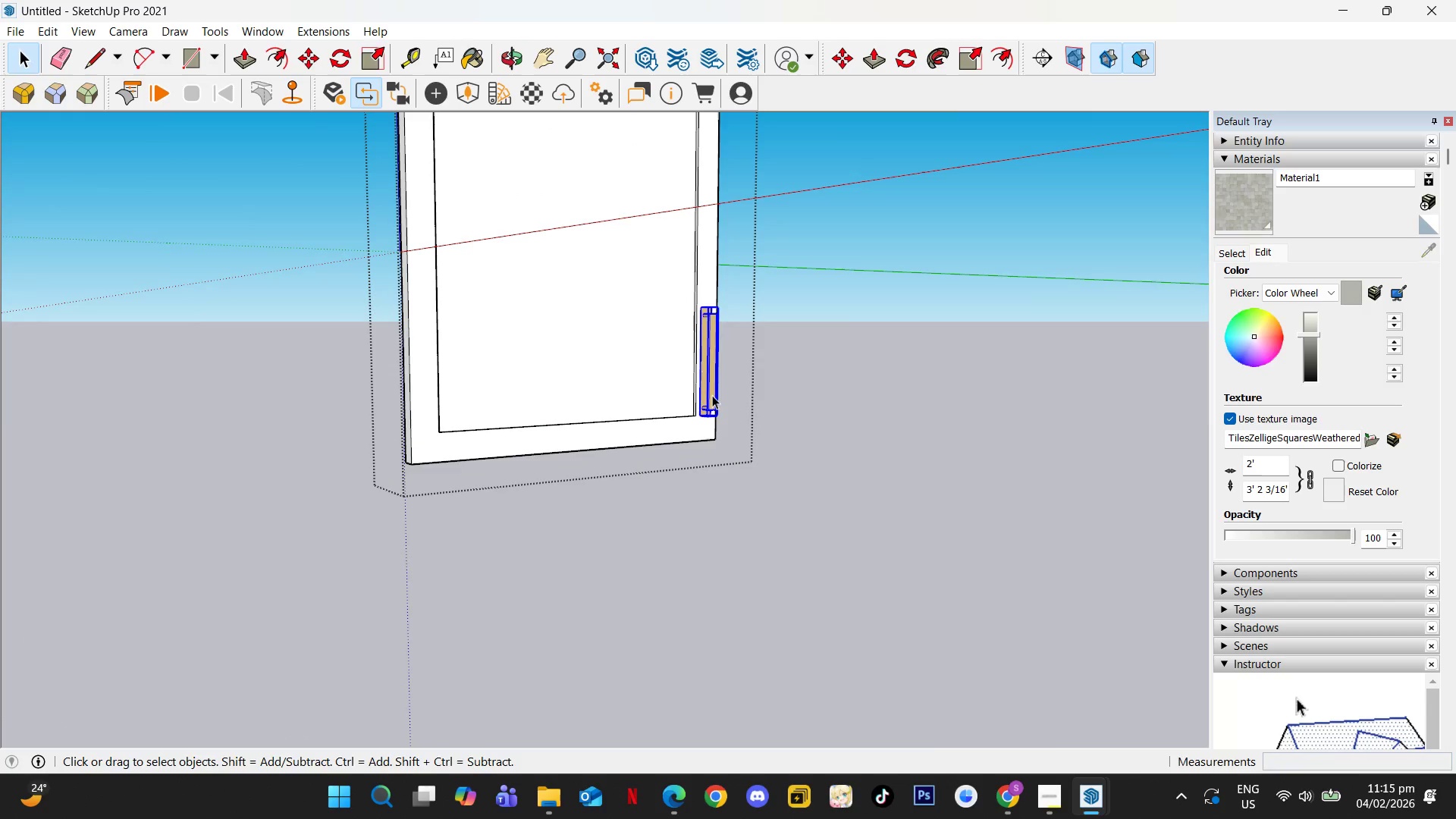 
key(Escape)
 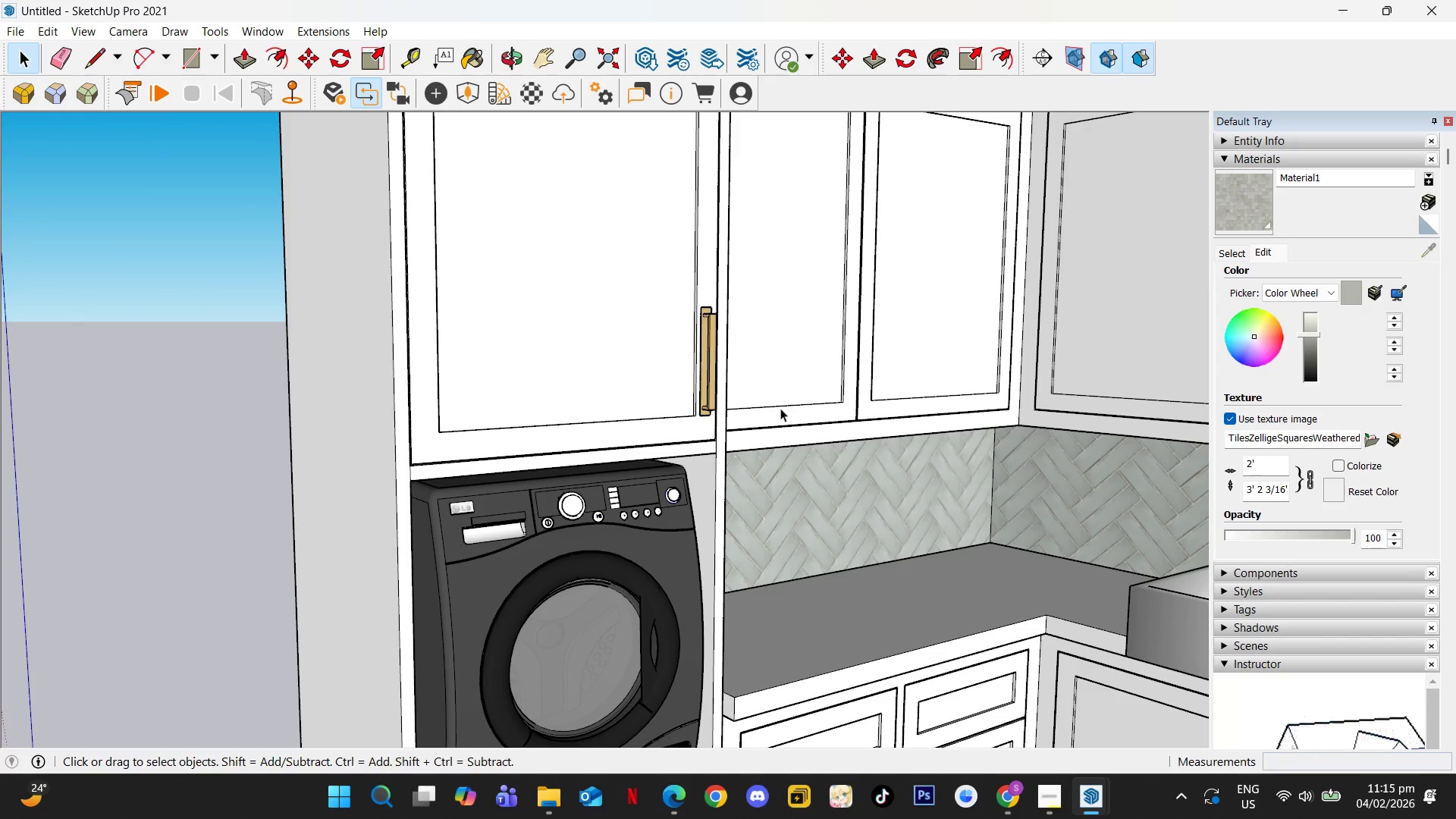 
scroll: coordinate [858, 413], scroll_direction: up, amount: 1.0
 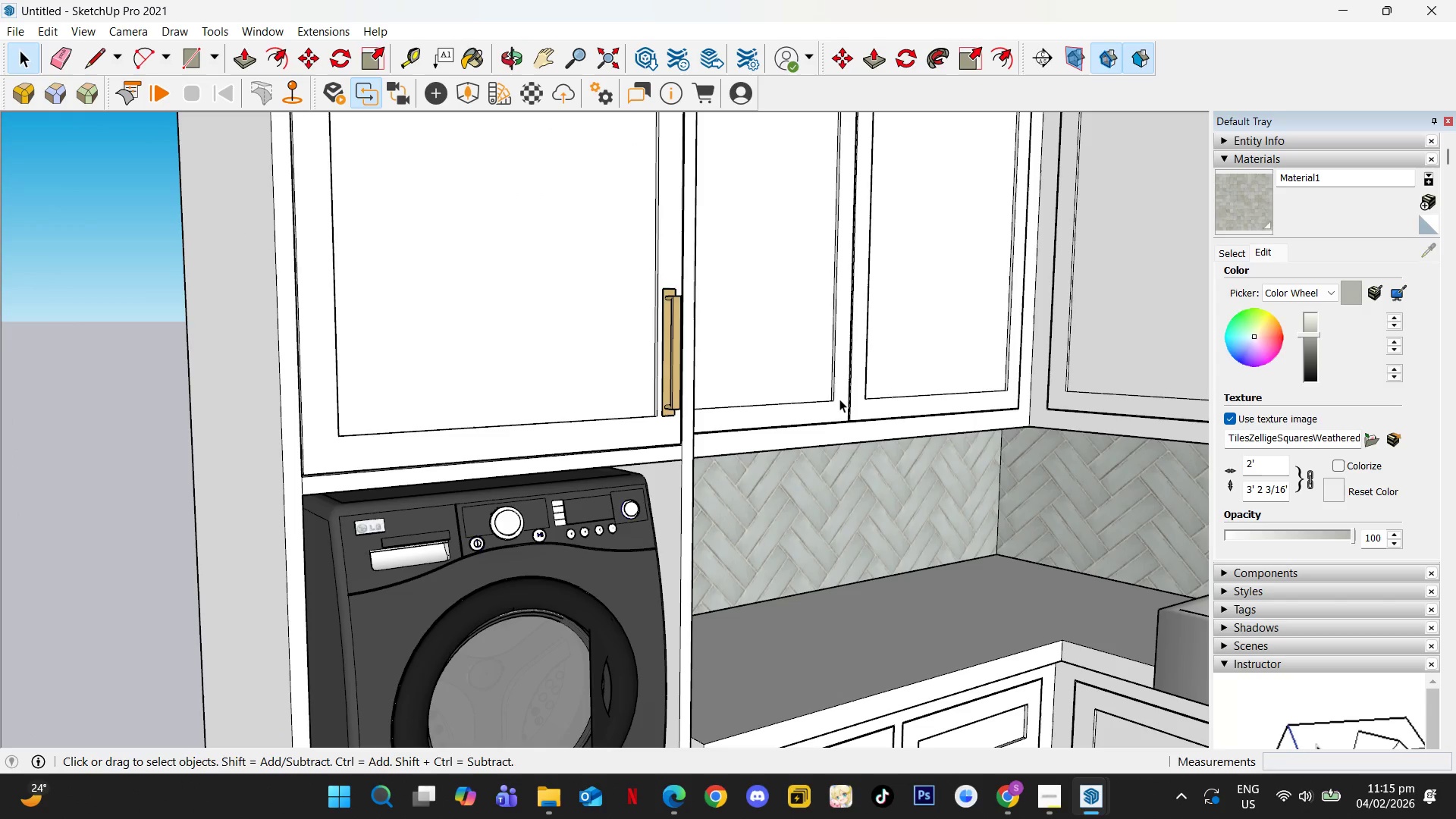 
double_click([839, 399])
 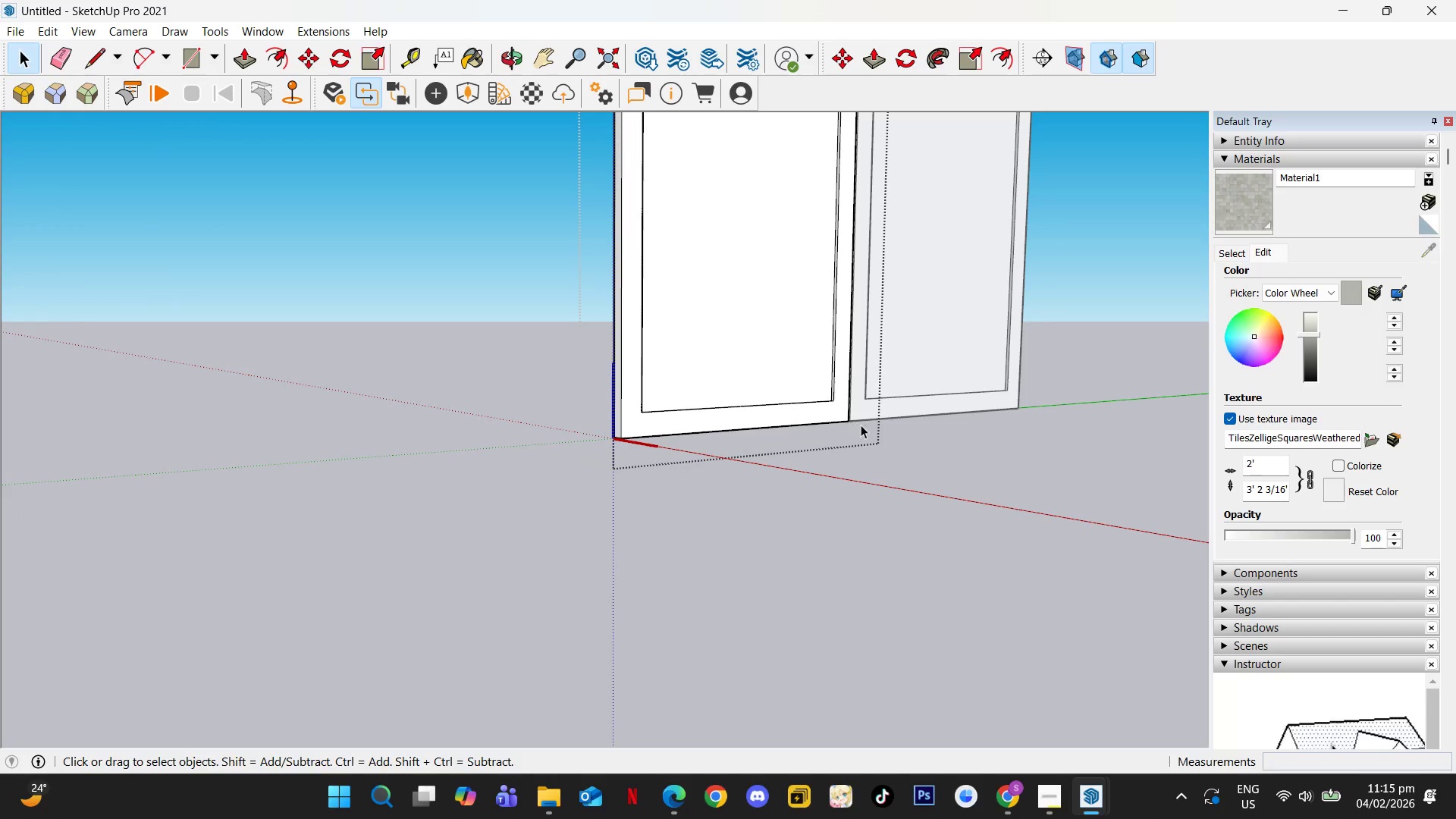 
key(Control+B)
 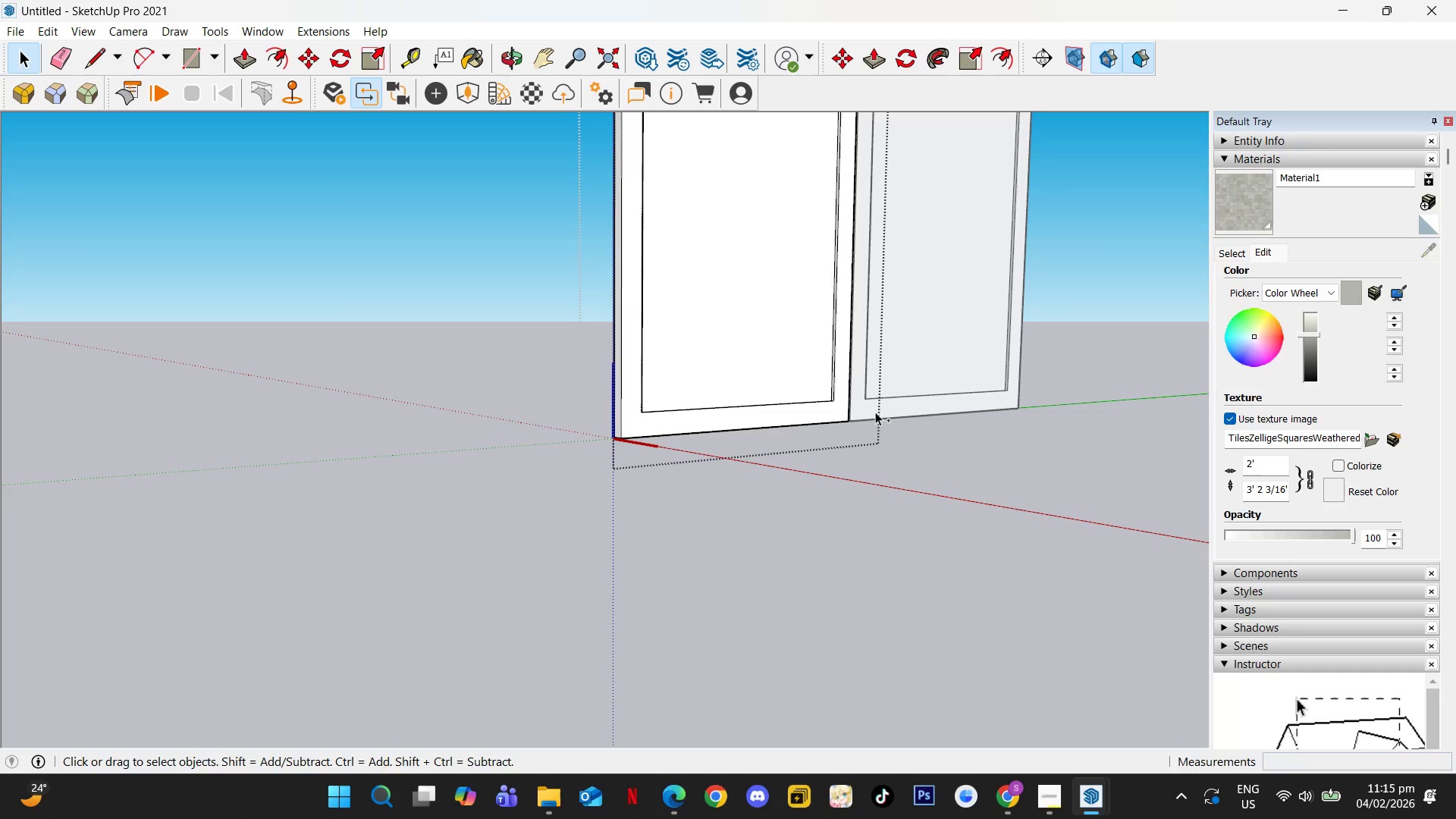 
key(Control+V)
 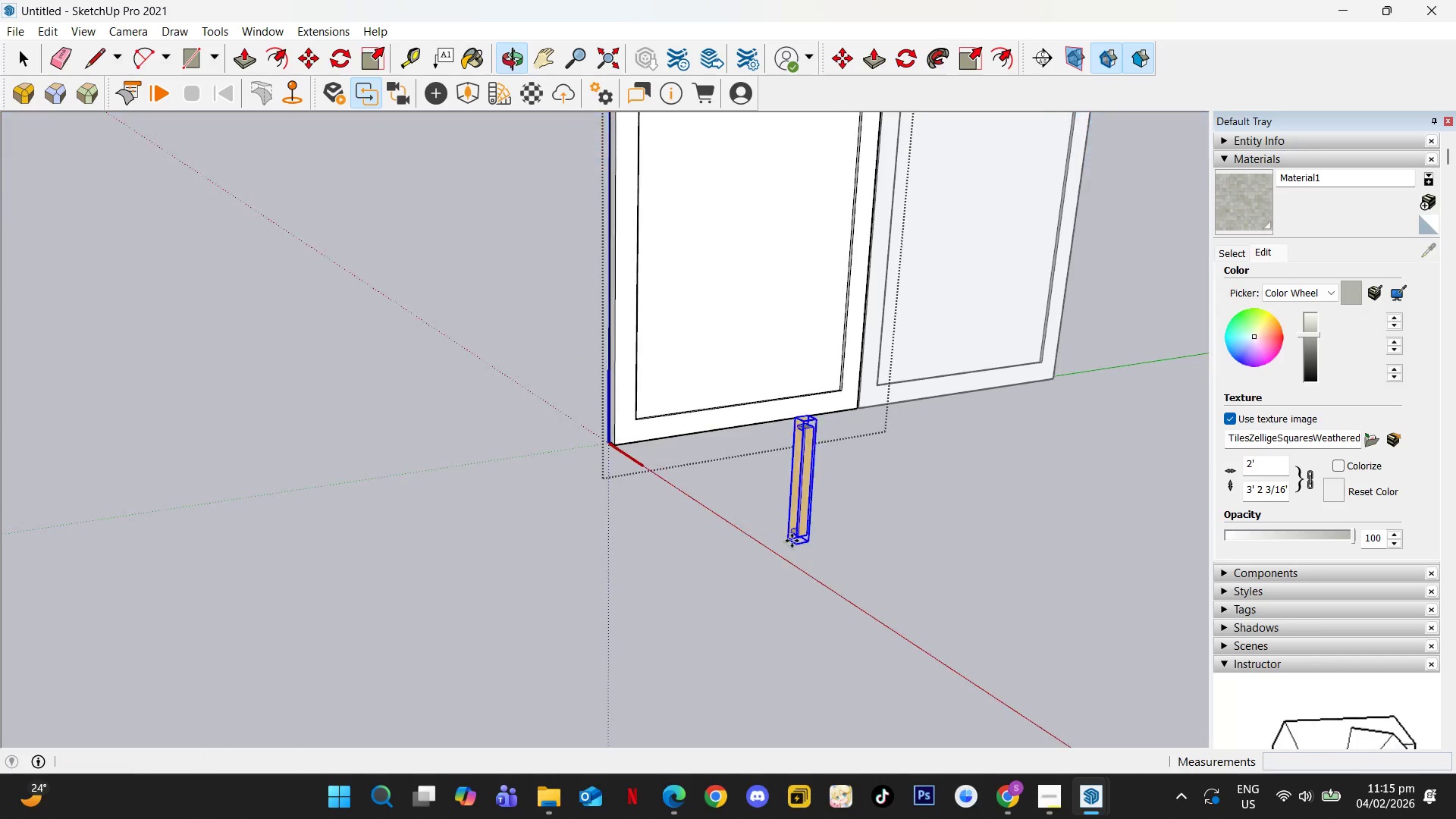 
scroll: coordinate [874, 419], scroll_direction: up, amount: 22.0
 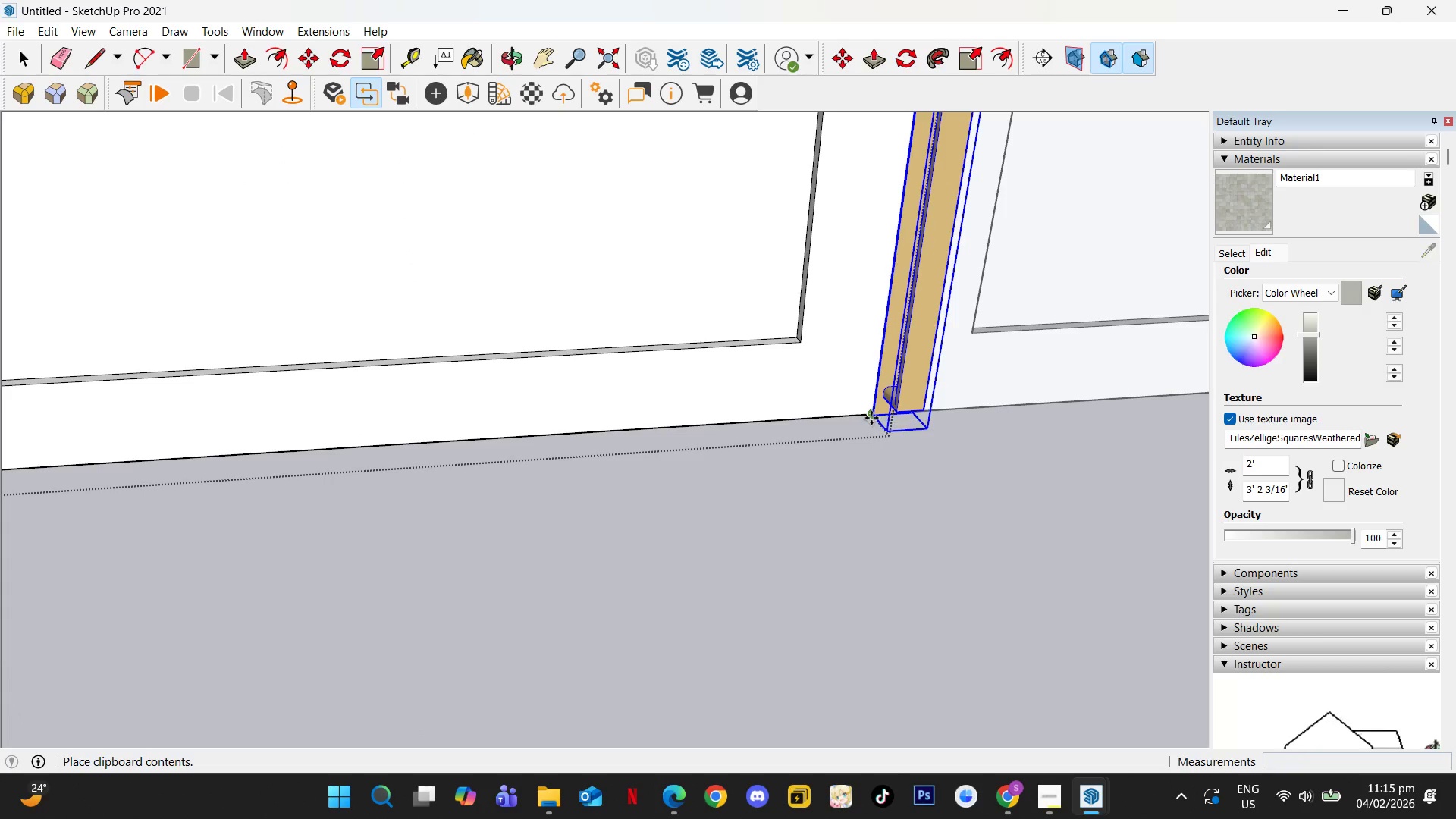 
left_click([871, 418])
 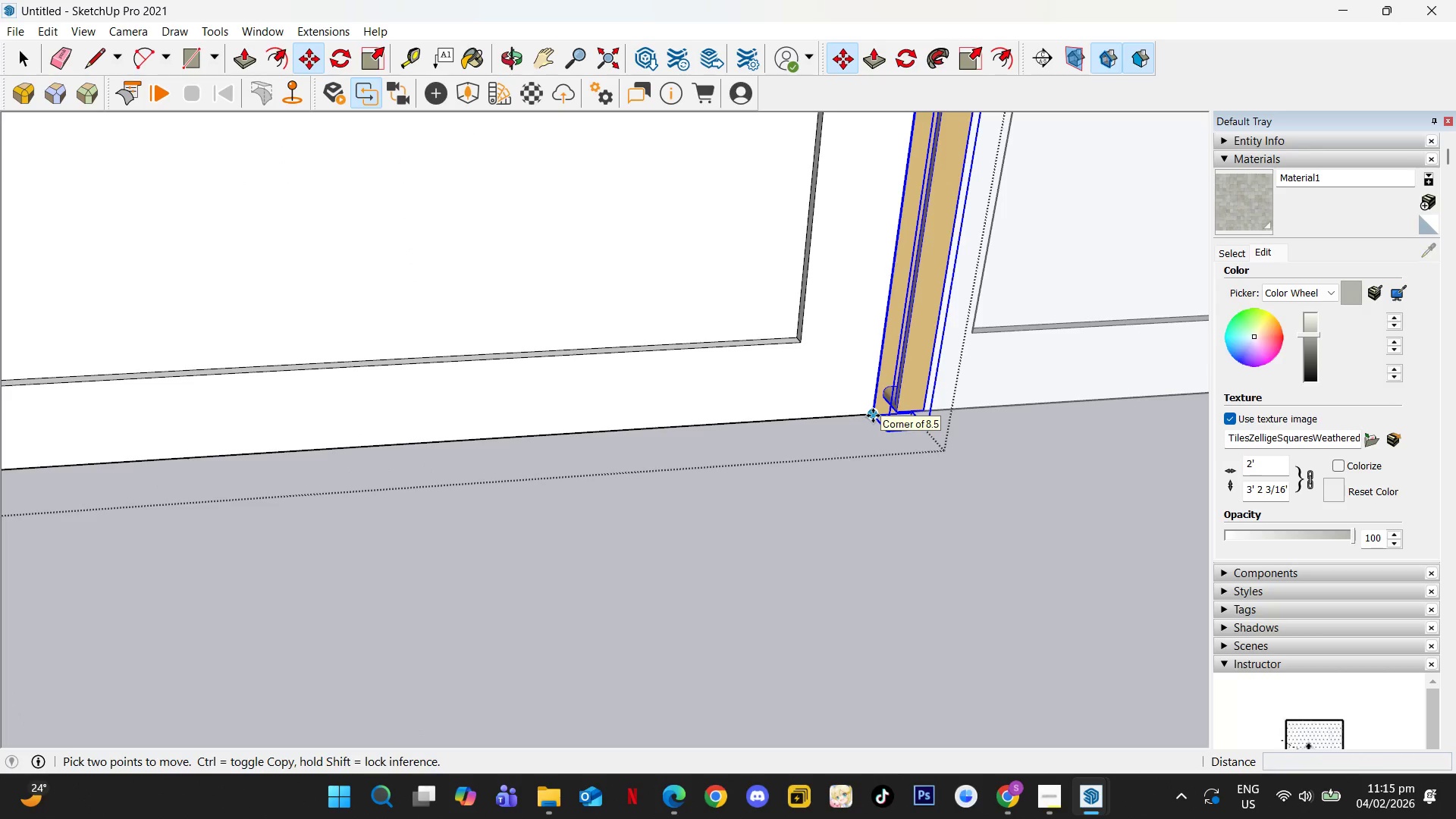 
hold_key(key=ShiftLeft, duration=0.45)
 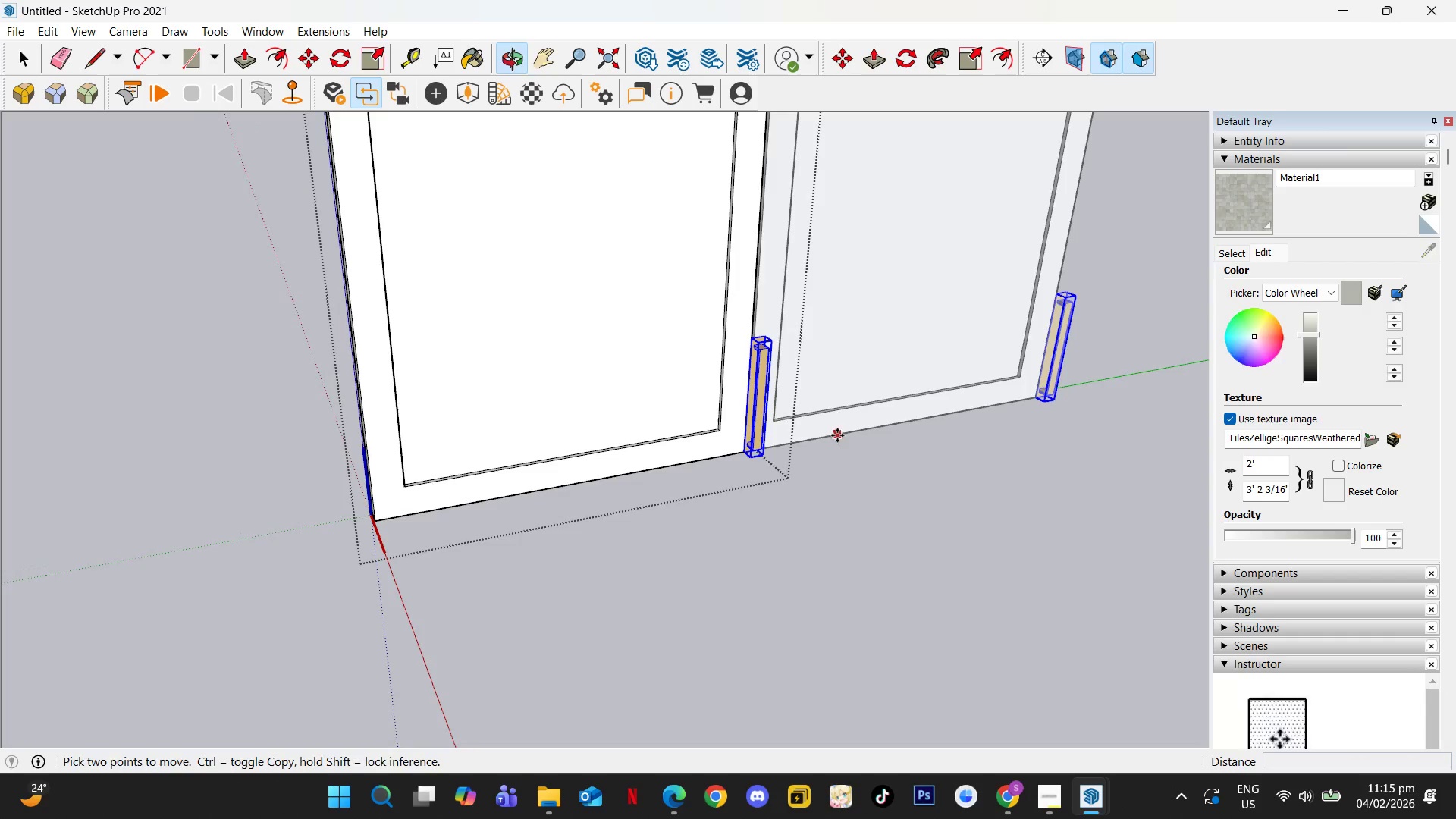 
scroll: coordinate [831, 459], scroll_direction: down, amount: 16.0
 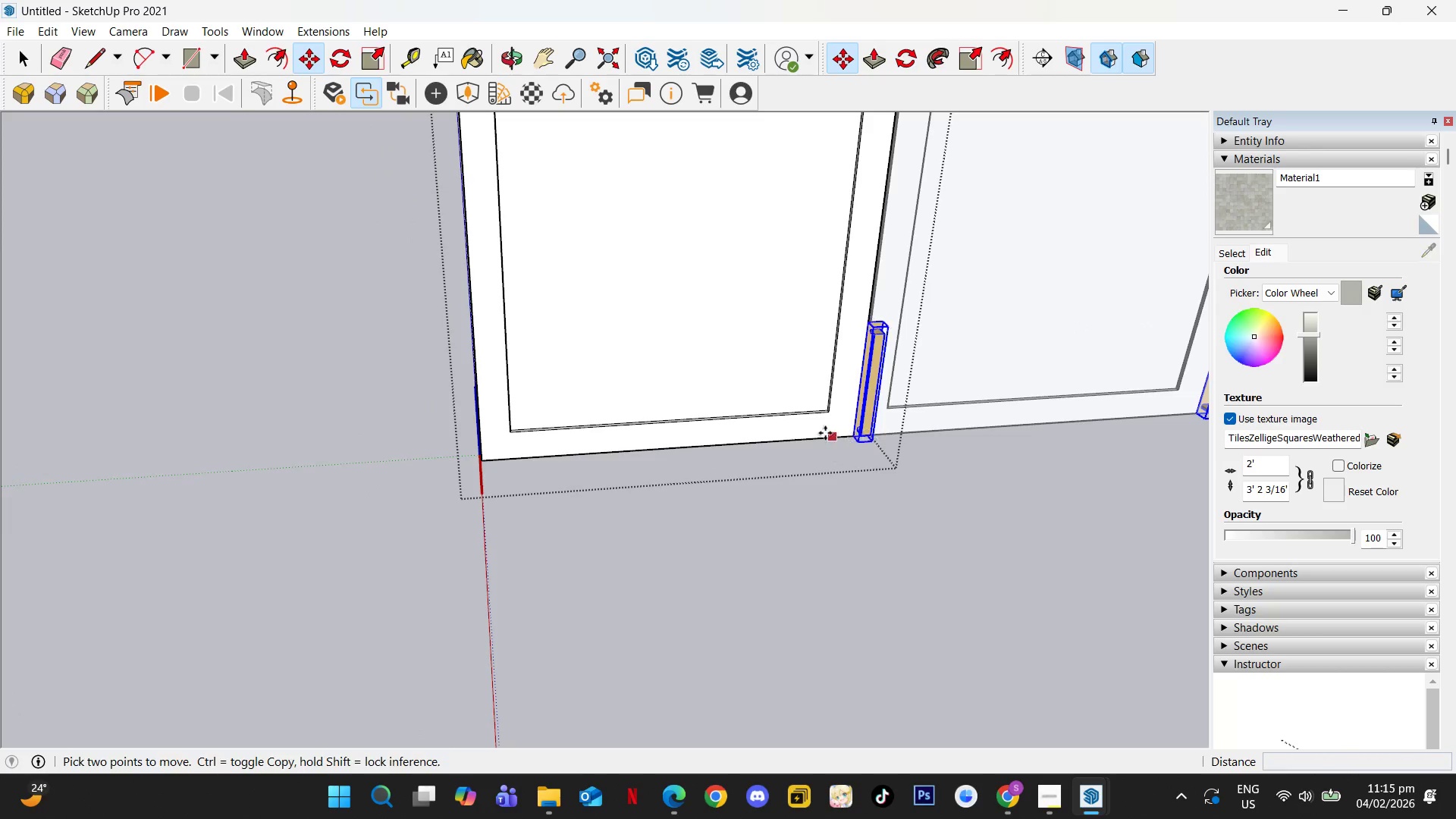 
scroll: coordinate [725, 441], scroll_direction: up, amount: 11.0
 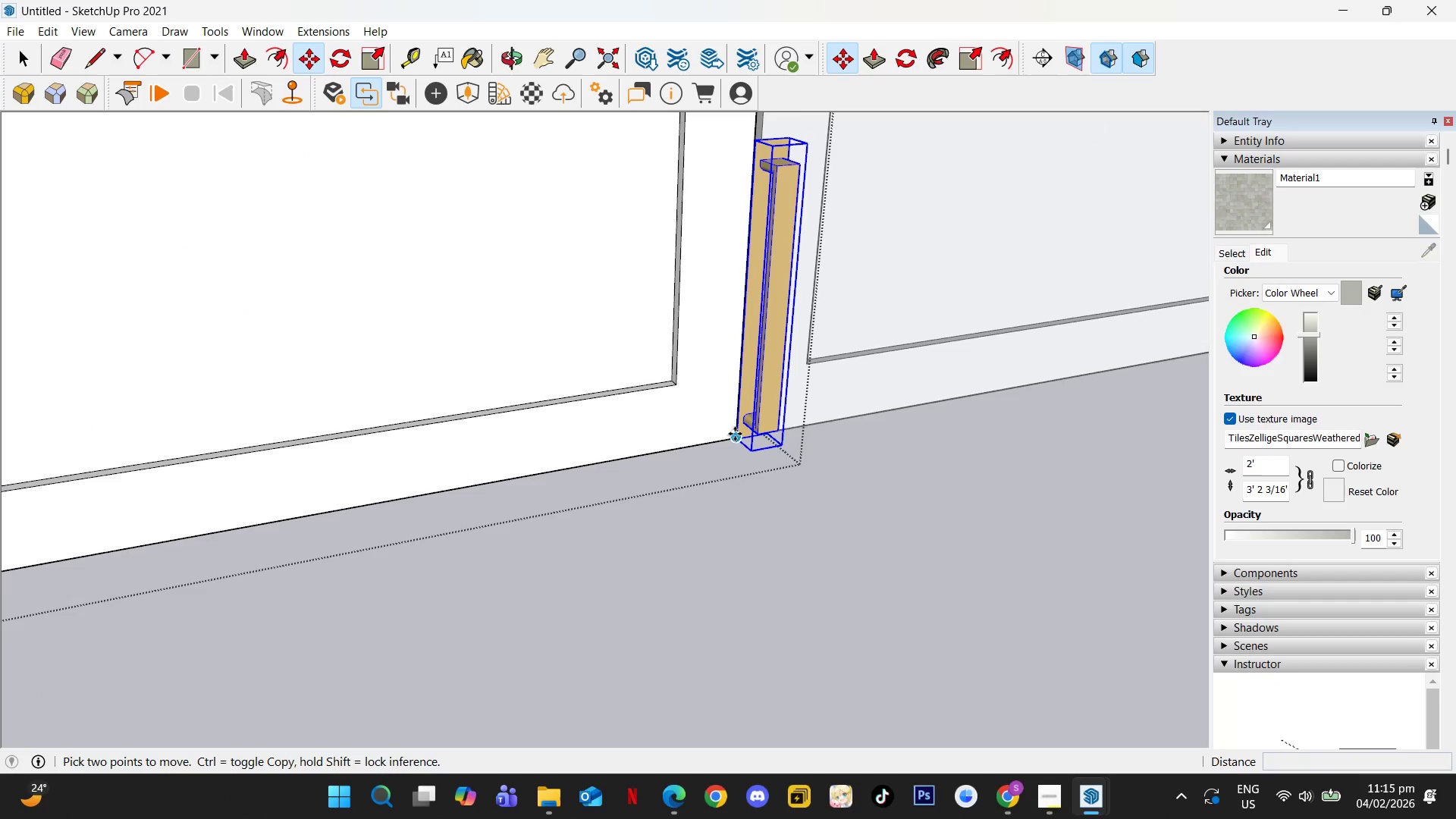 
left_click([735, 434])
 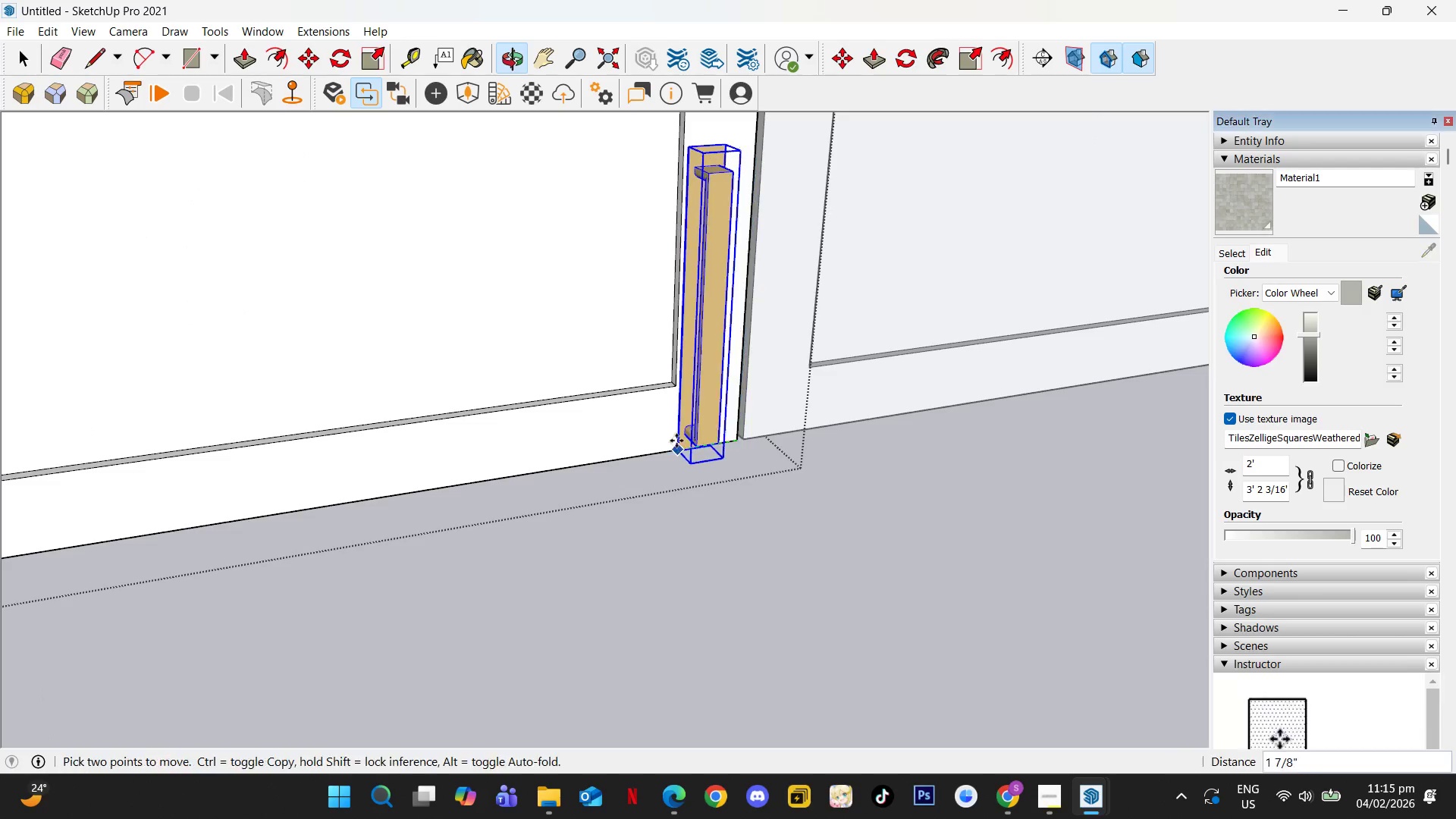 
left_click([690, 442])
 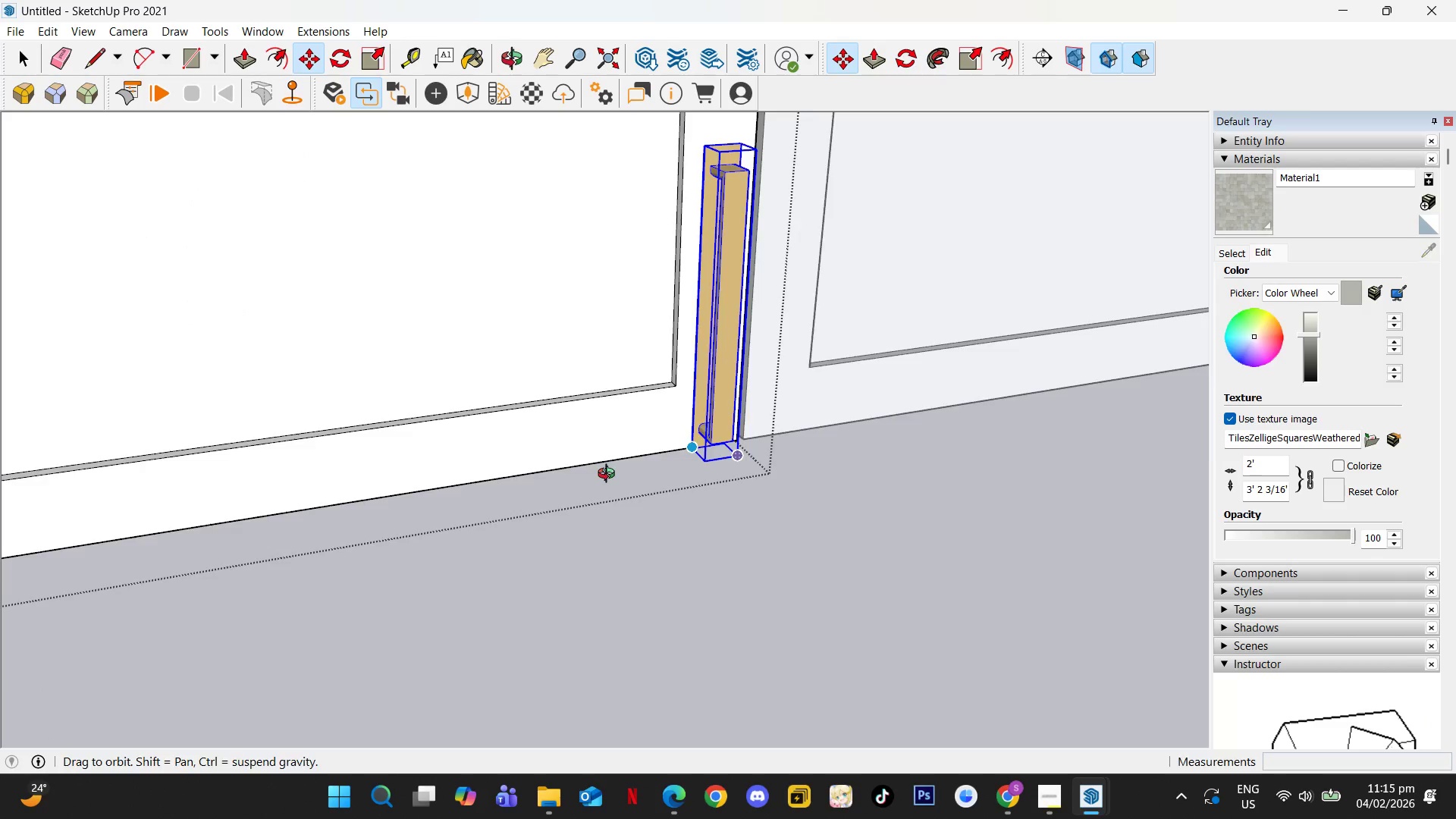 
scroll: coordinate [635, 426], scroll_direction: down, amount: 2.0
 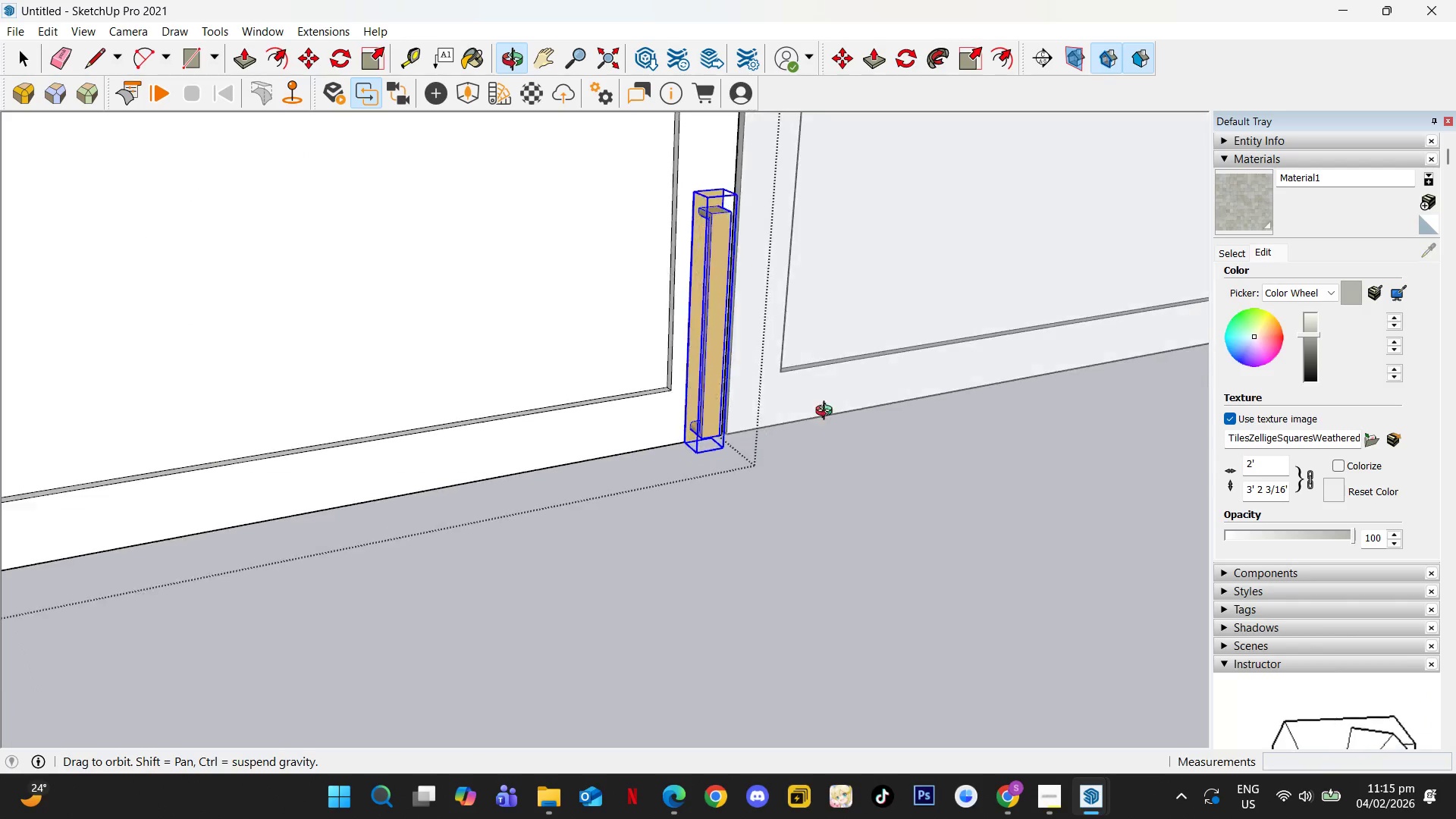 
scroll: coordinate [682, 450], scroll_direction: up, amount: 6.0
 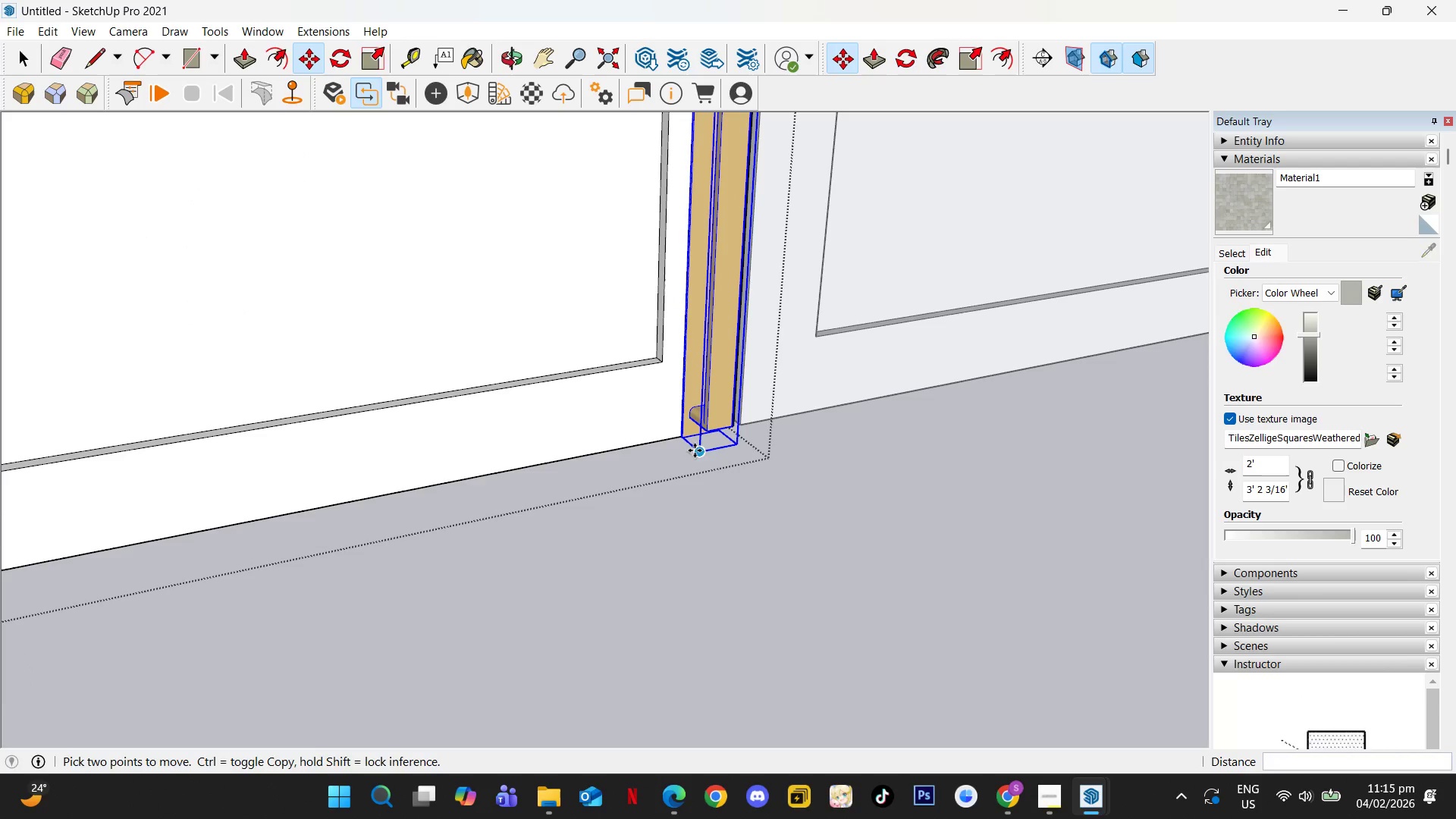 
left_click([697, 452])
 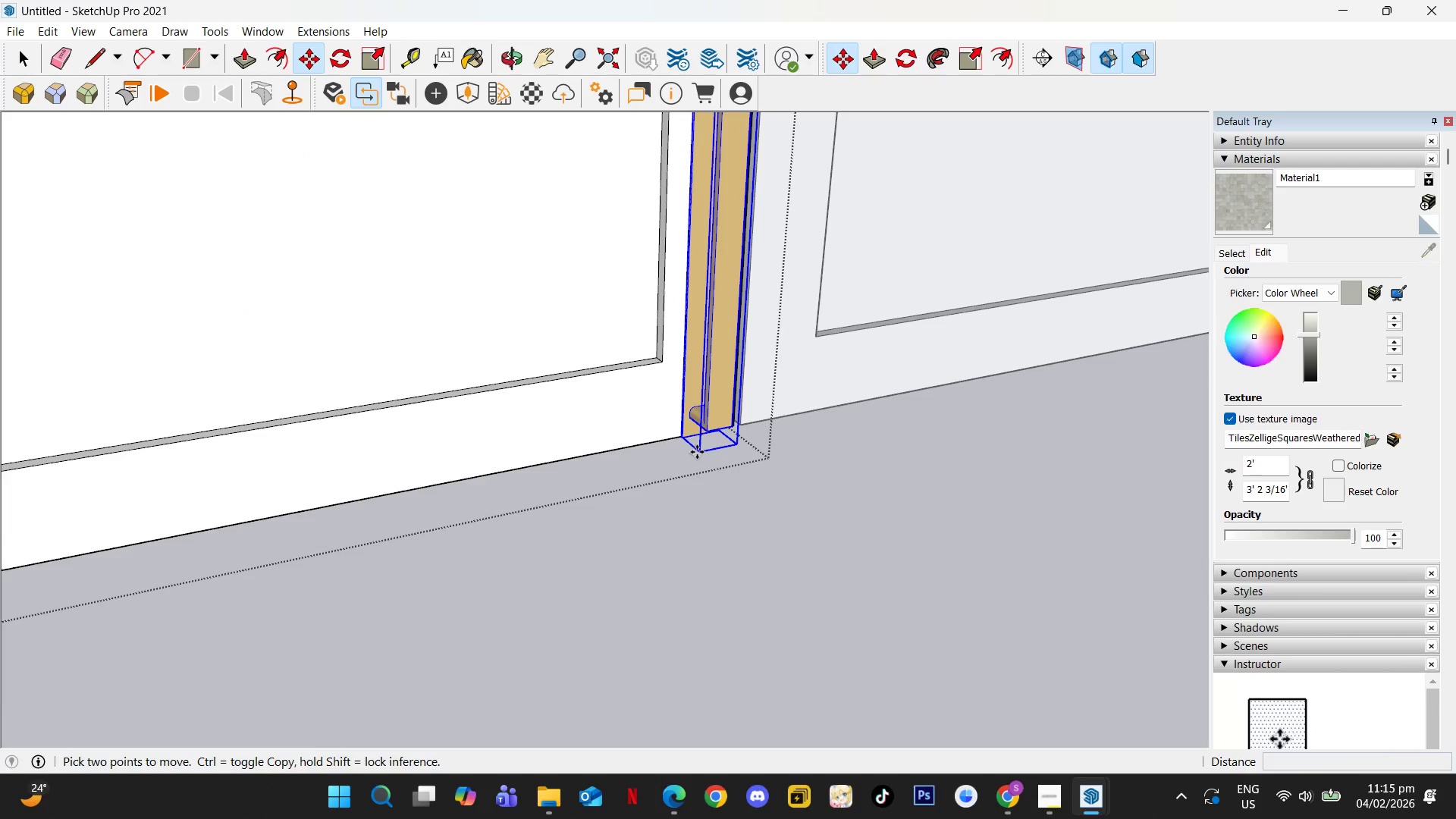 
key(ArrowUp)
 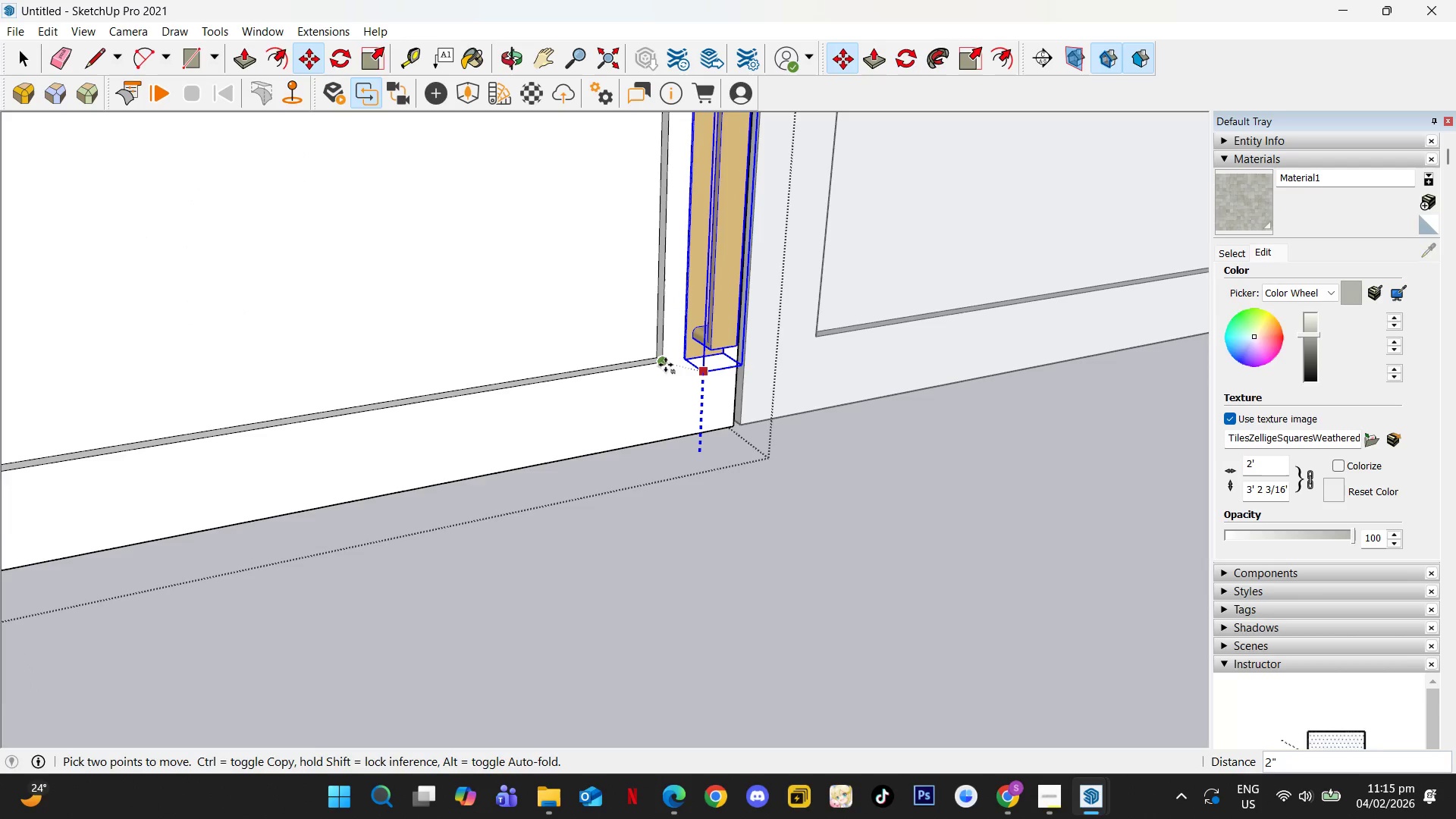 
left_click([666, 365])
 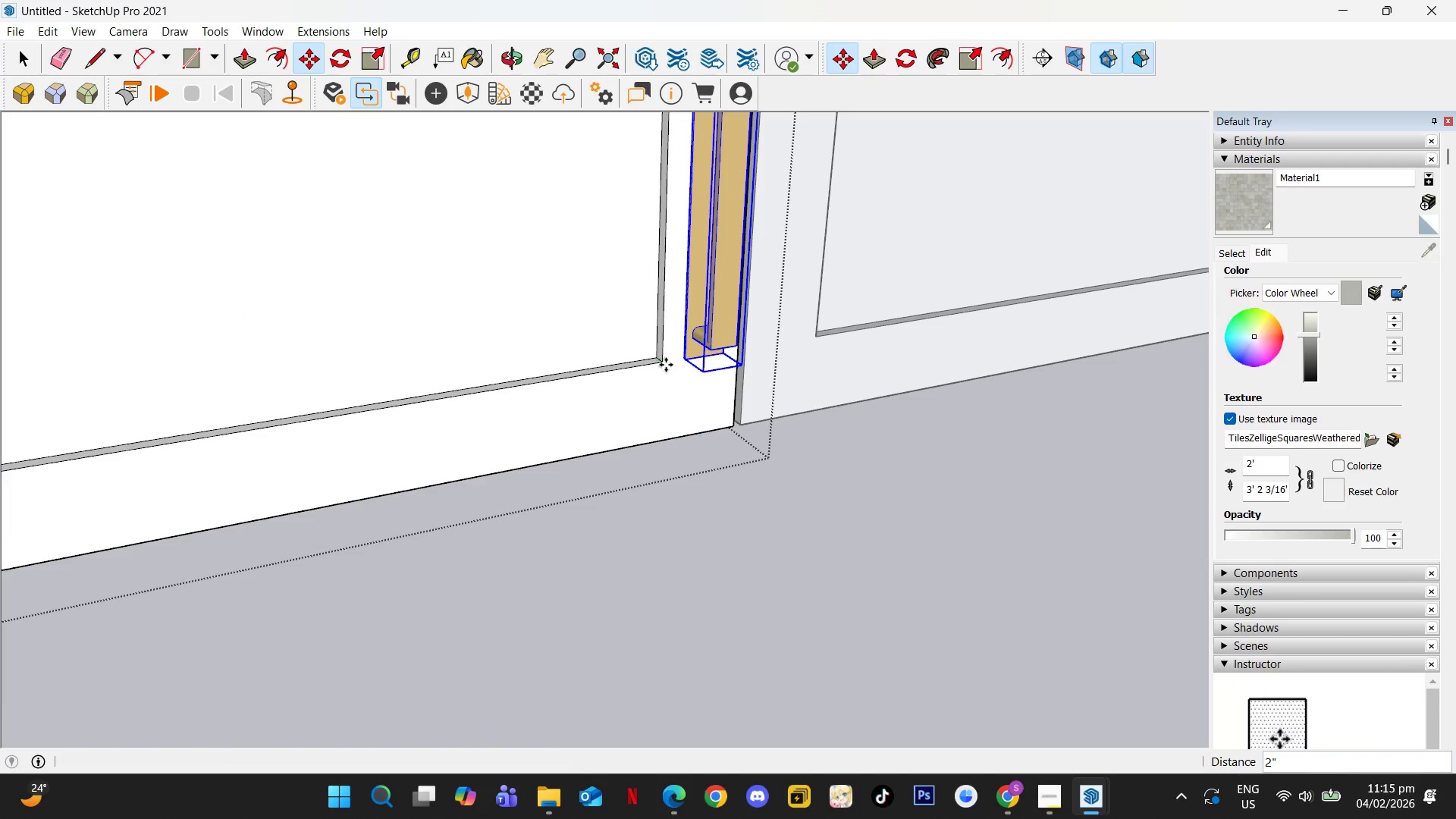 
key(Space)
 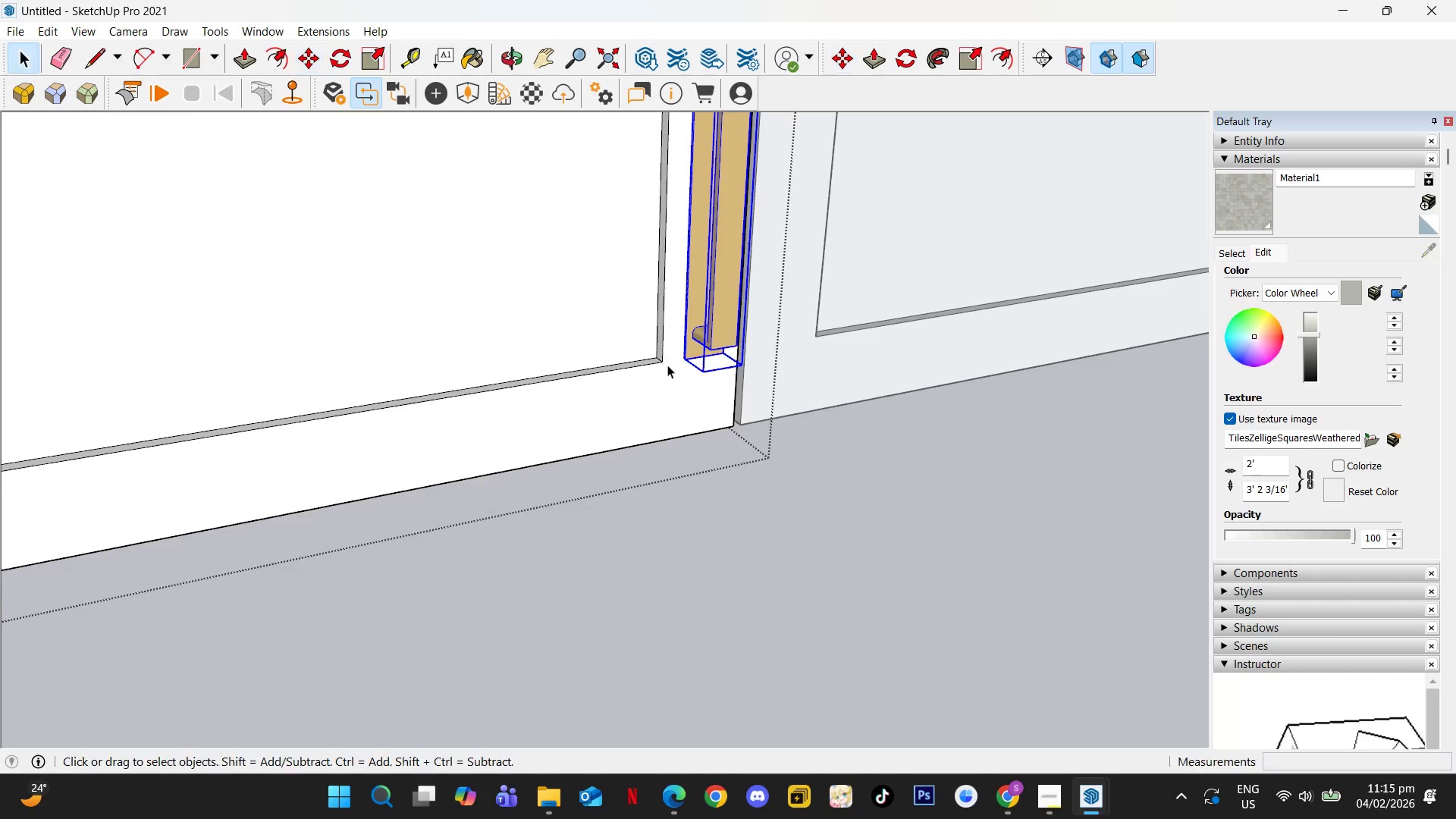 
key(Backquote)
 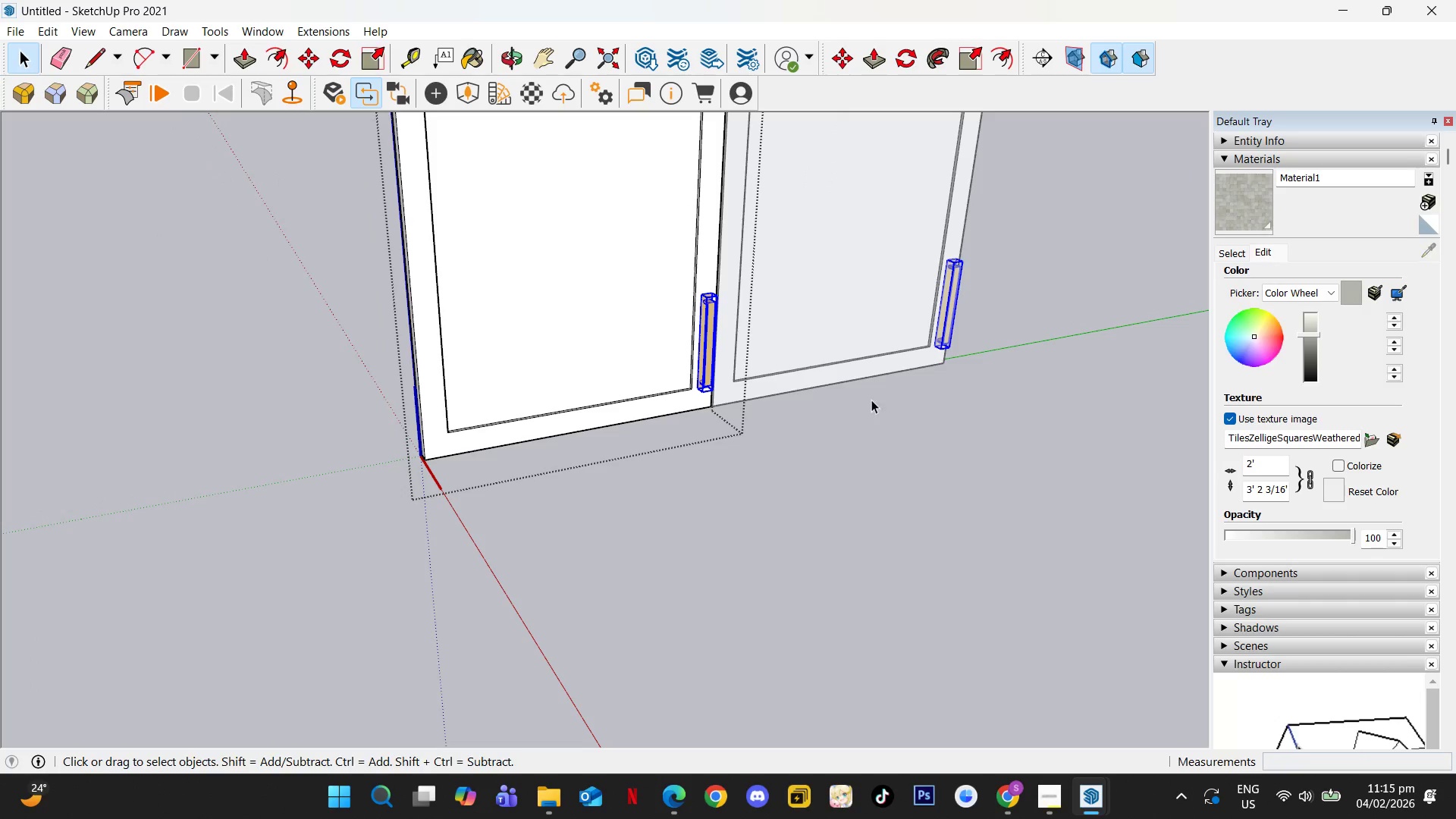 
key(Escape)
 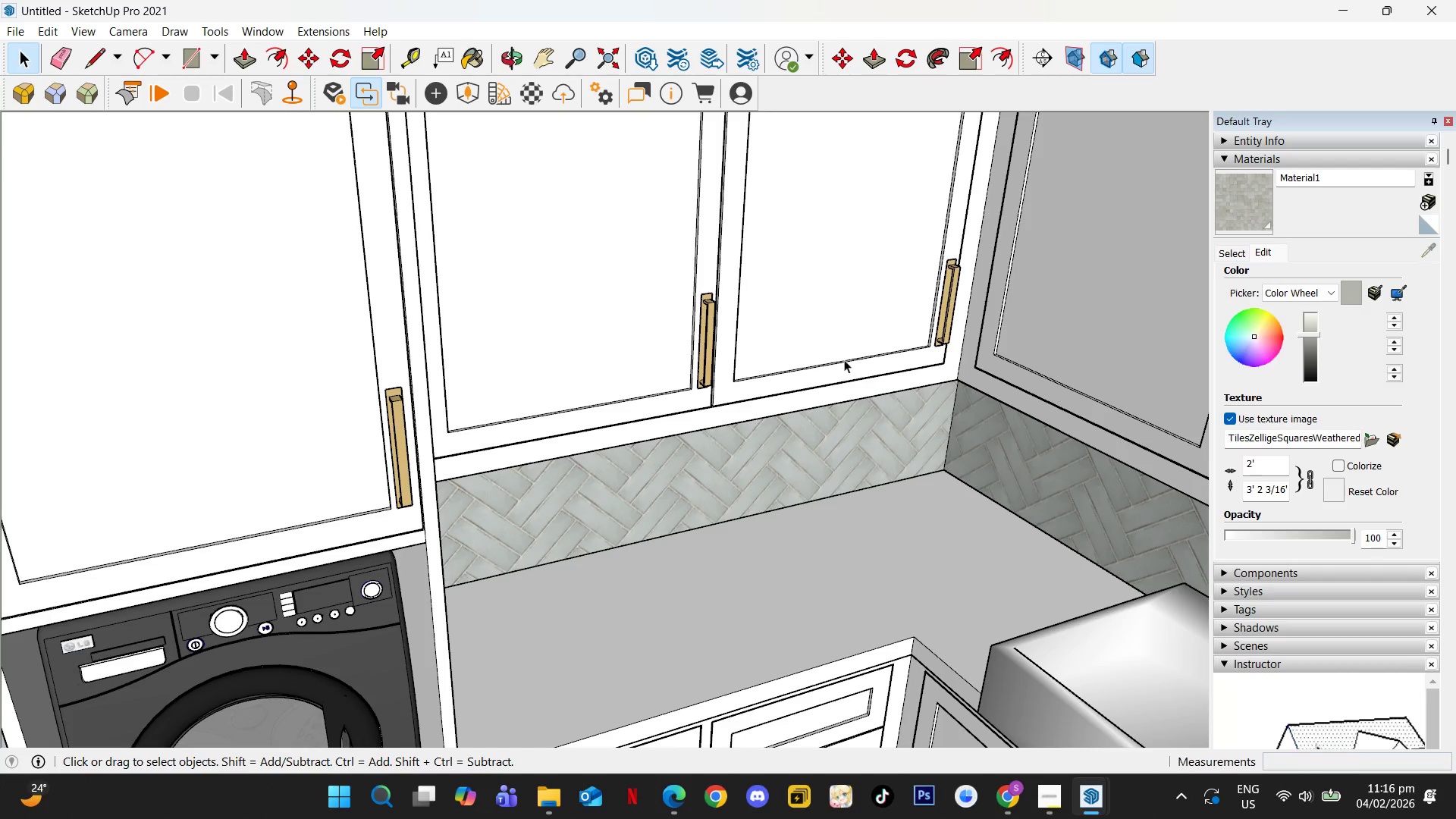 
scroll: coordinate [758, 431], scroll_direction: down, amount: 15.0
 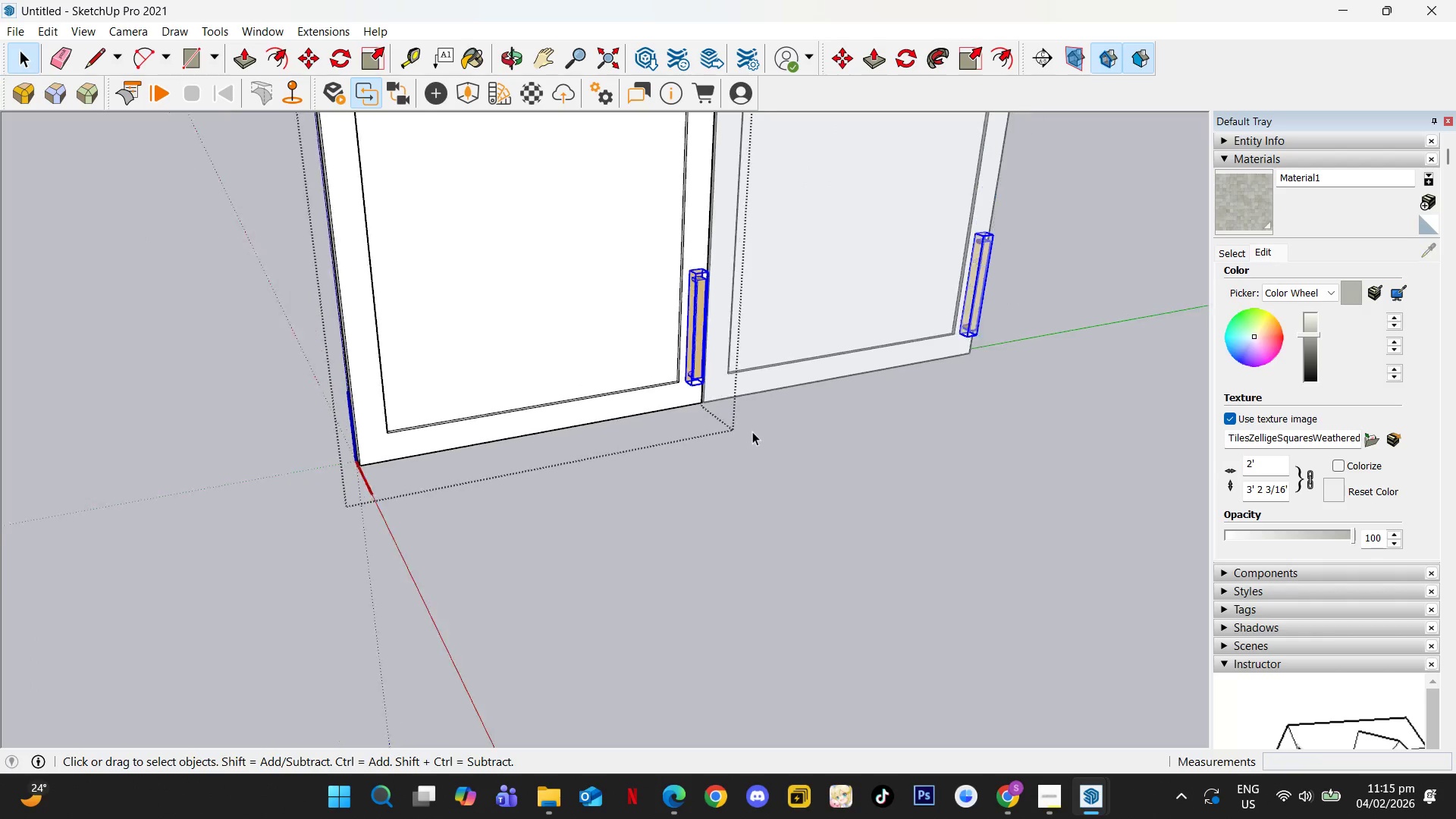 
left_click([844, 359])
 